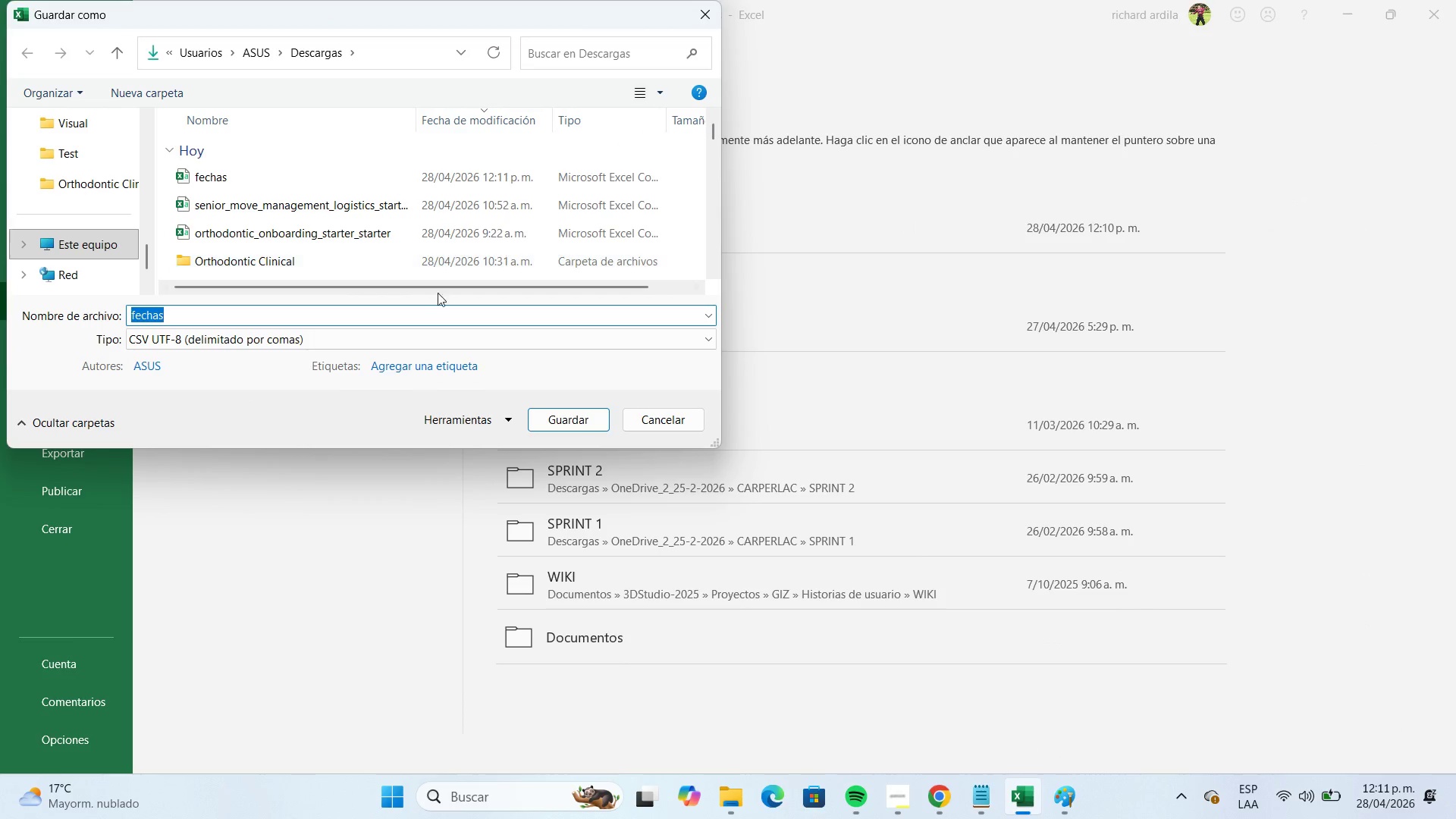 
left_click([552, 416])
 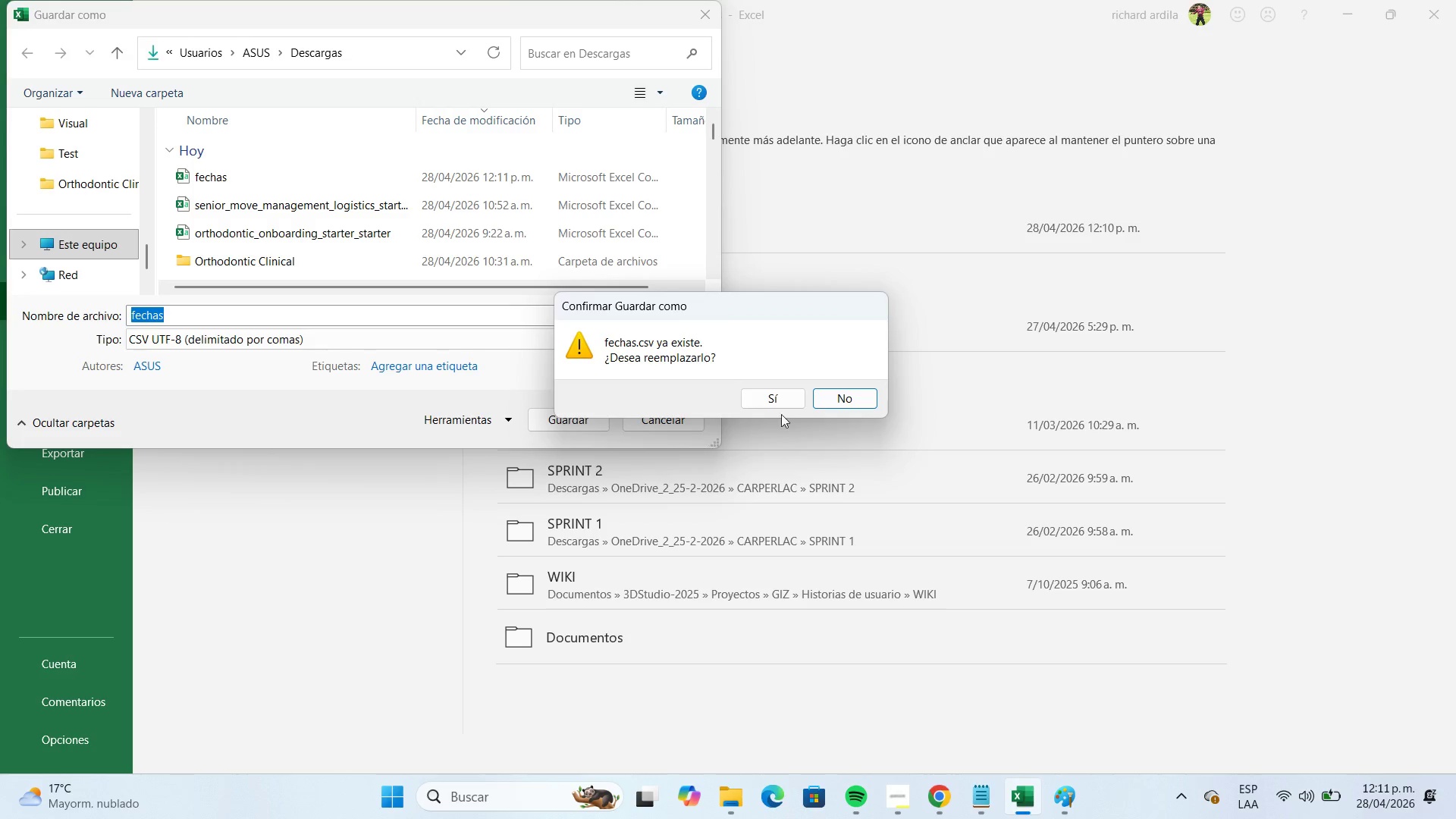 
left_click([783, 403])
 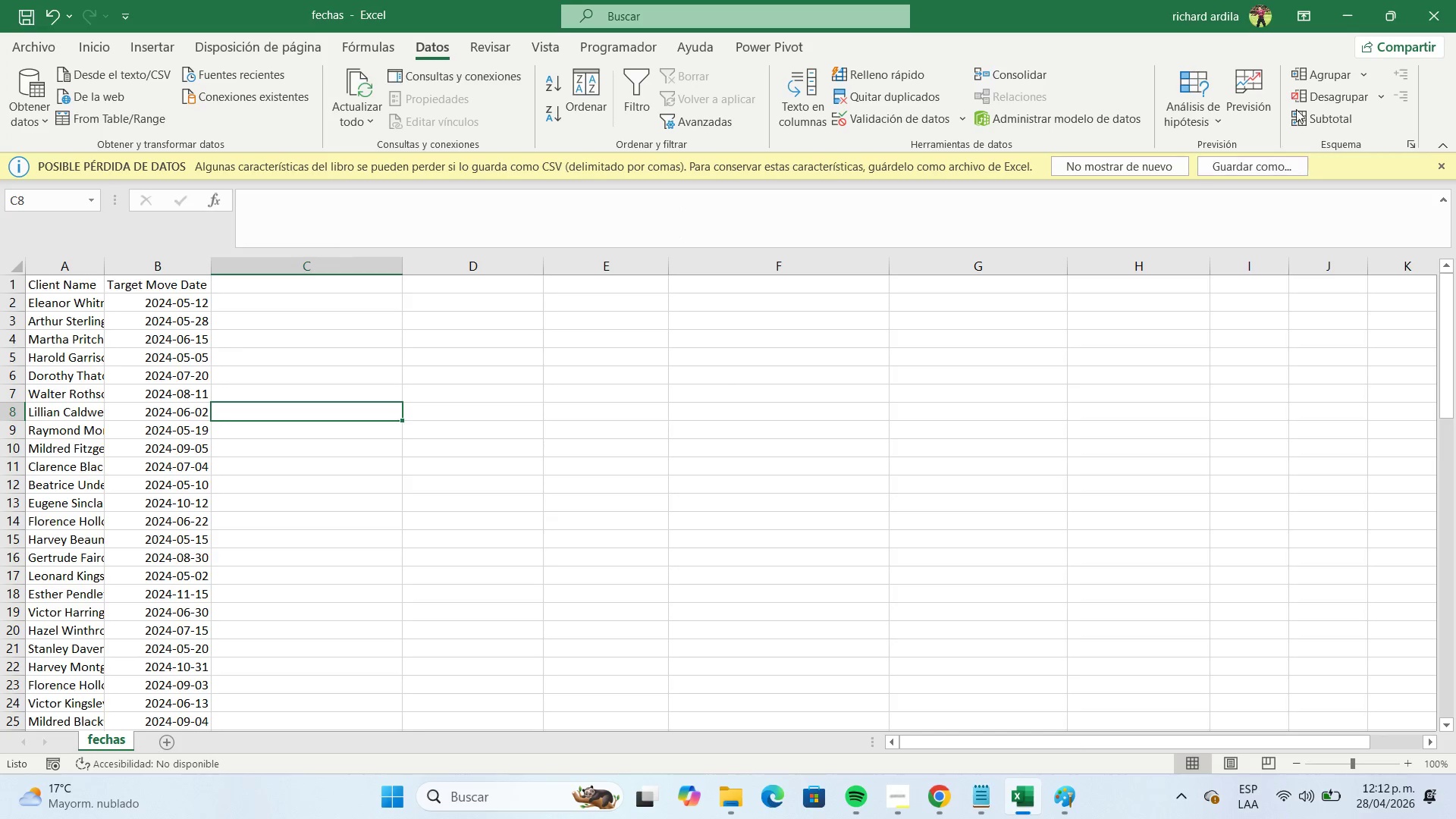 
left_click([1347, 20])
 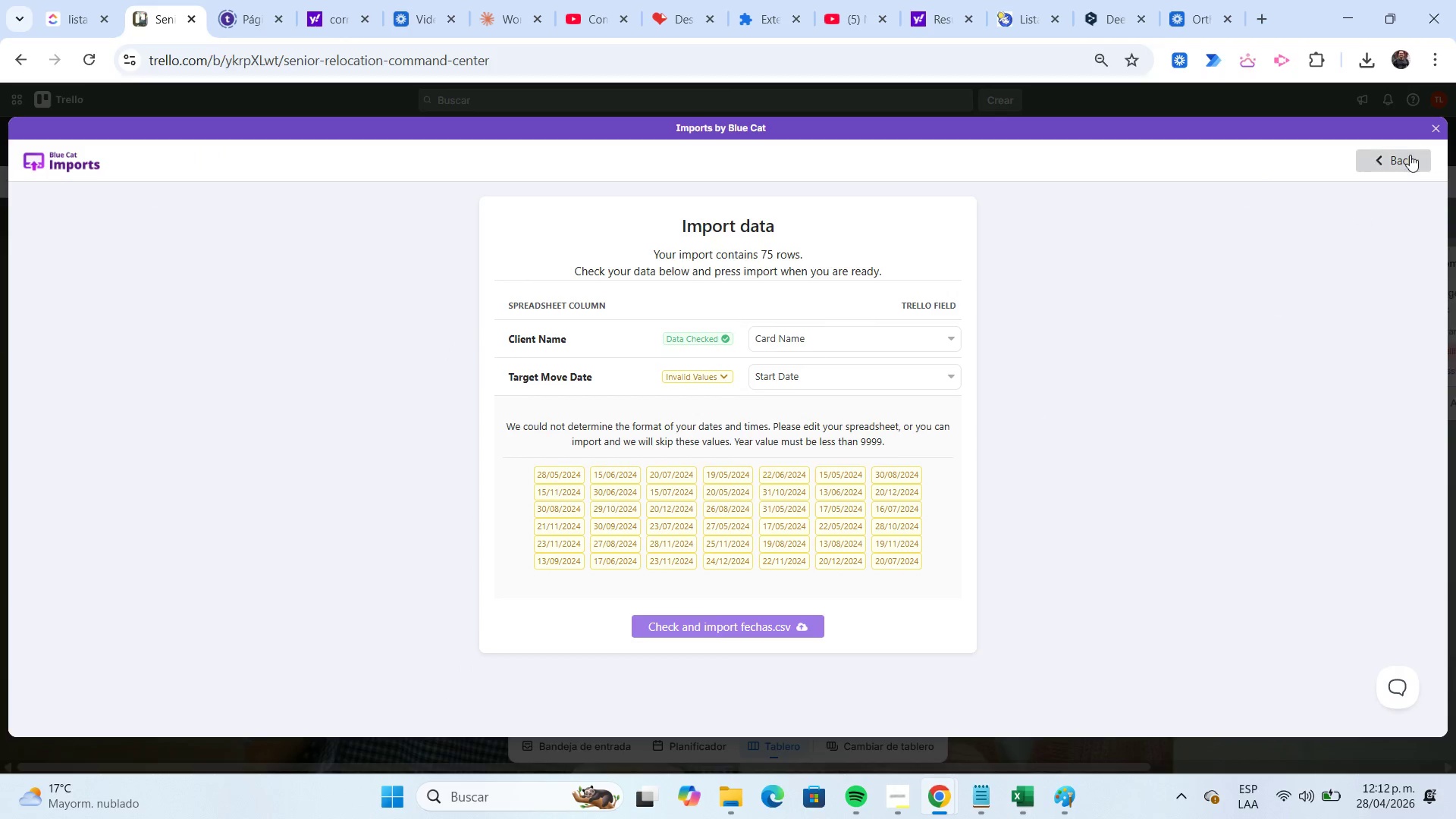 
left_click([1407, 155])
 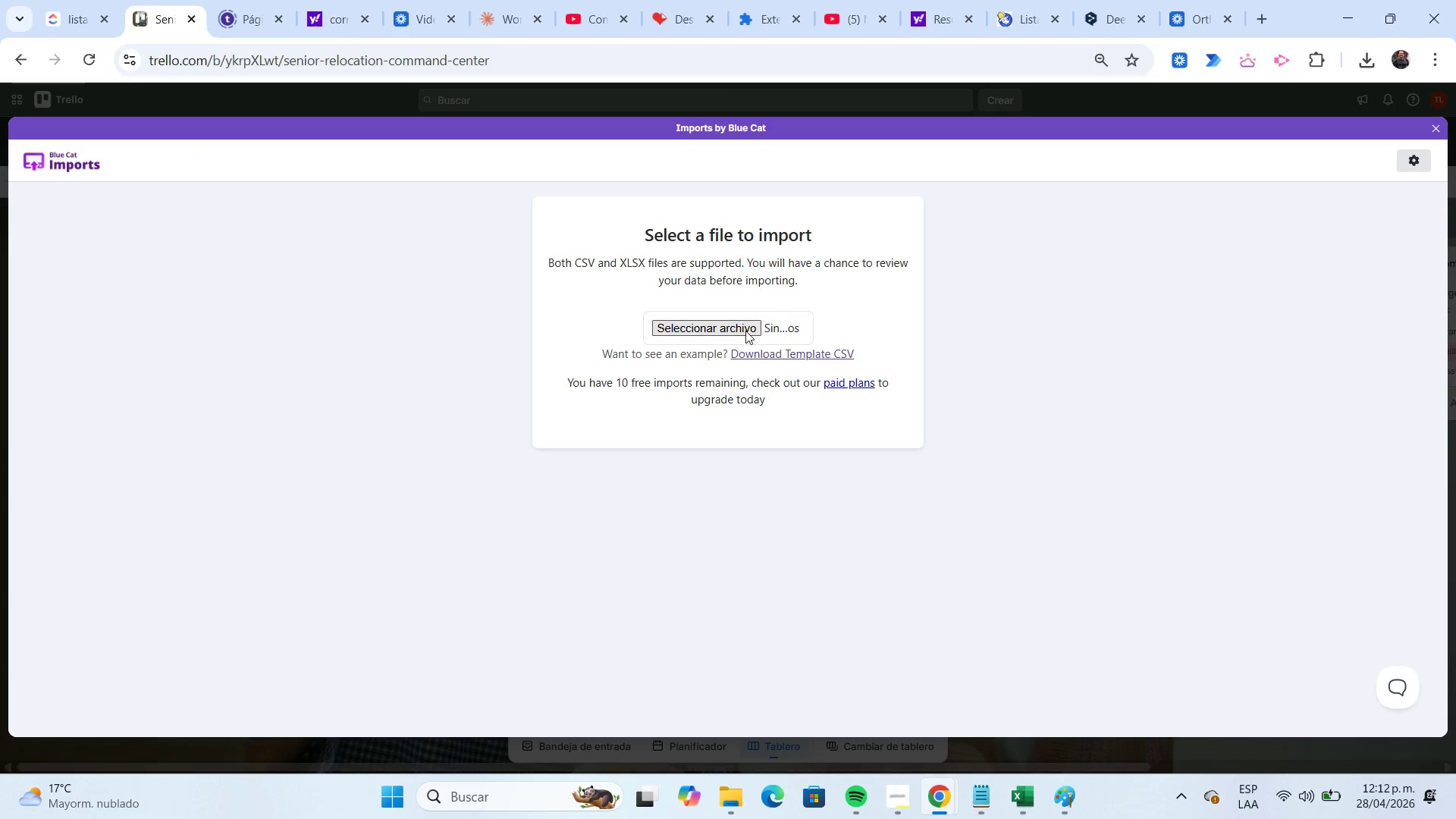 
left_click([735, 327])
 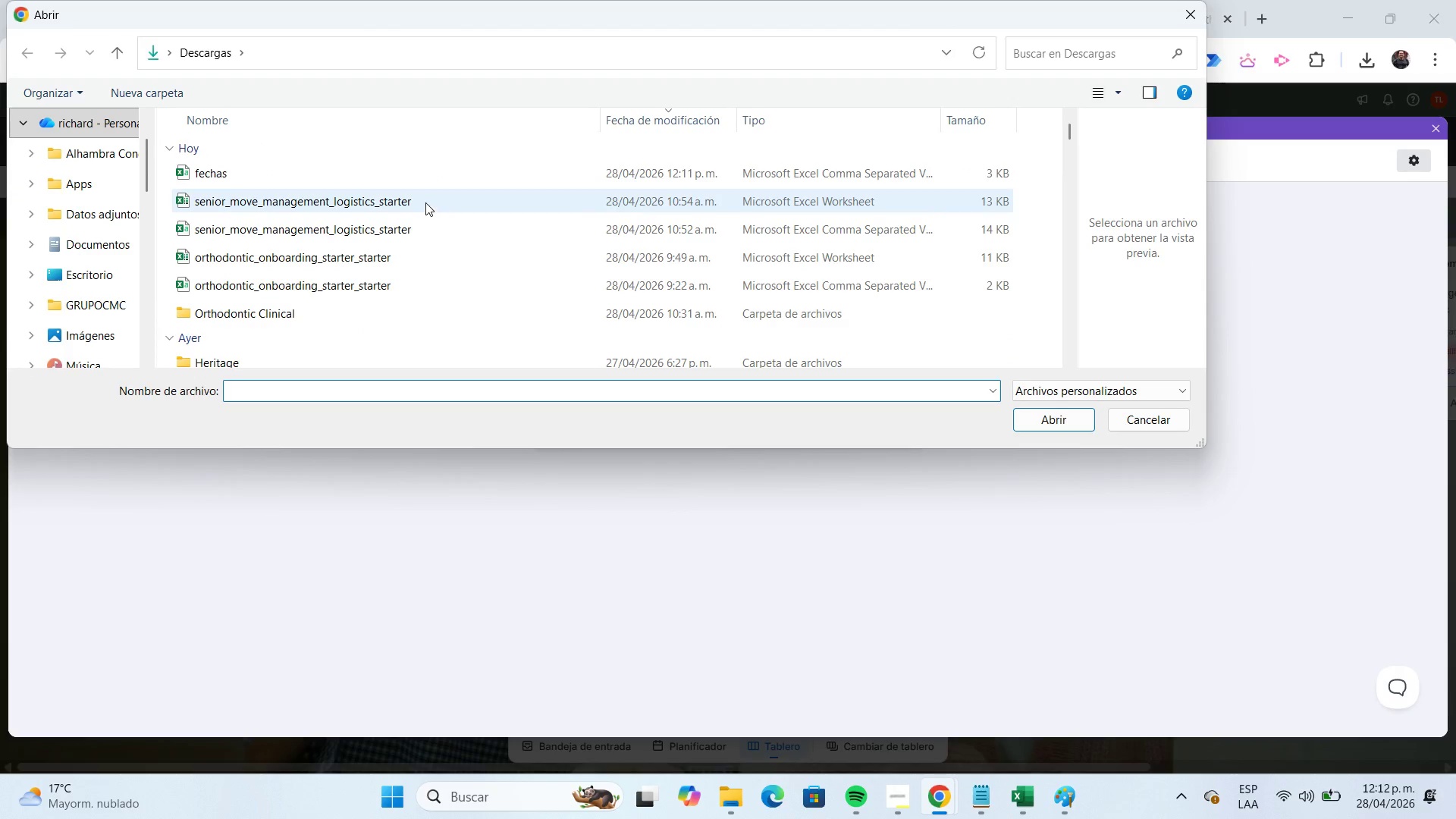 
left_click([413, 180])
 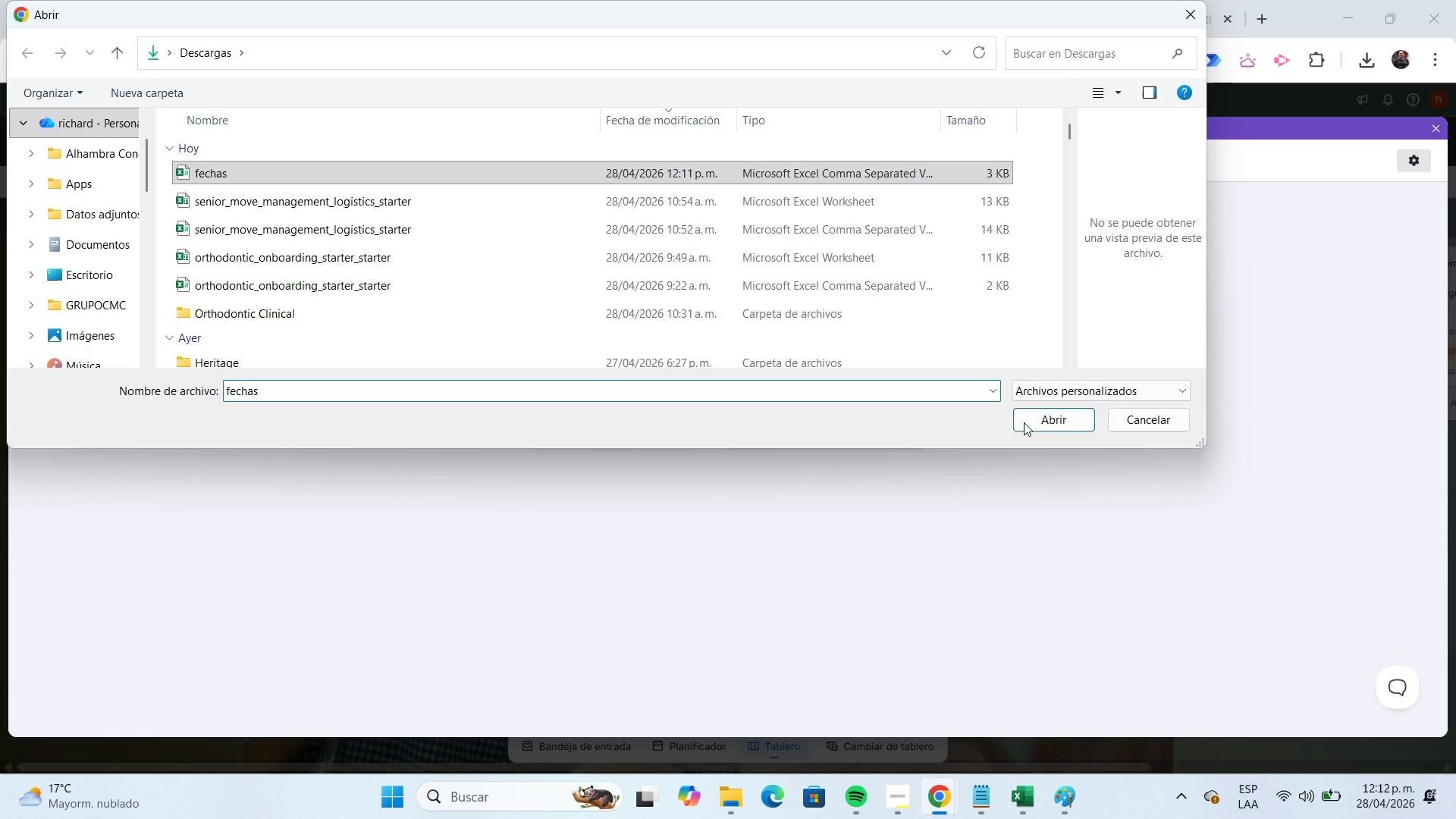 
left_click([1023, 422])
 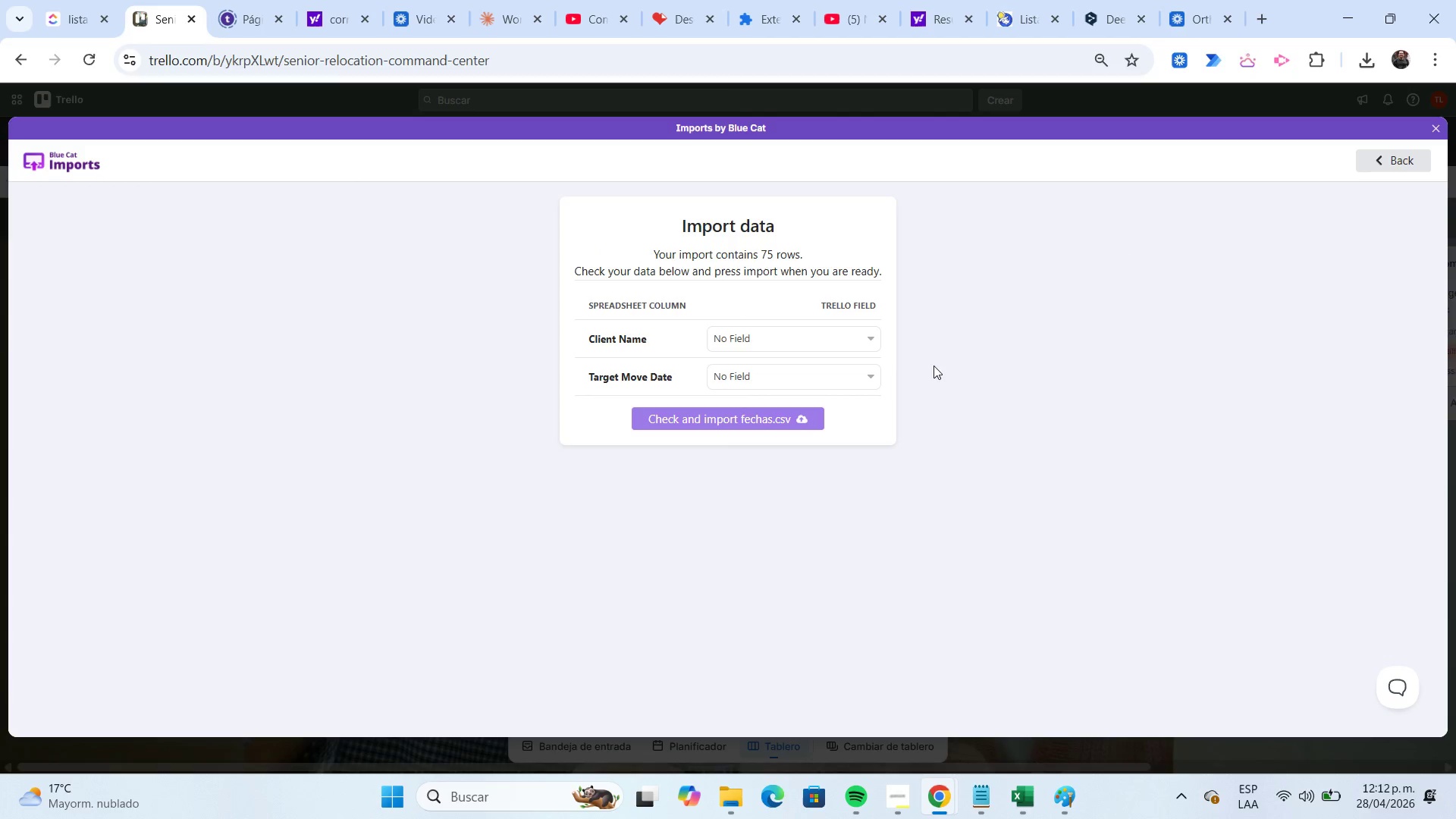 
left_click([852, 345])
 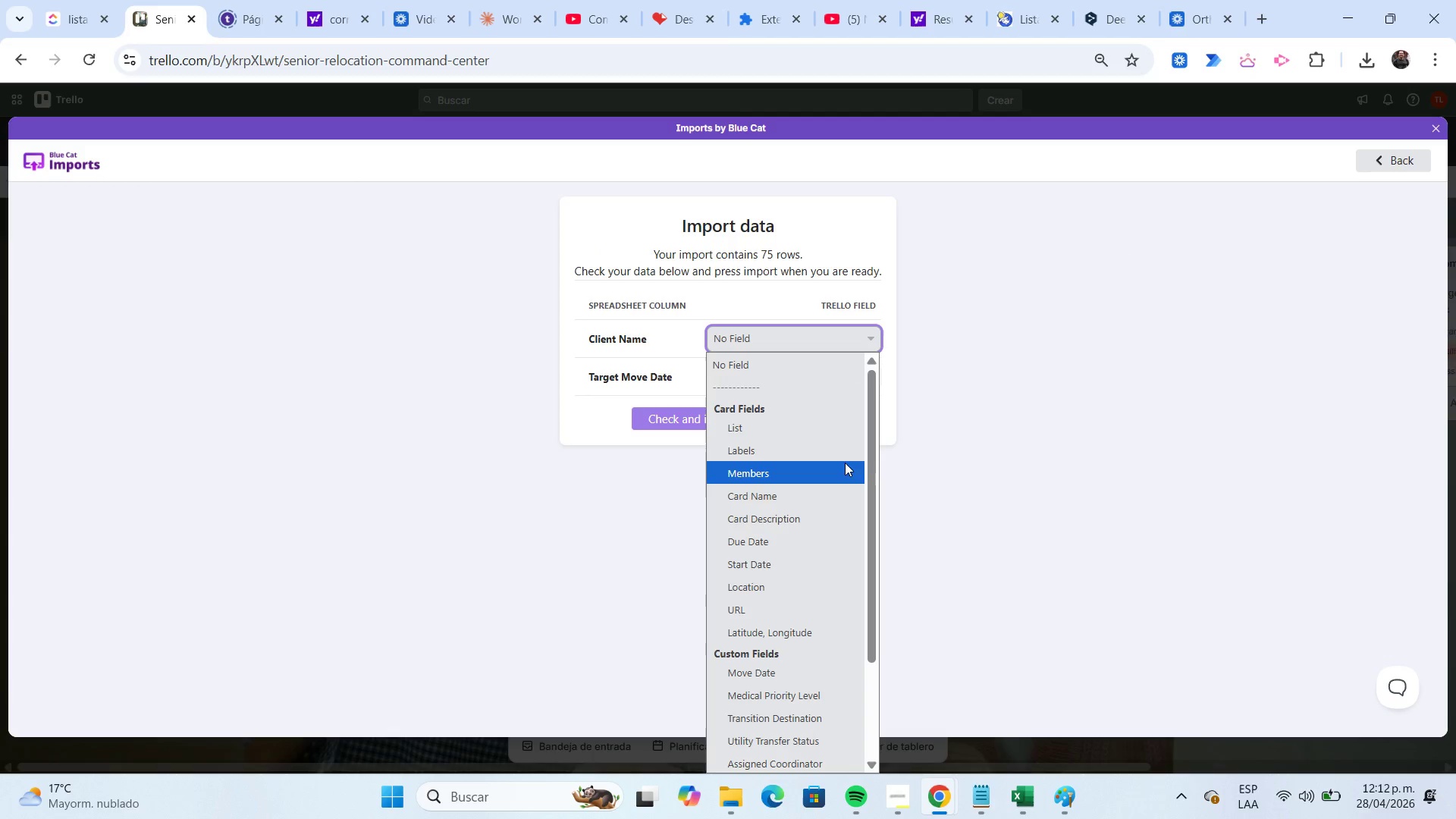 
left_click([843, 484])
 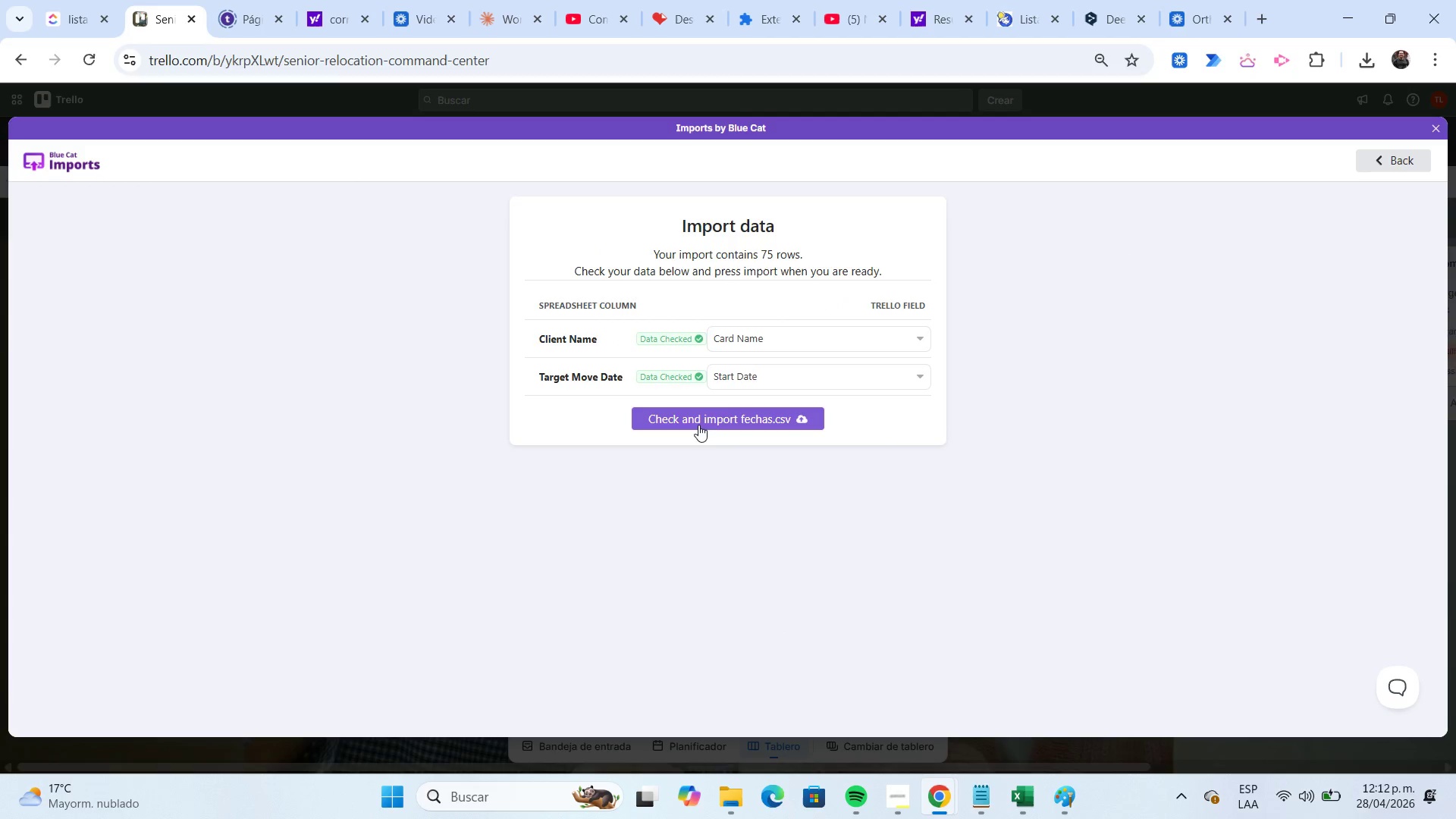 
left_click([697, 423])
 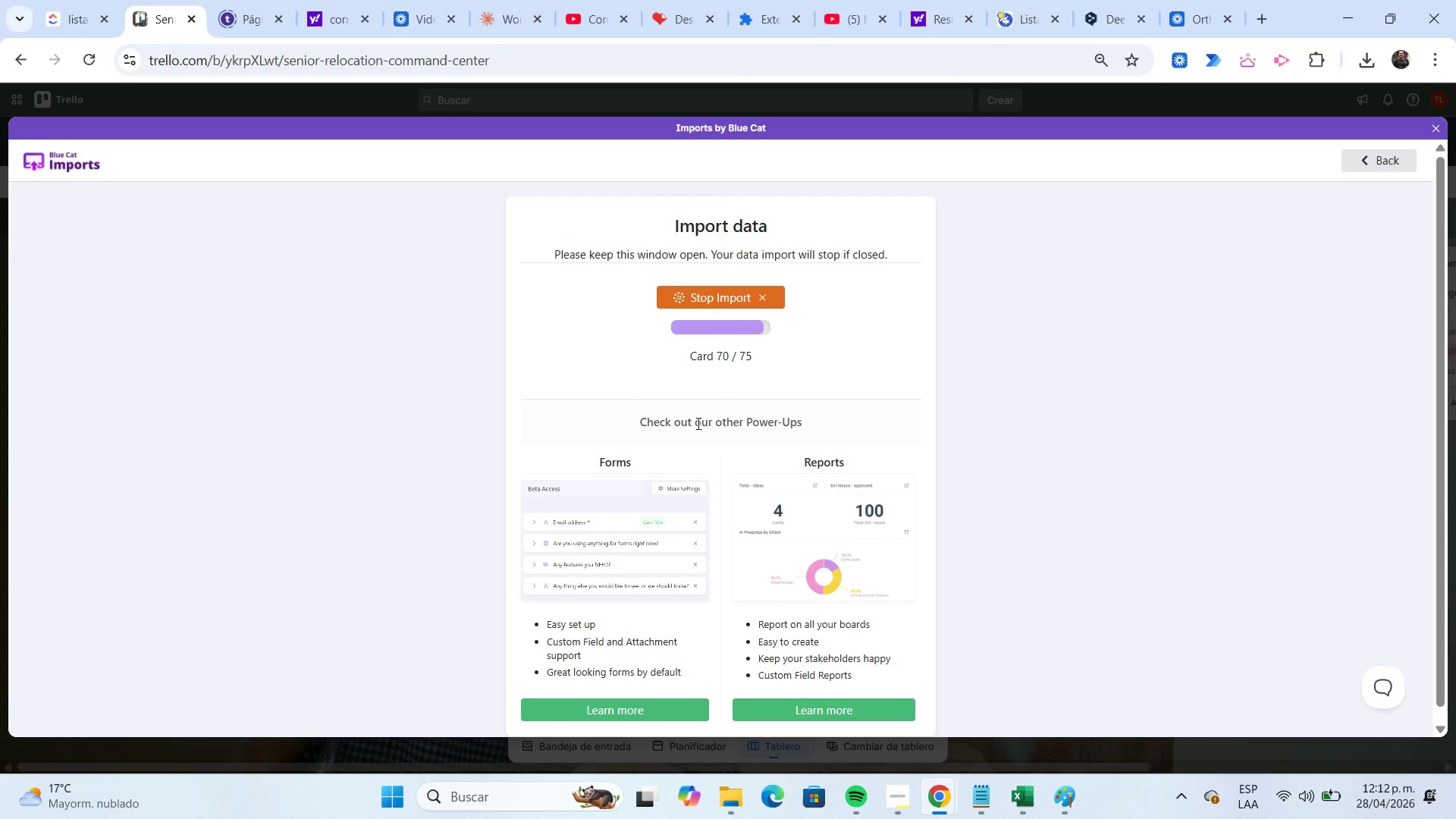 
wait(35.97)
 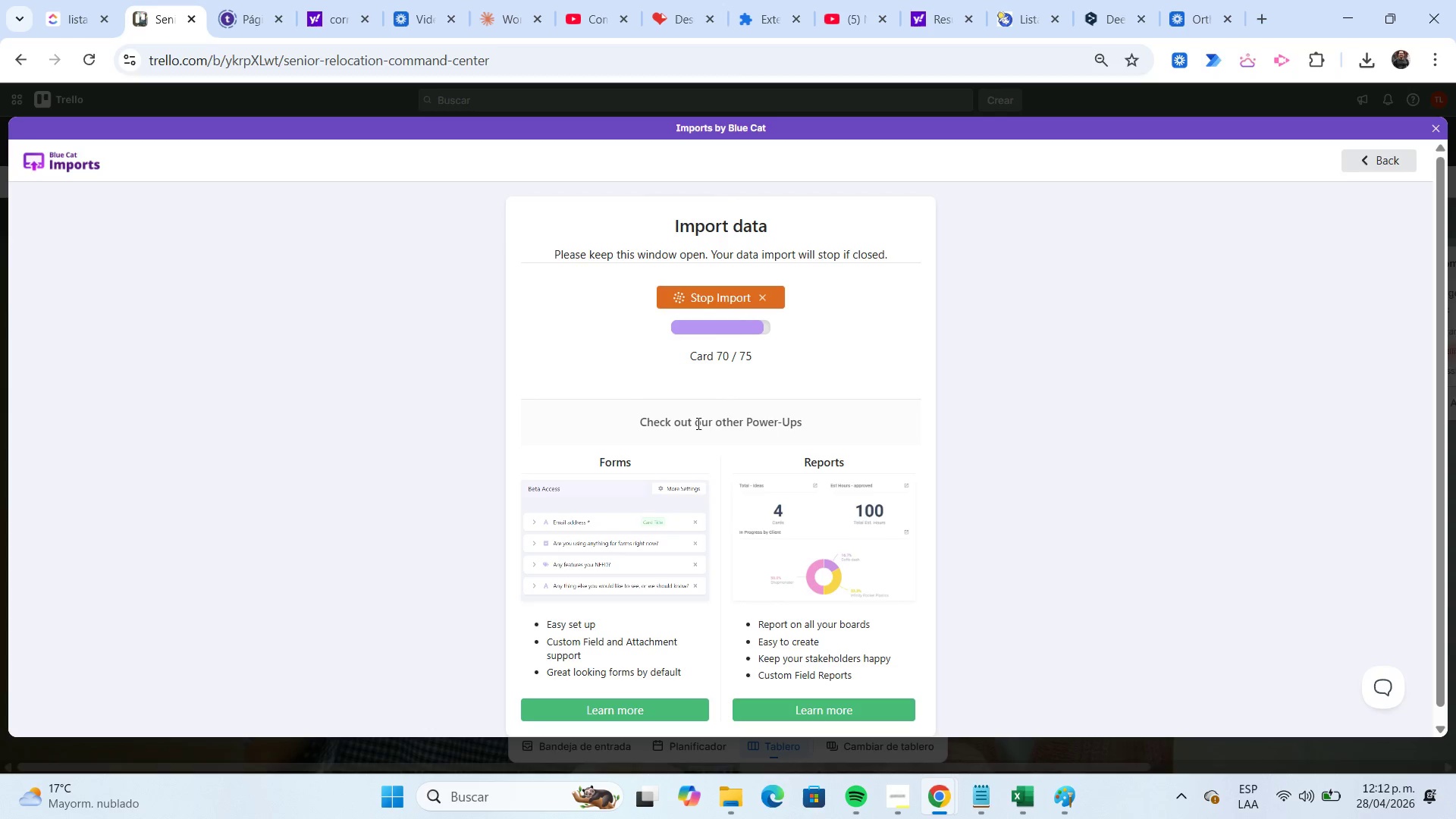 
left_click([1403, 164])
 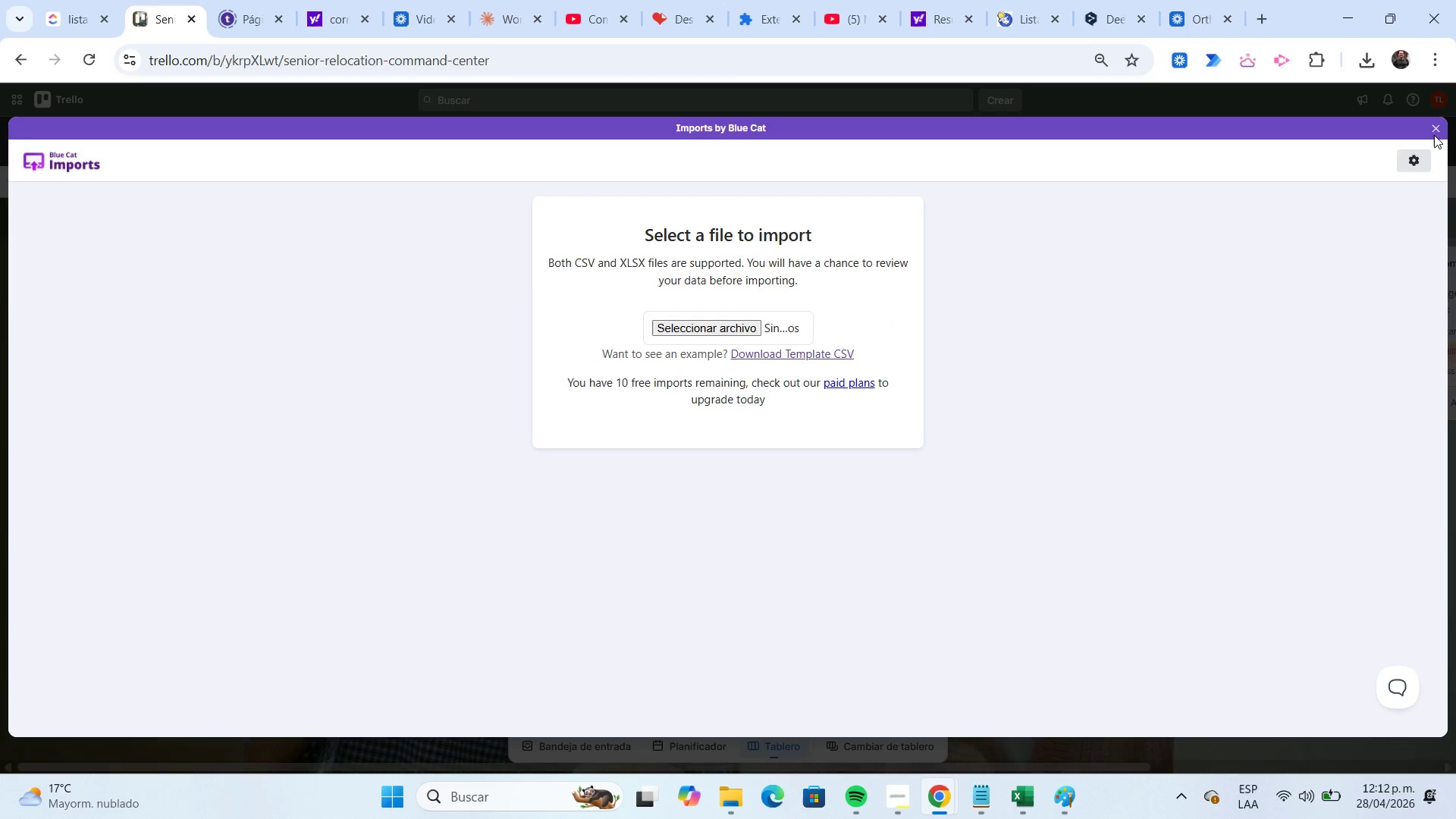 
left_click([1435, 129])
 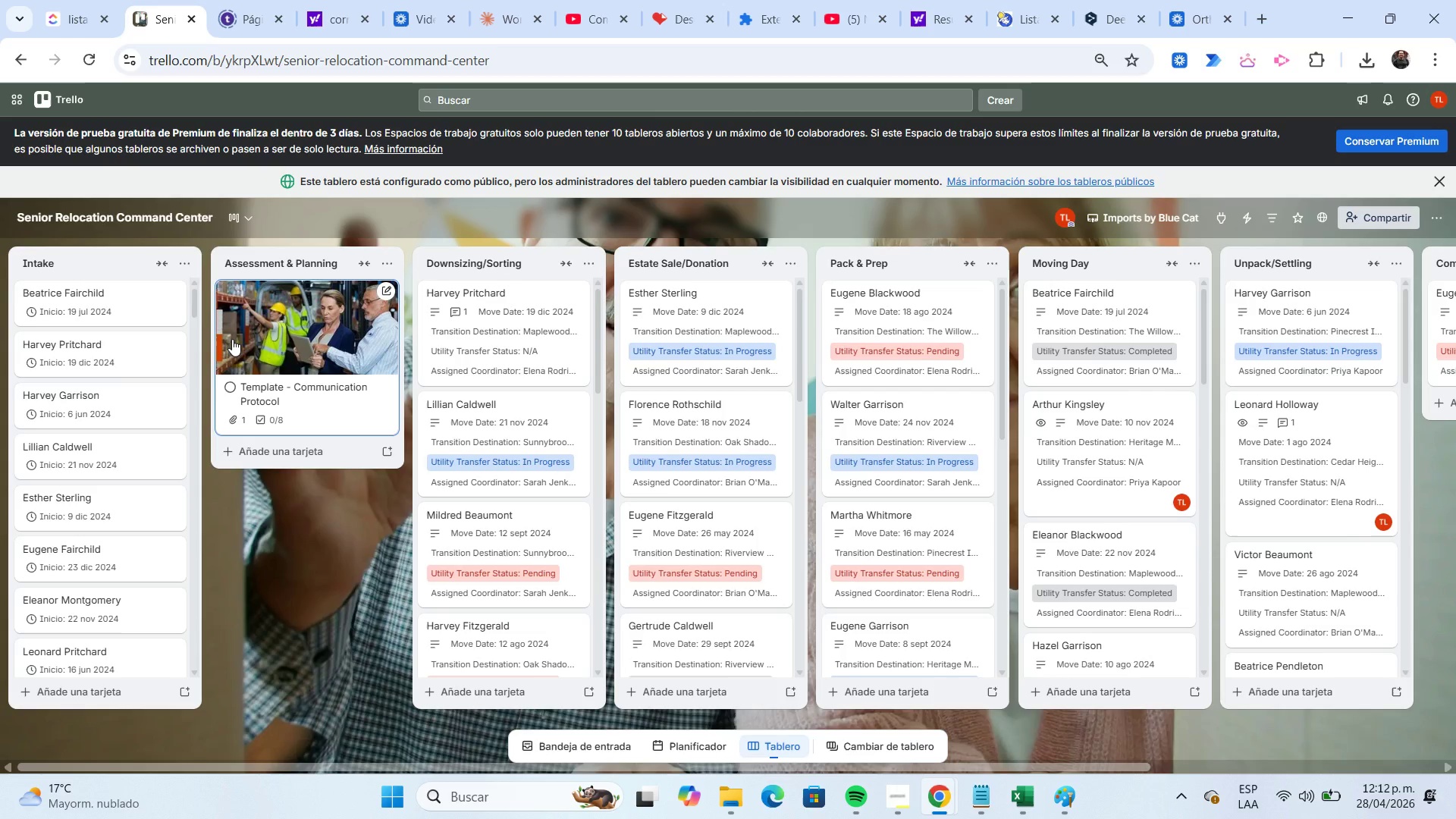 
wait(6.05)
 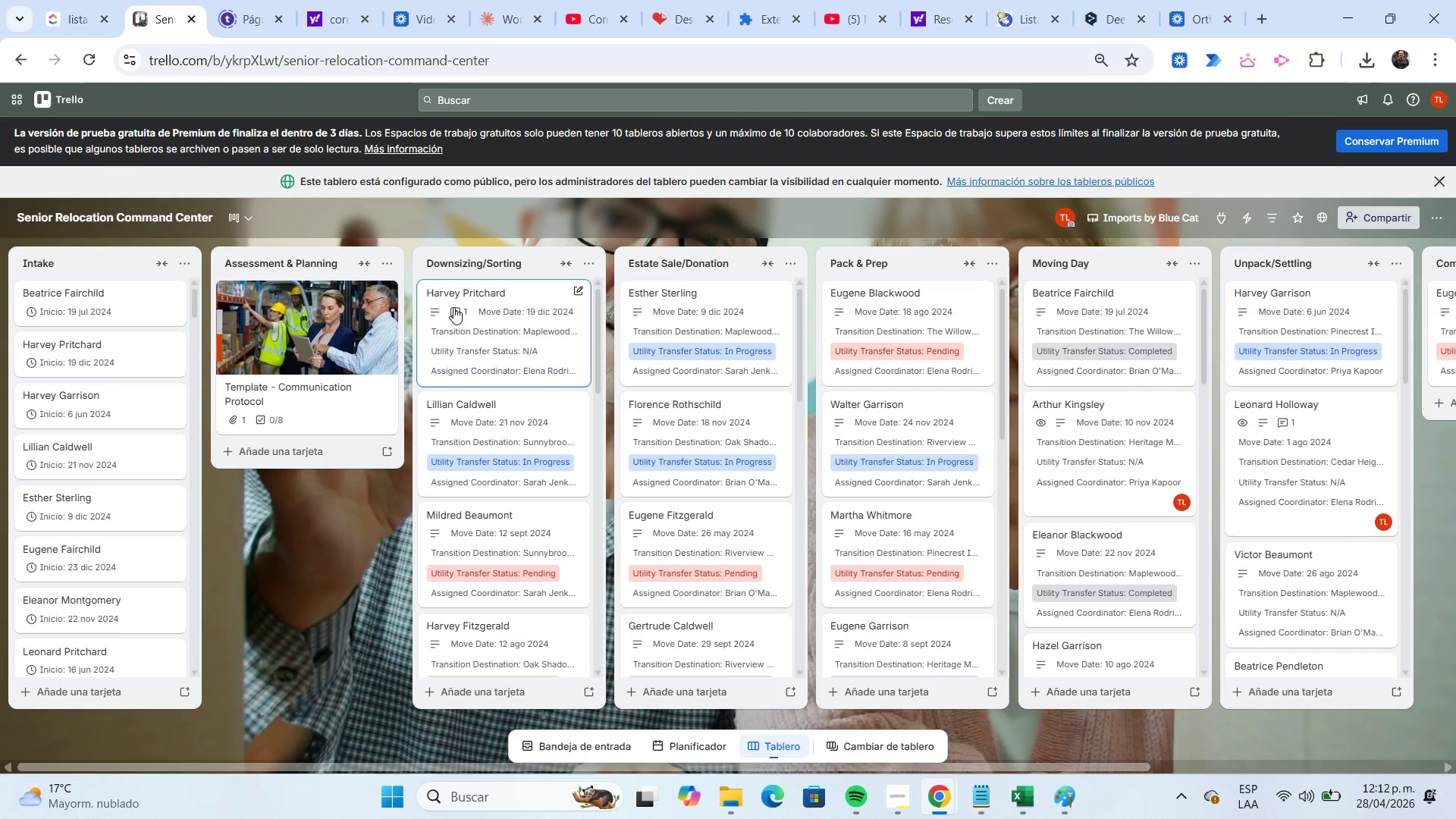 
scroll: coordinate [174, 372], scroll_direction: down, amount: 18.0
 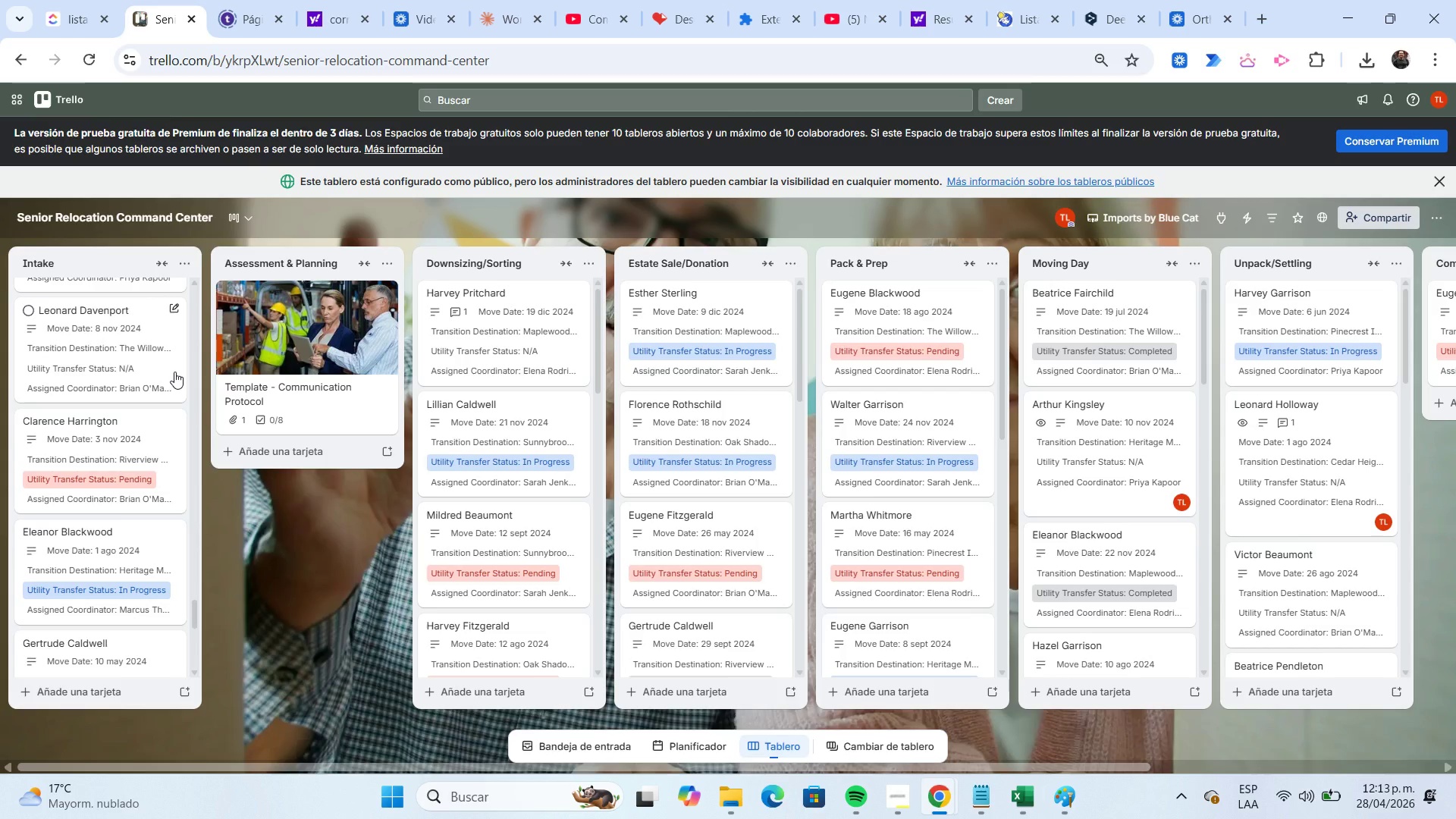 
scroll: coordinate [174, 372], scroll_direction: up, amount: 15.0
 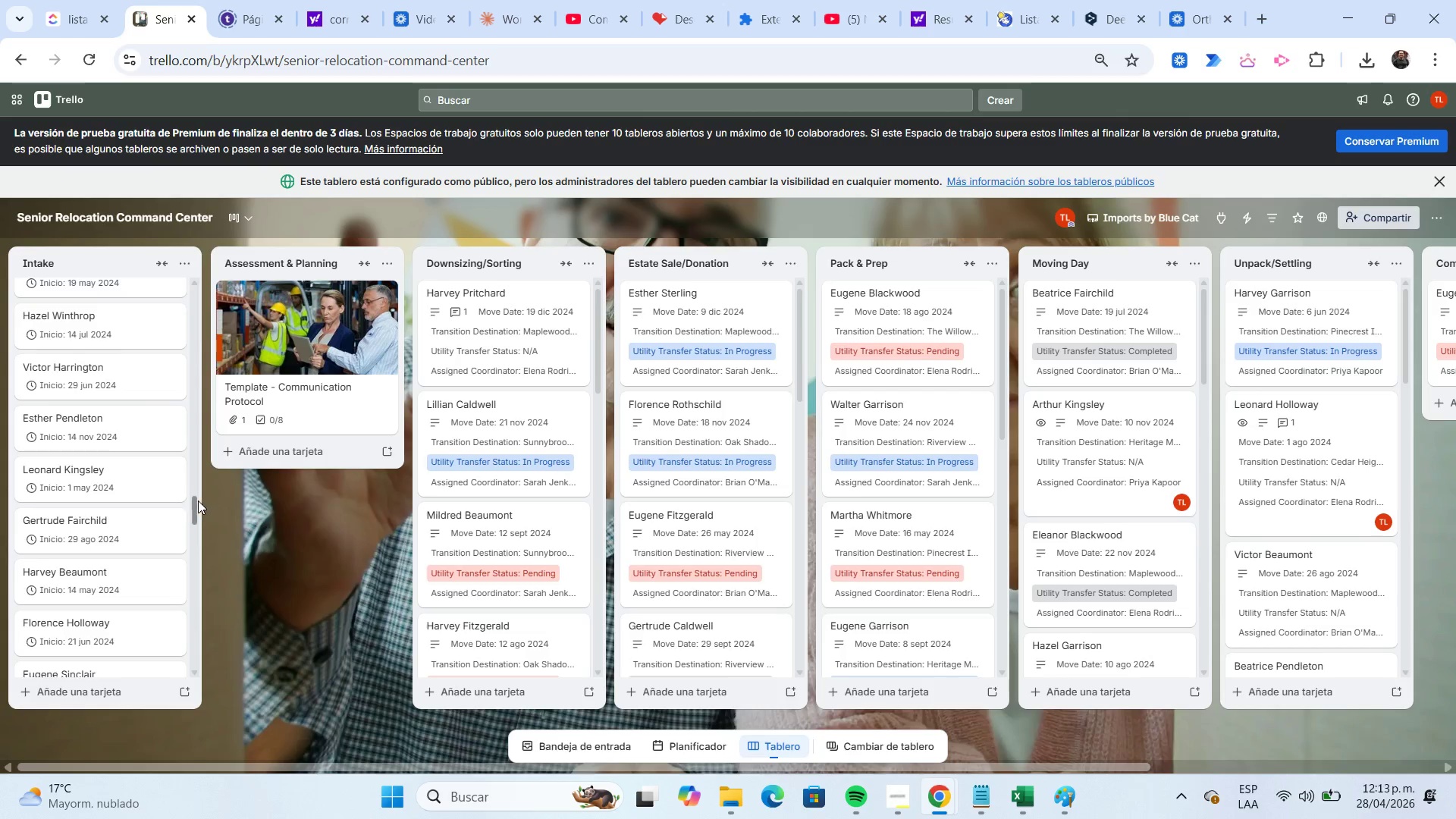 
left_click_drag(start_coordinate=[196, 502], to_coordinate=[195, 285])
 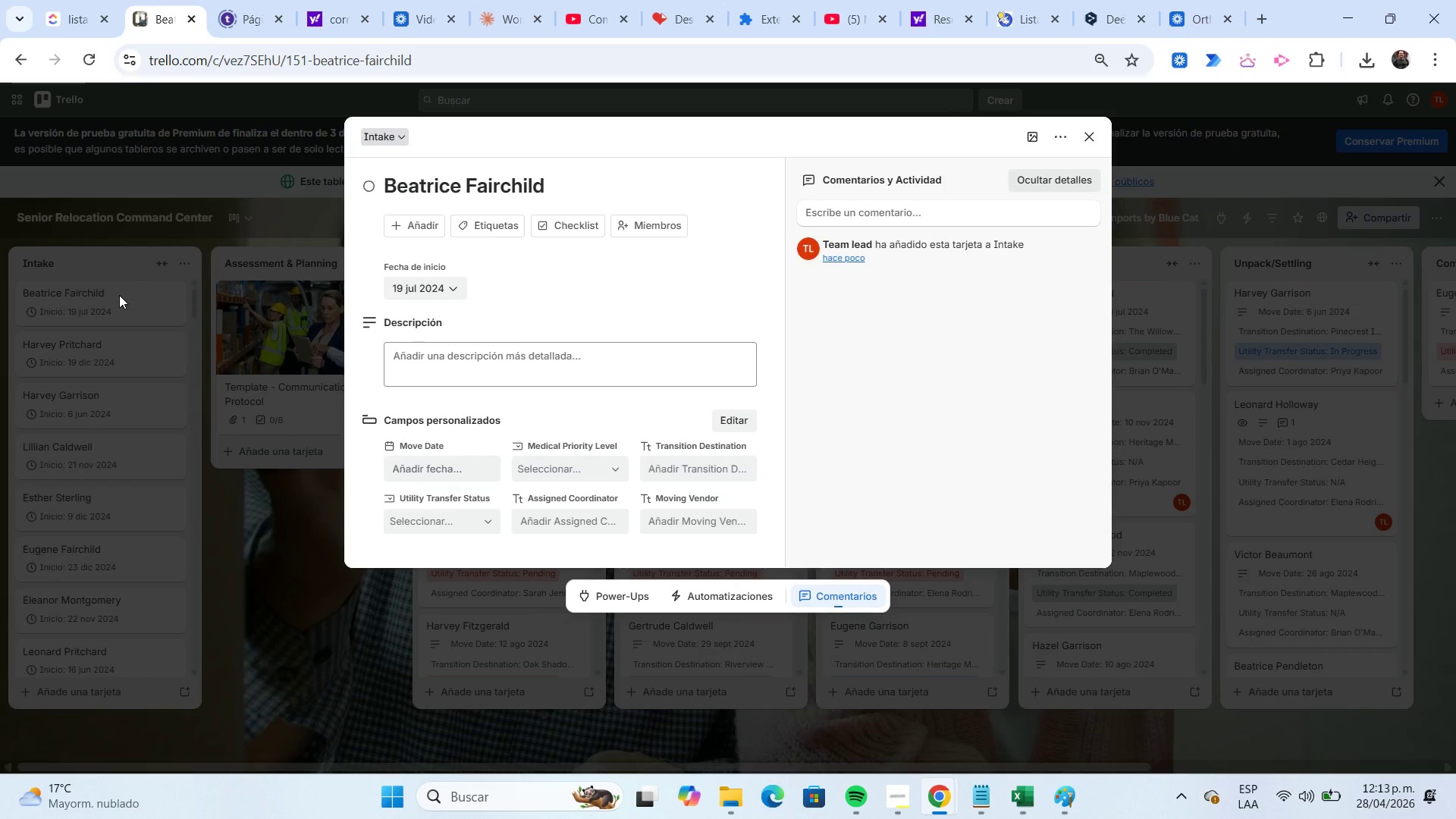 
wait(13.44)
 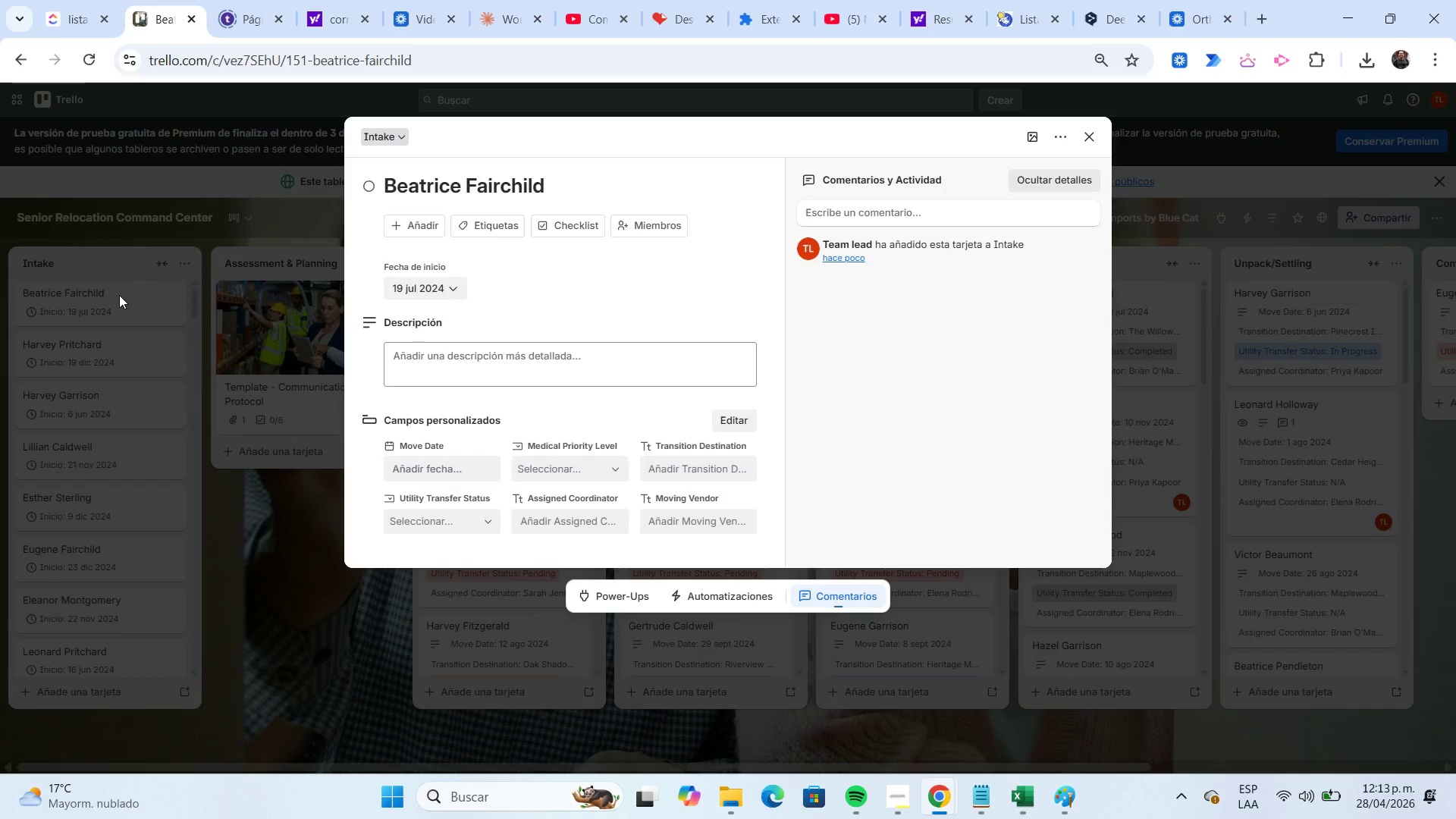 
left_click([1094, 143])
 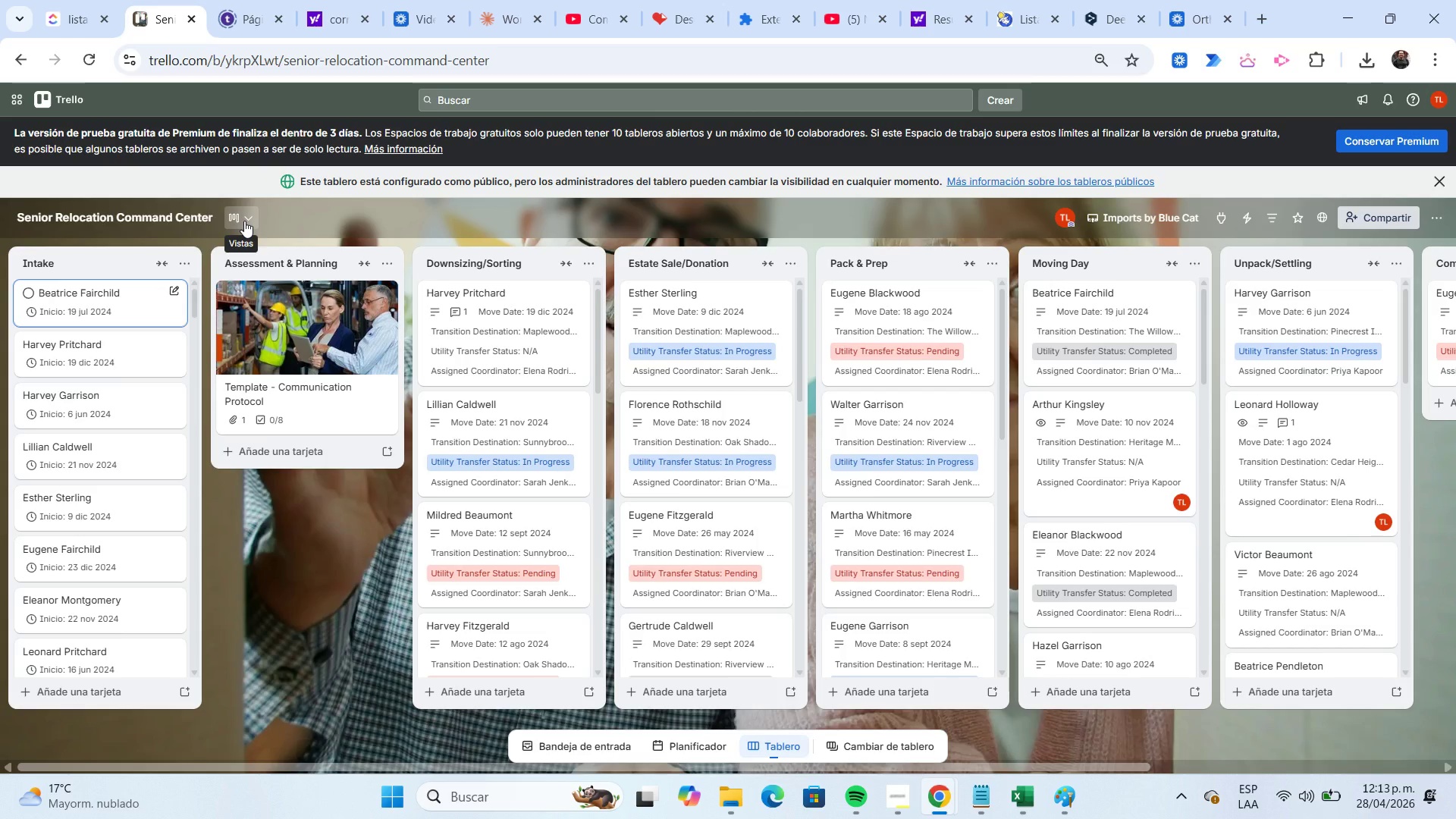 
wait(7.14)
 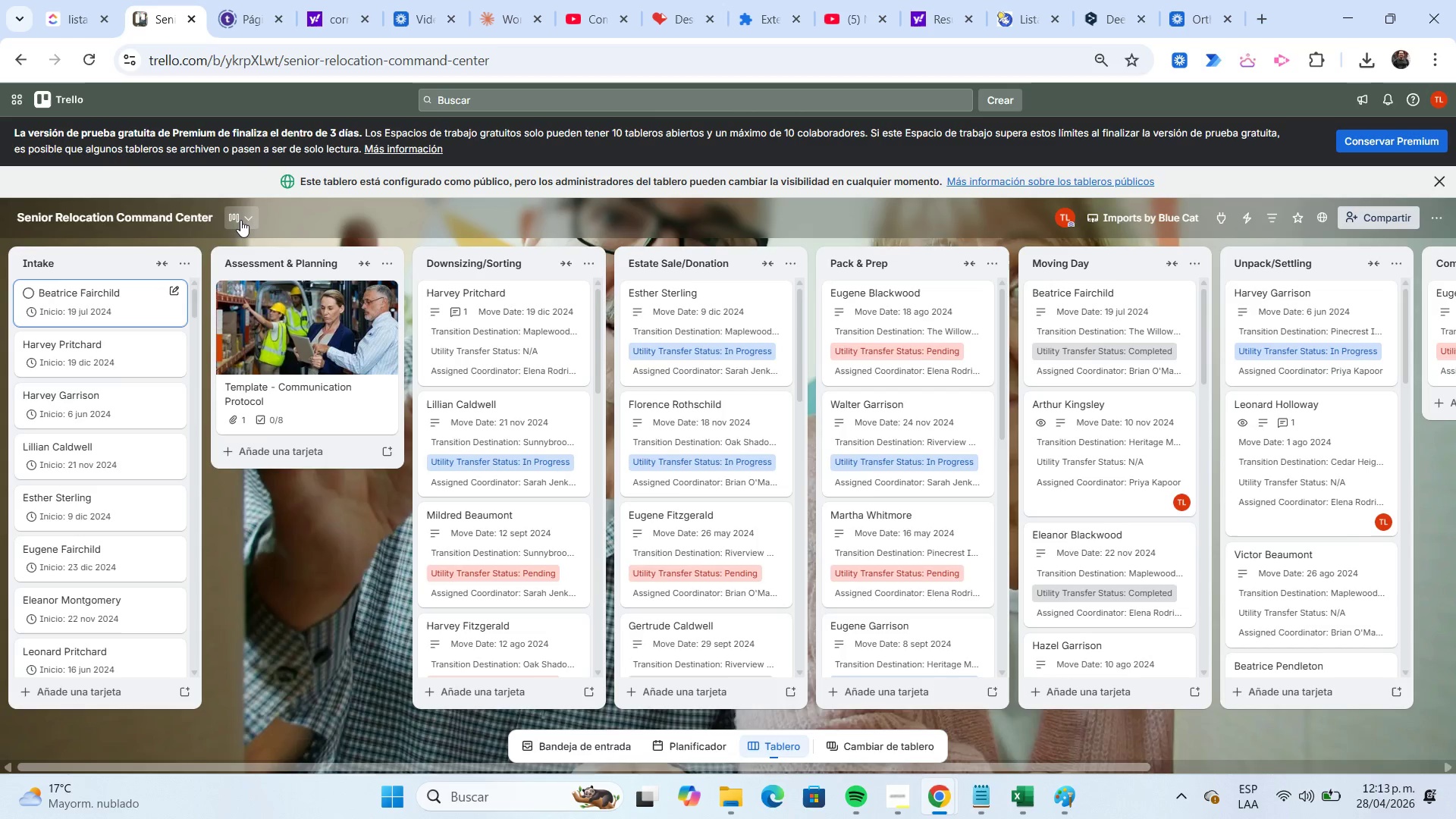 
left_click([256, 216])
 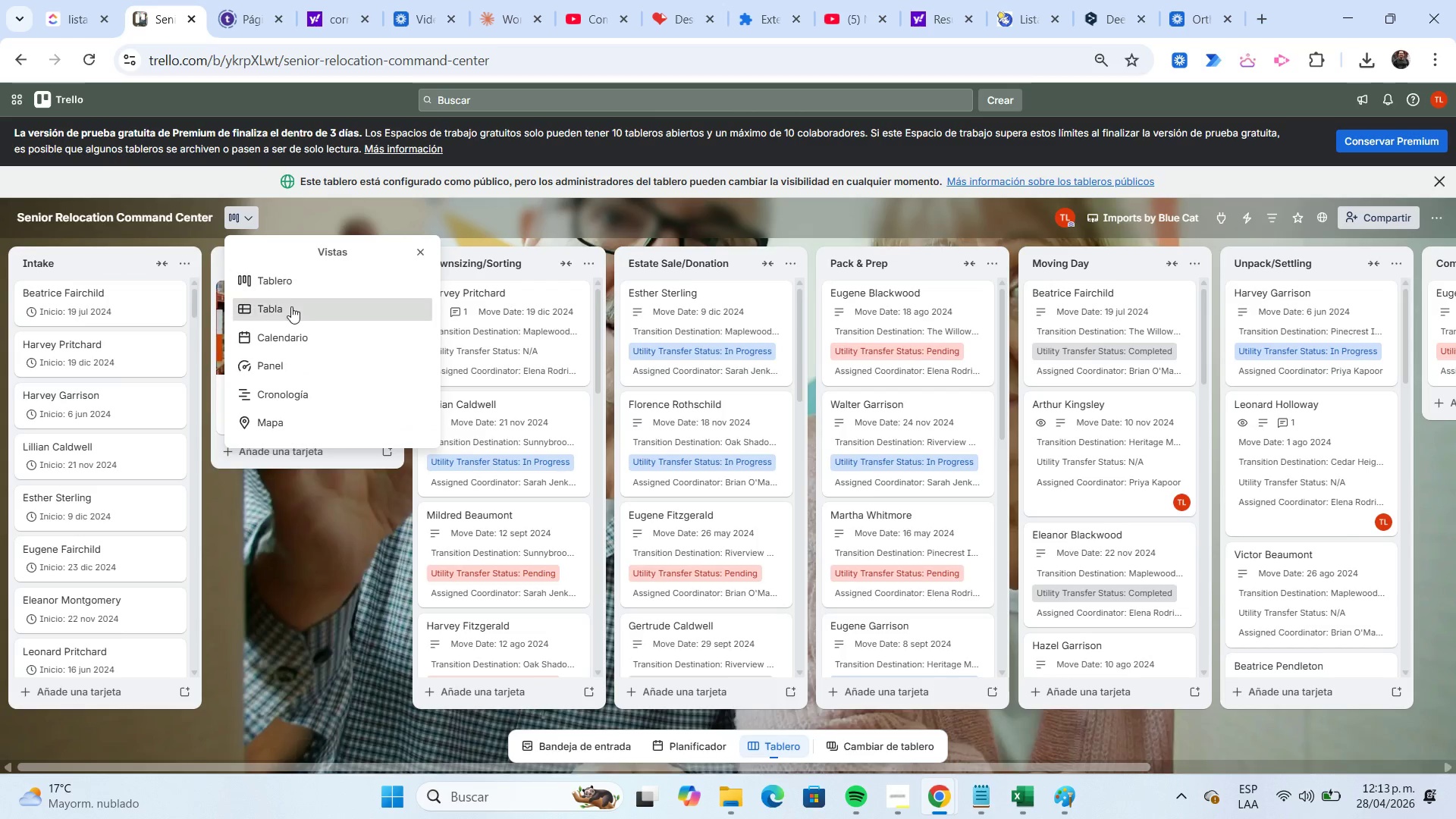 
left_click([292, 339])
 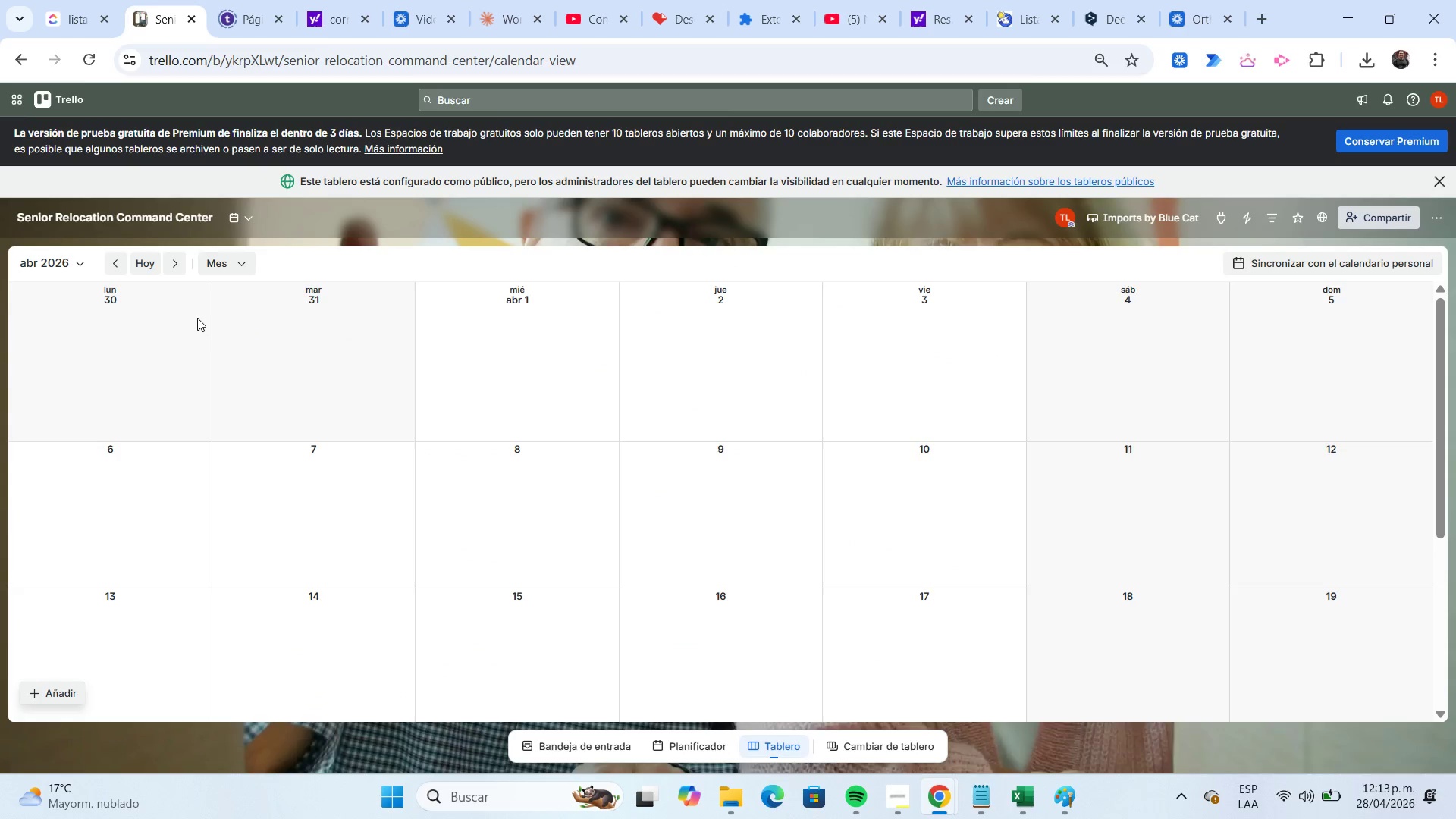 
left_click([231, 270])
 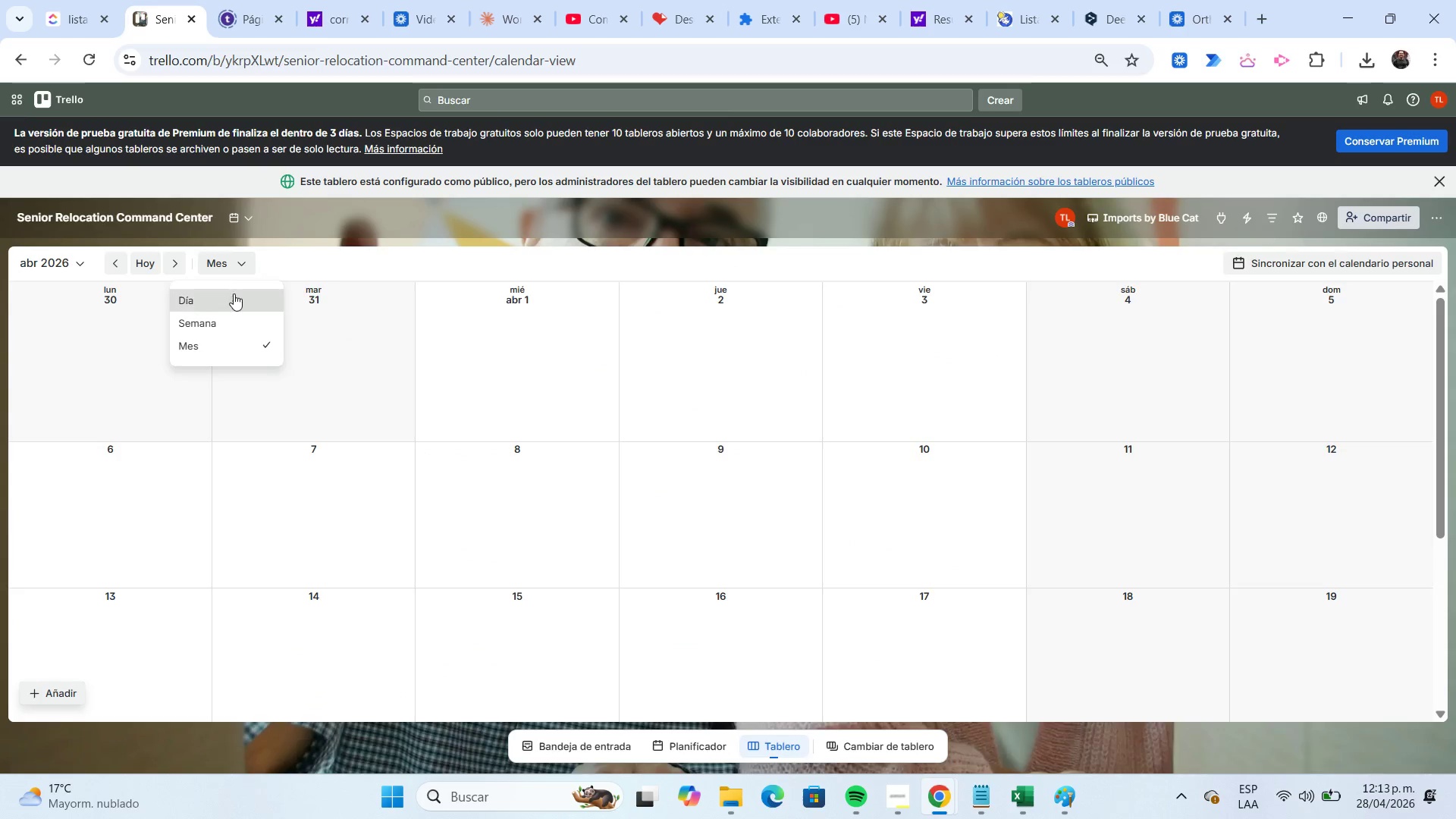 
left_click([234, 294])
 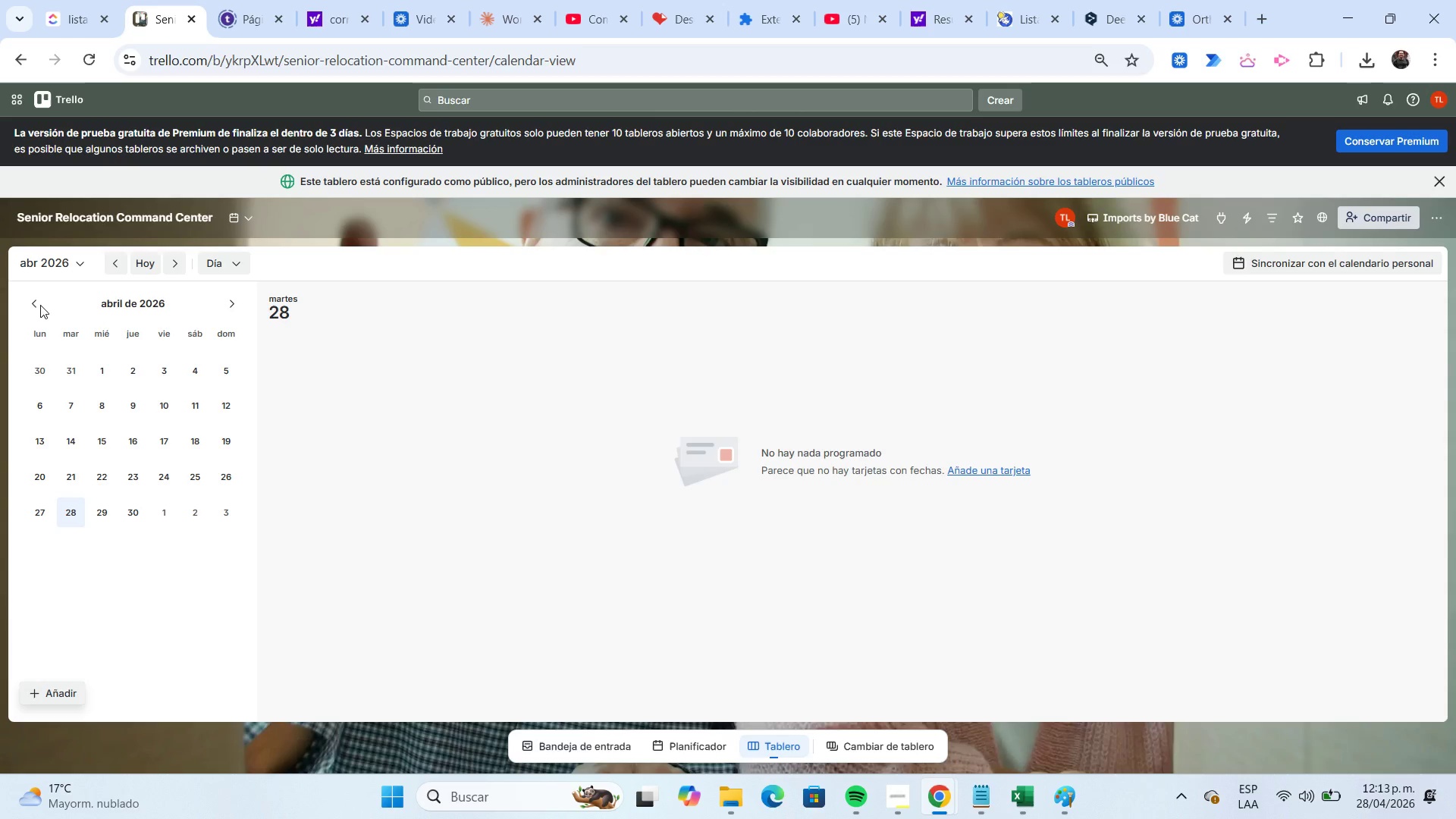 
double_click([31, 306])
 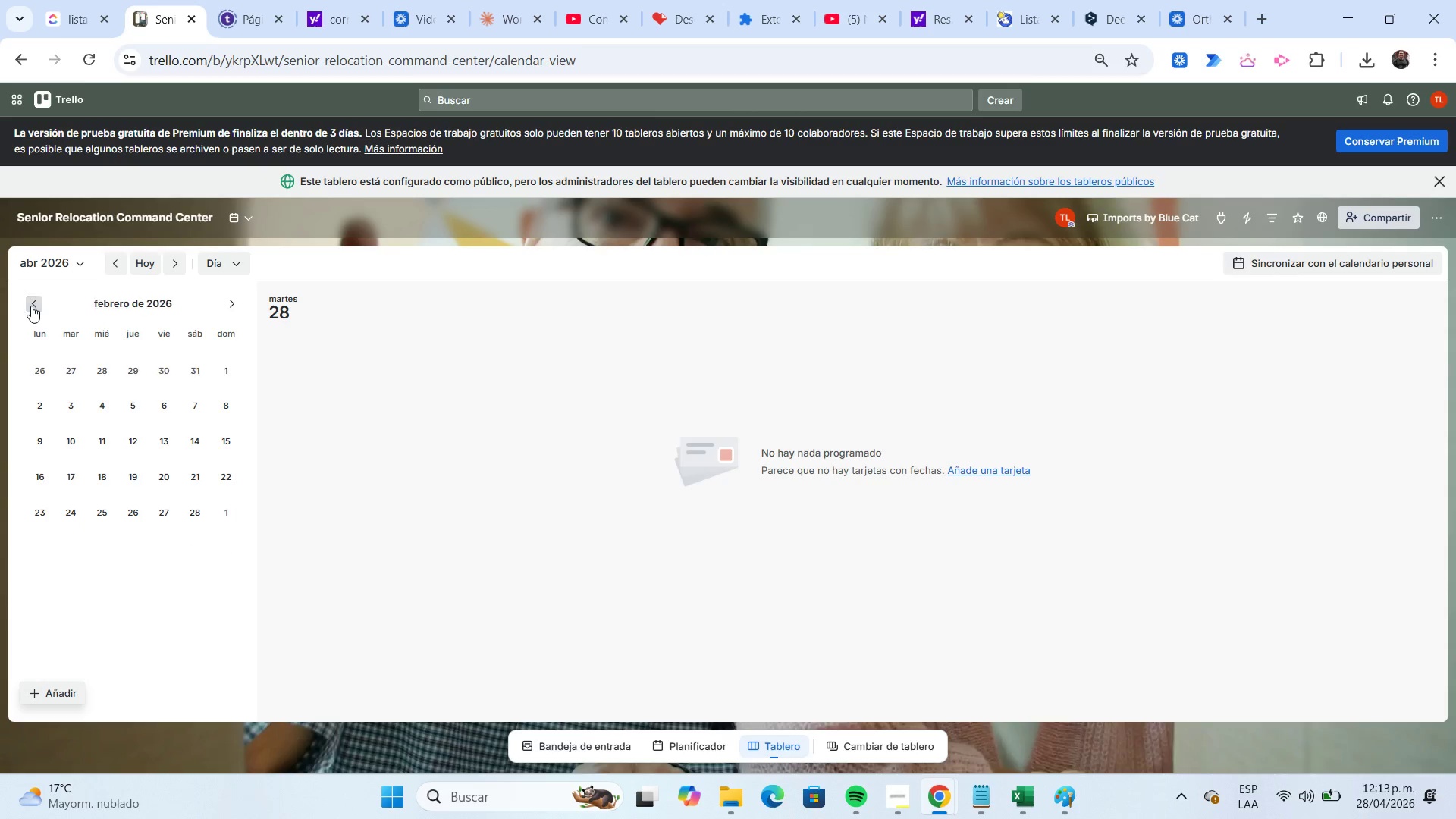 
triple_click([31, 306])
 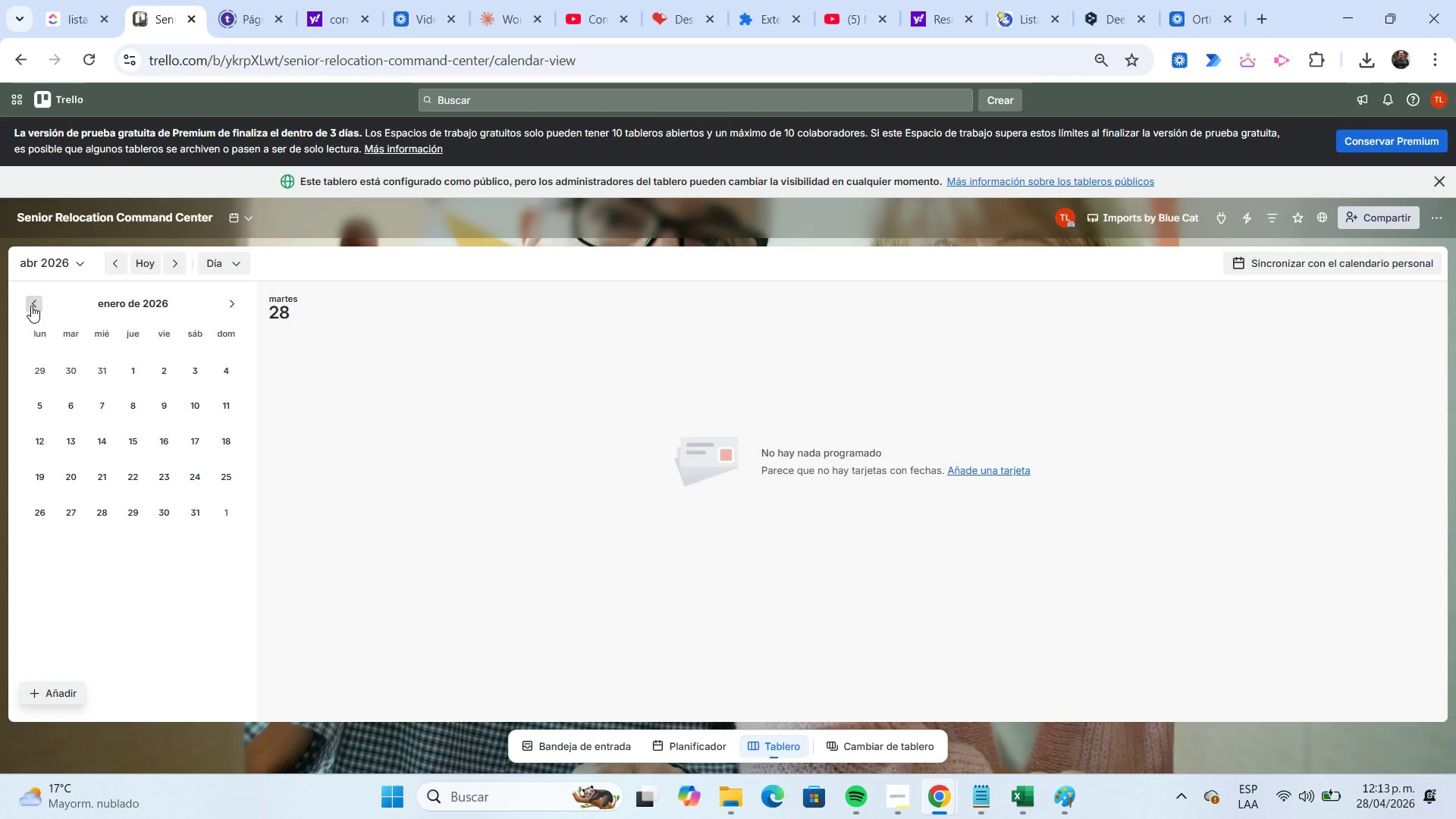 
triple_click([31, 306])
 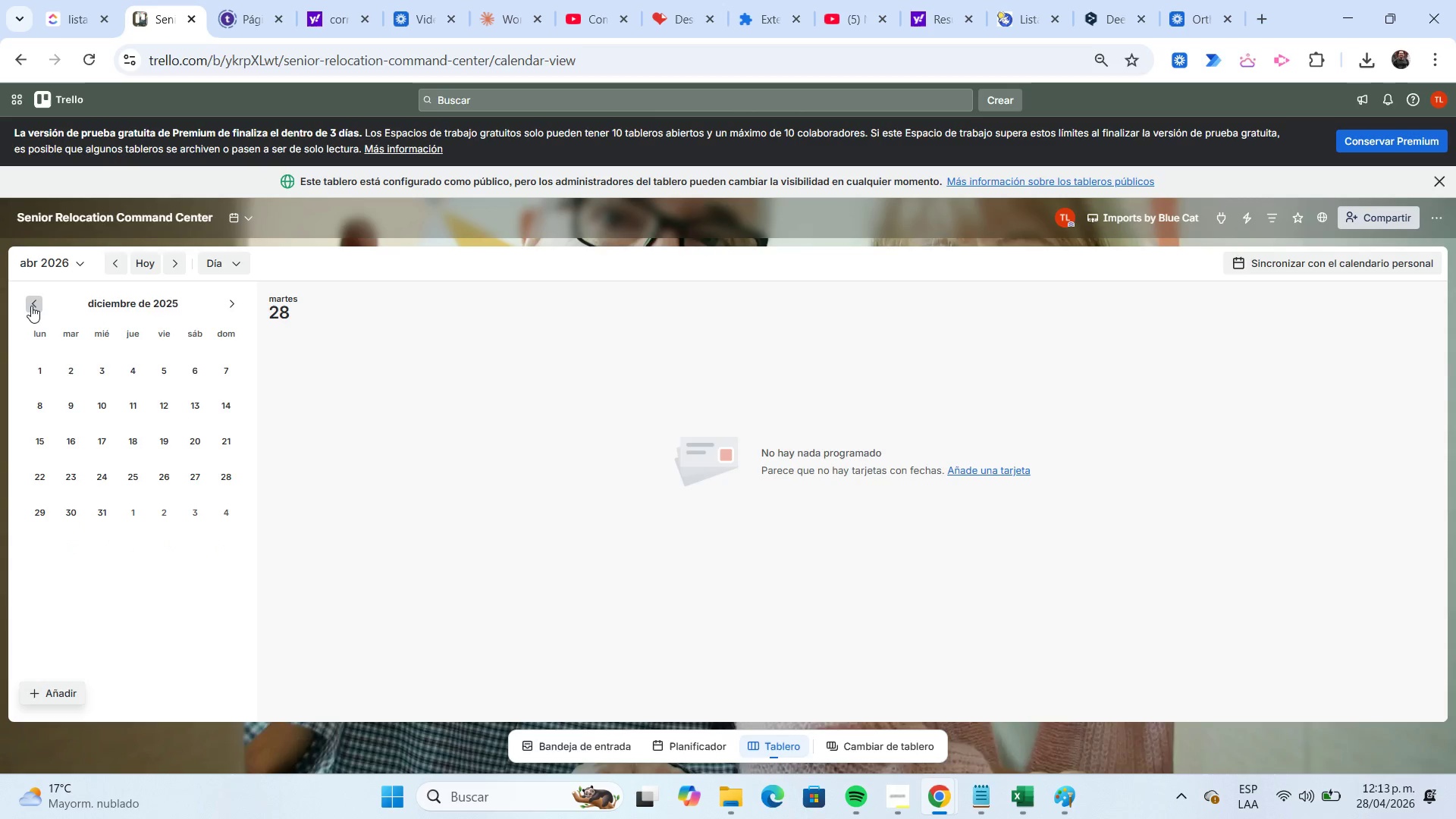 
triple_click([31, 306])
 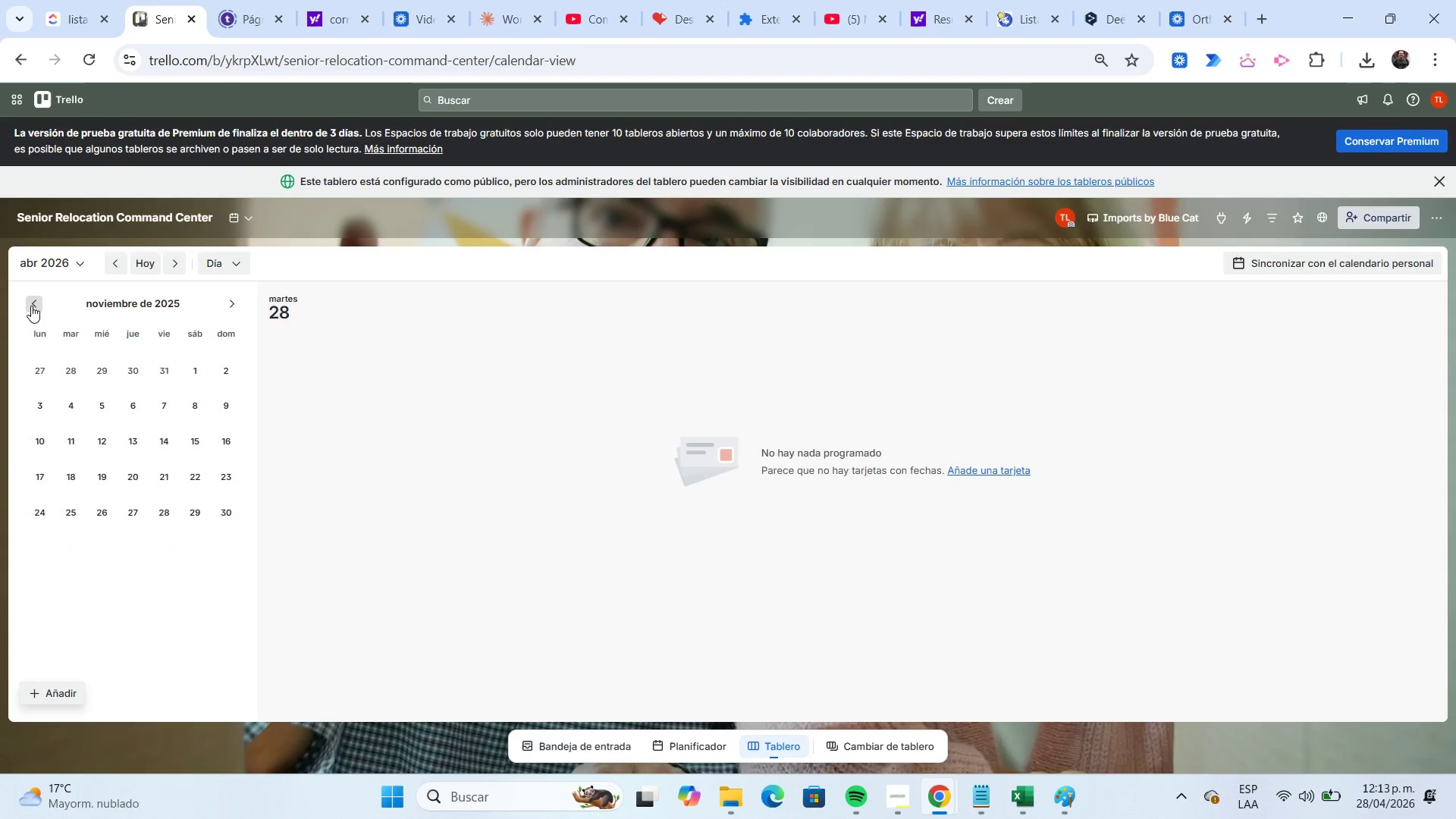 
triple_click([31, 306])
 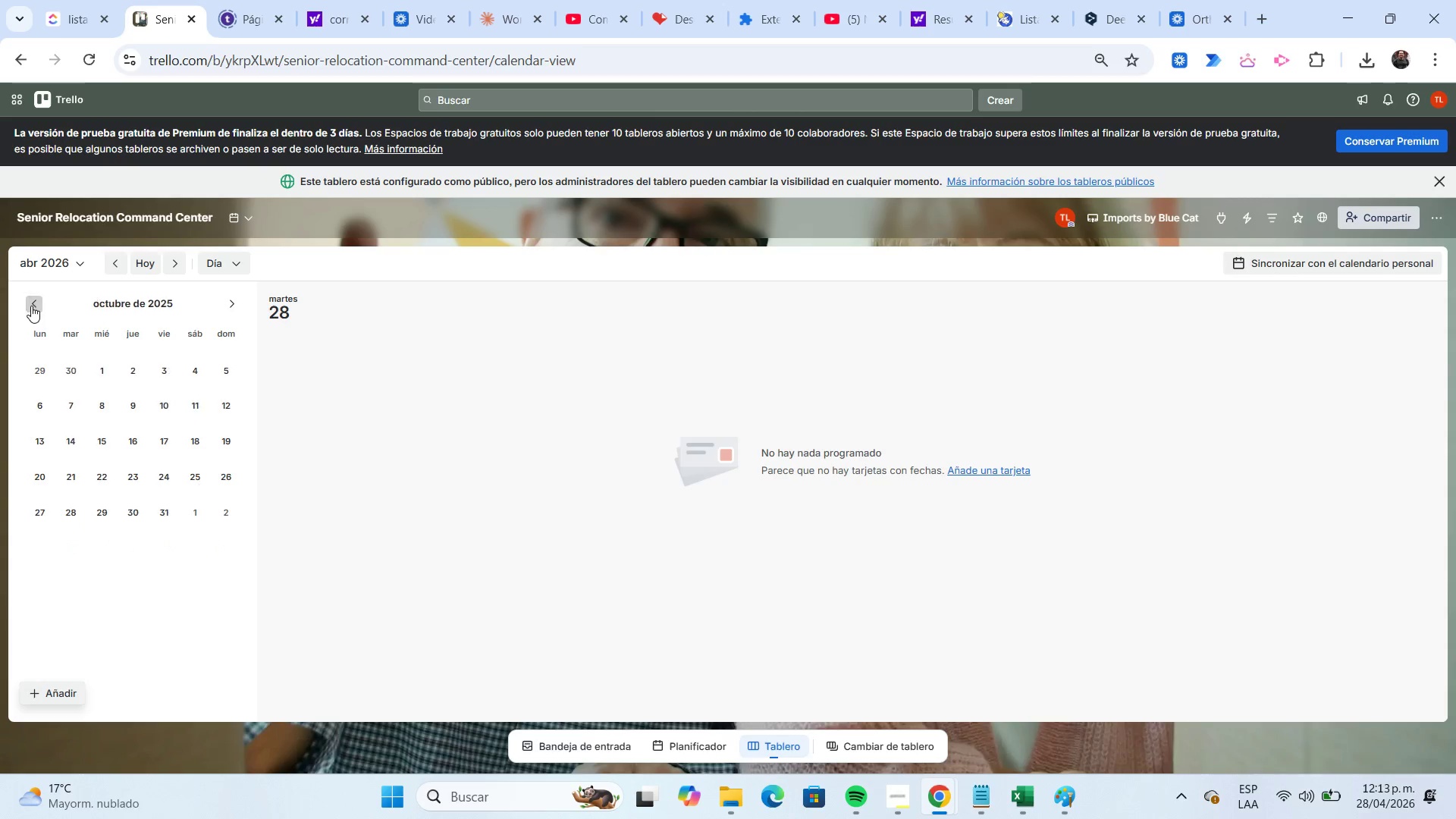 
triple_click([31, 306])
 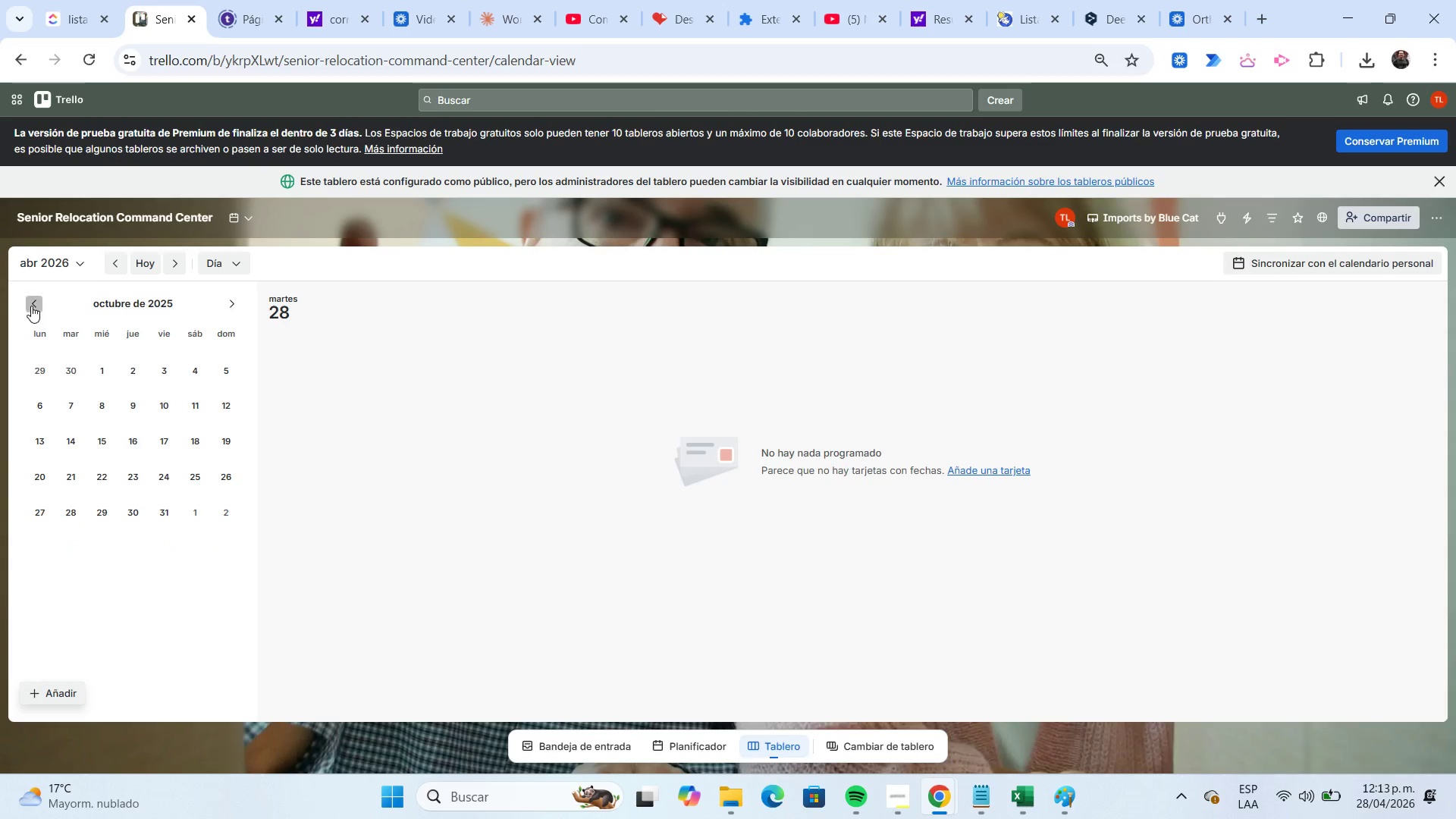 
triple_click([31, 306])
 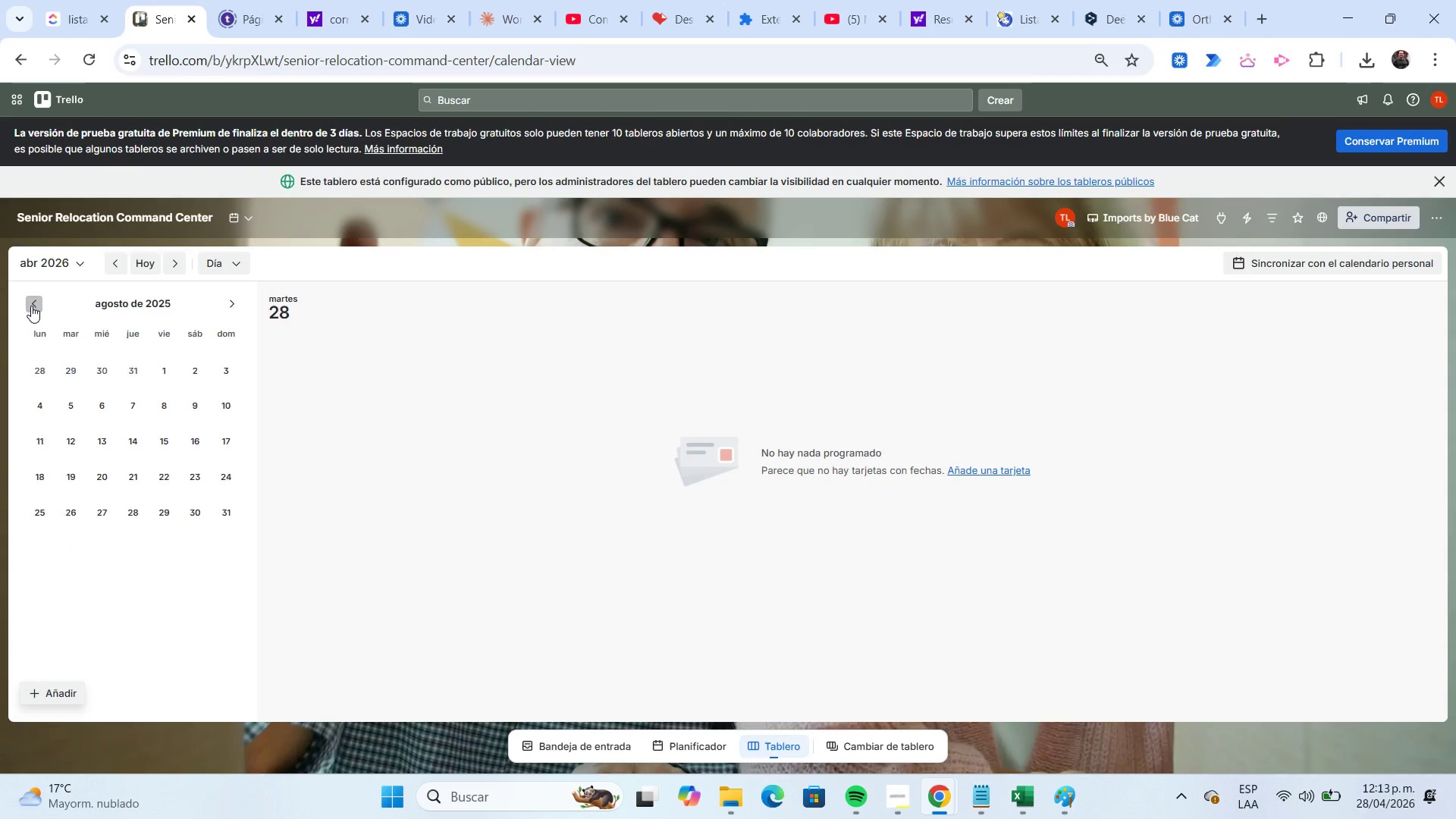 
triple_click([31, 306])
 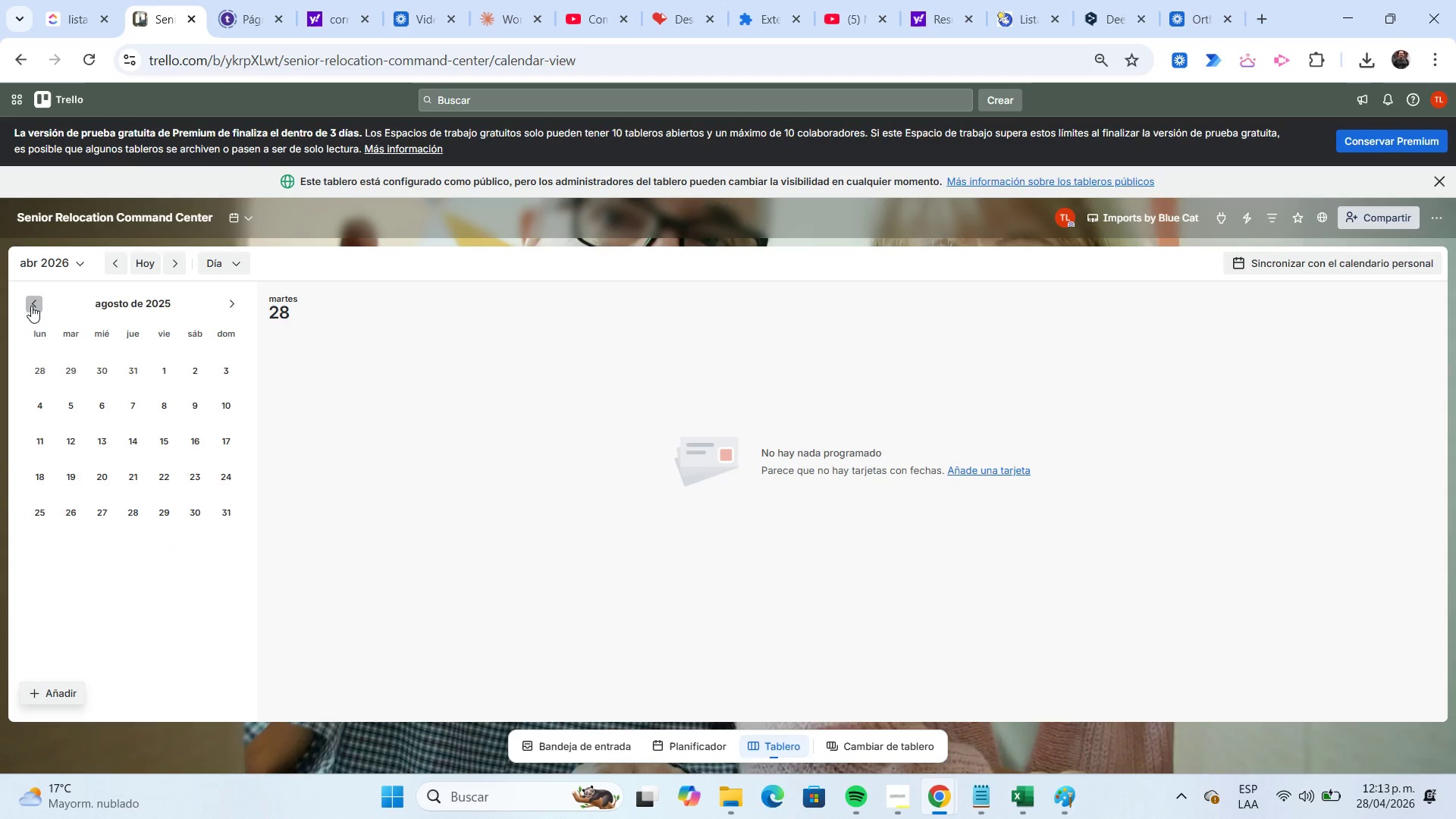 
triple_click([31, 306])
 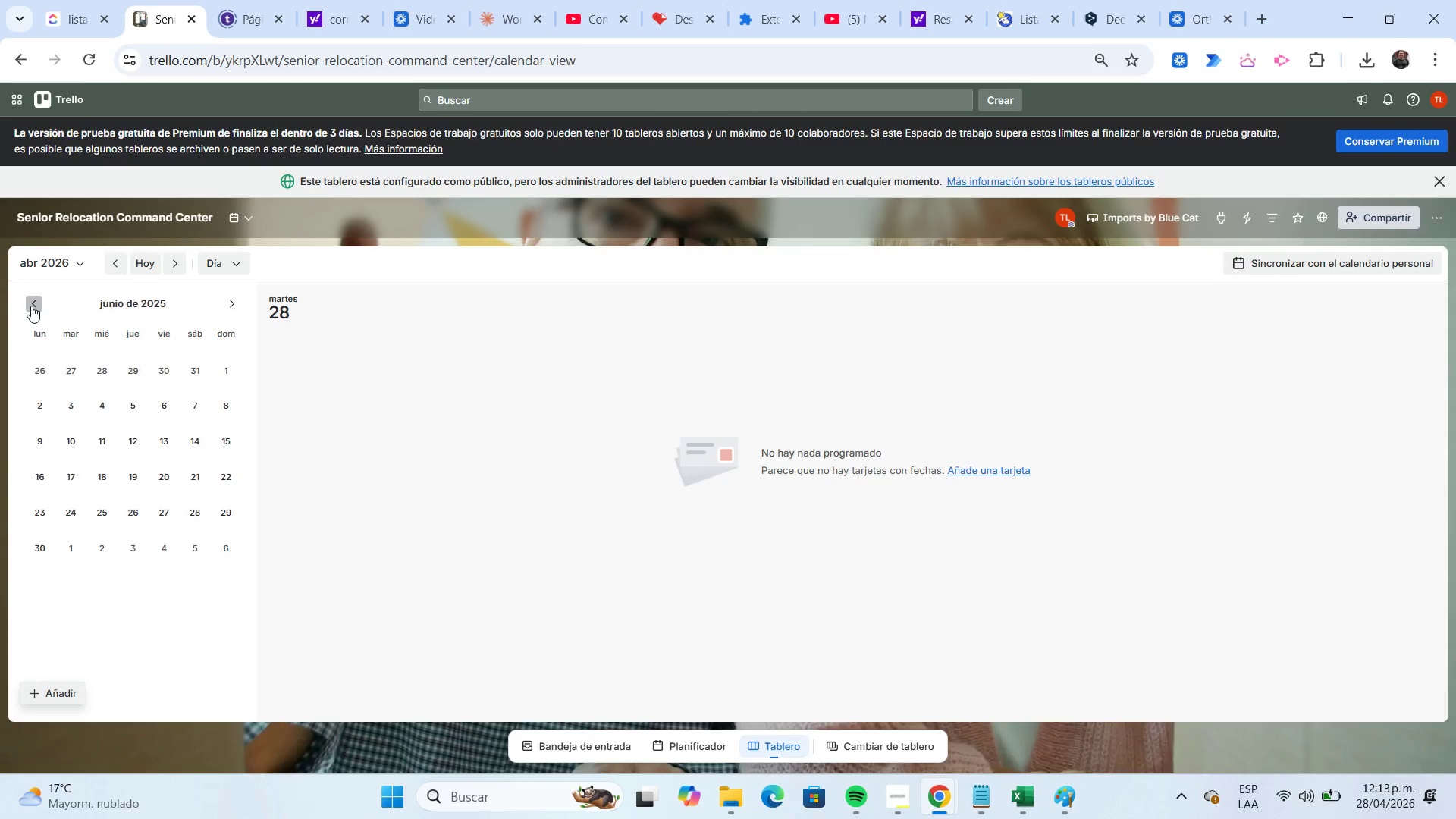 
triple_click([31, 306])
 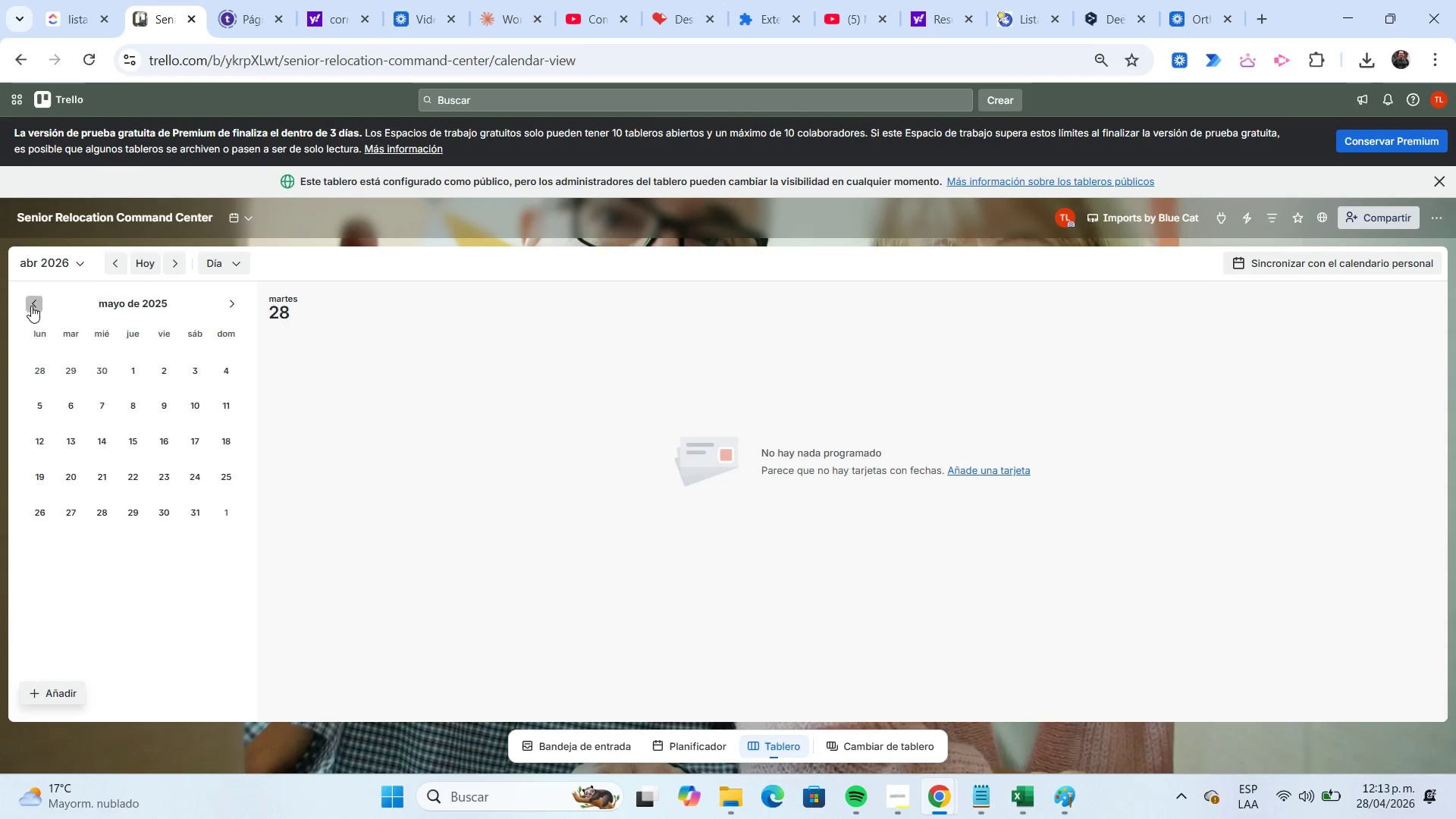 
triple_click([31, 306])
 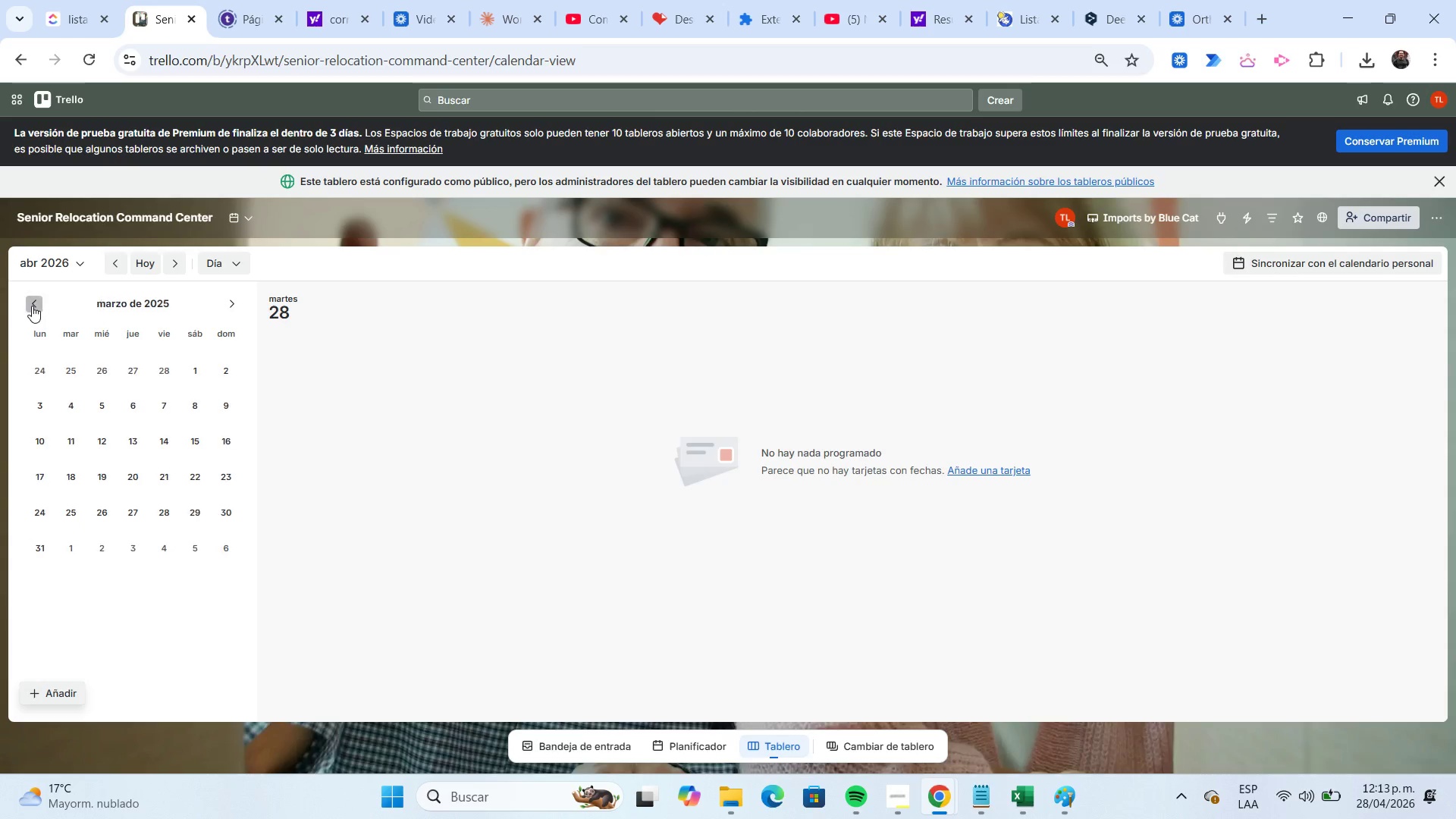 
double_click([32, 306])
 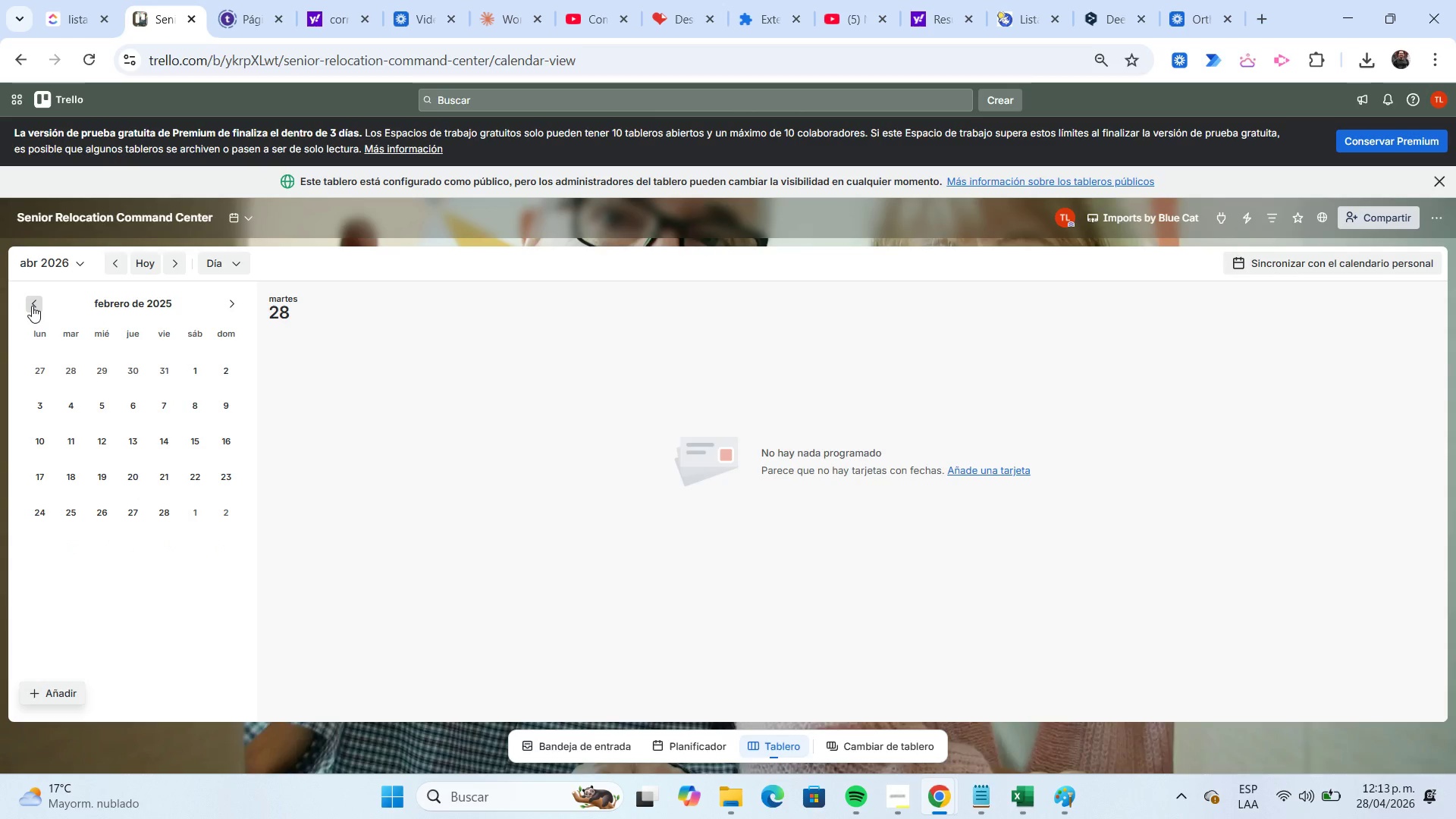 
triple_click([32, 306])
 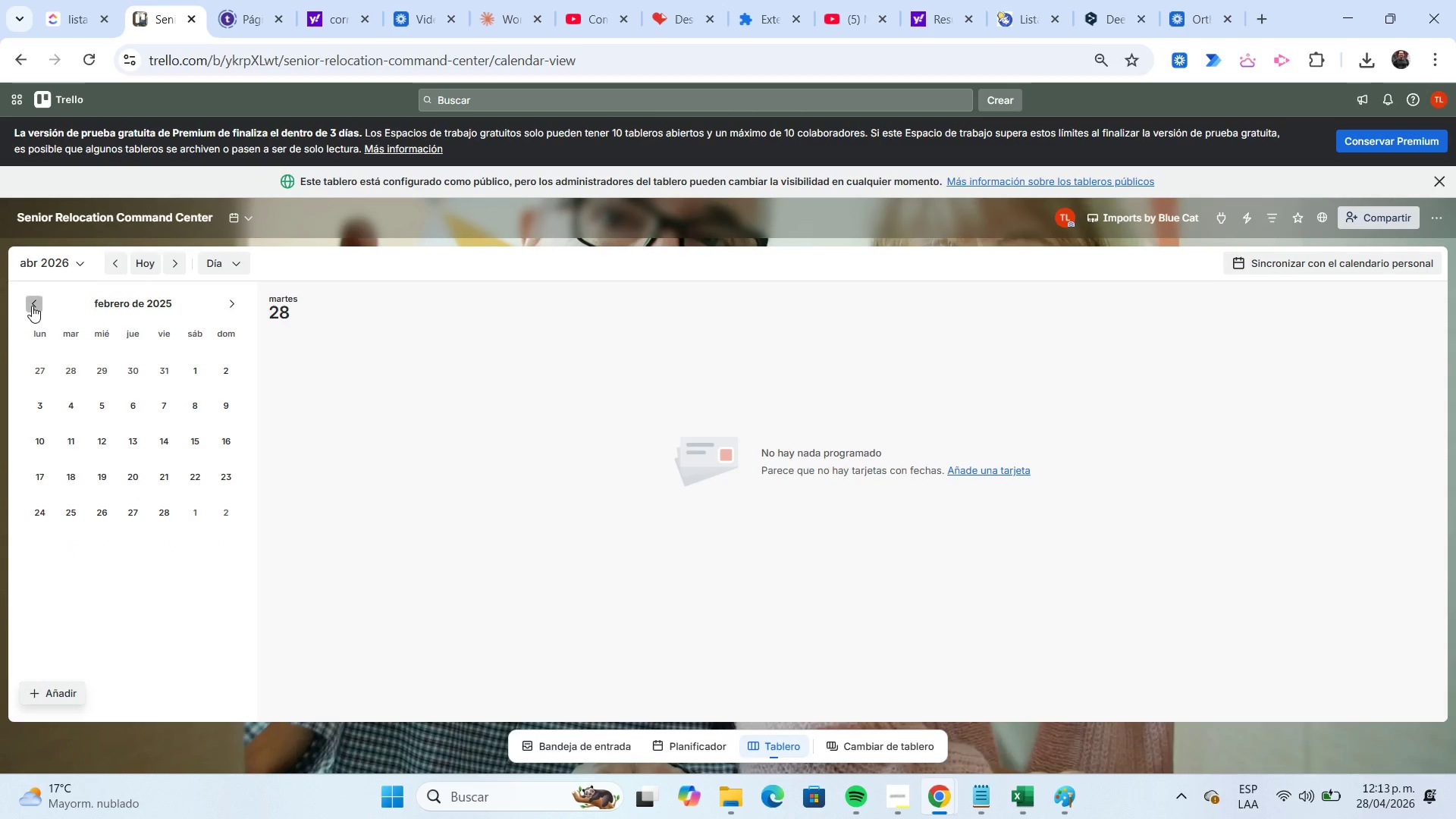 
triple_click([32, 306])
 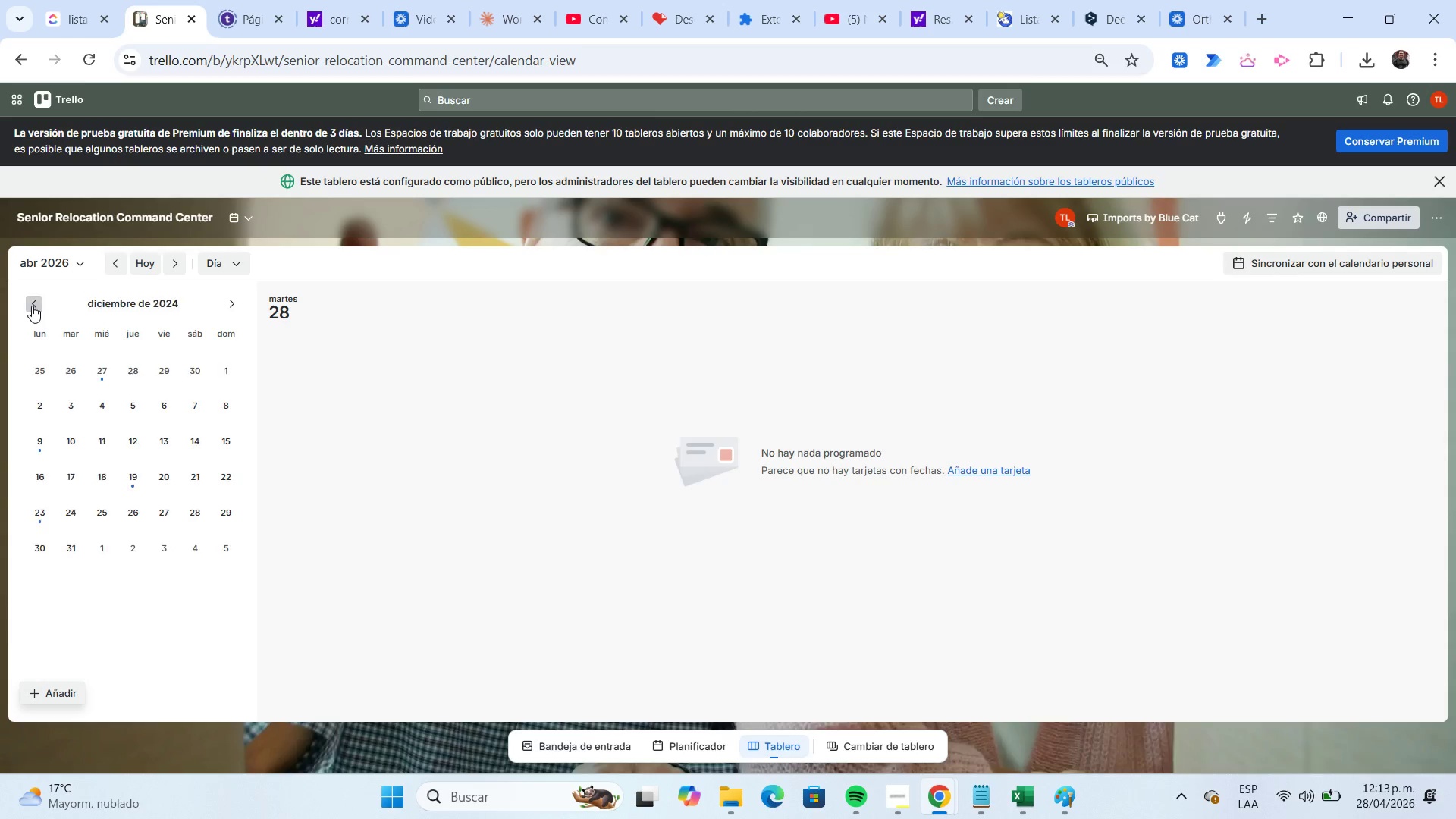 
triple_click([32, 306])
 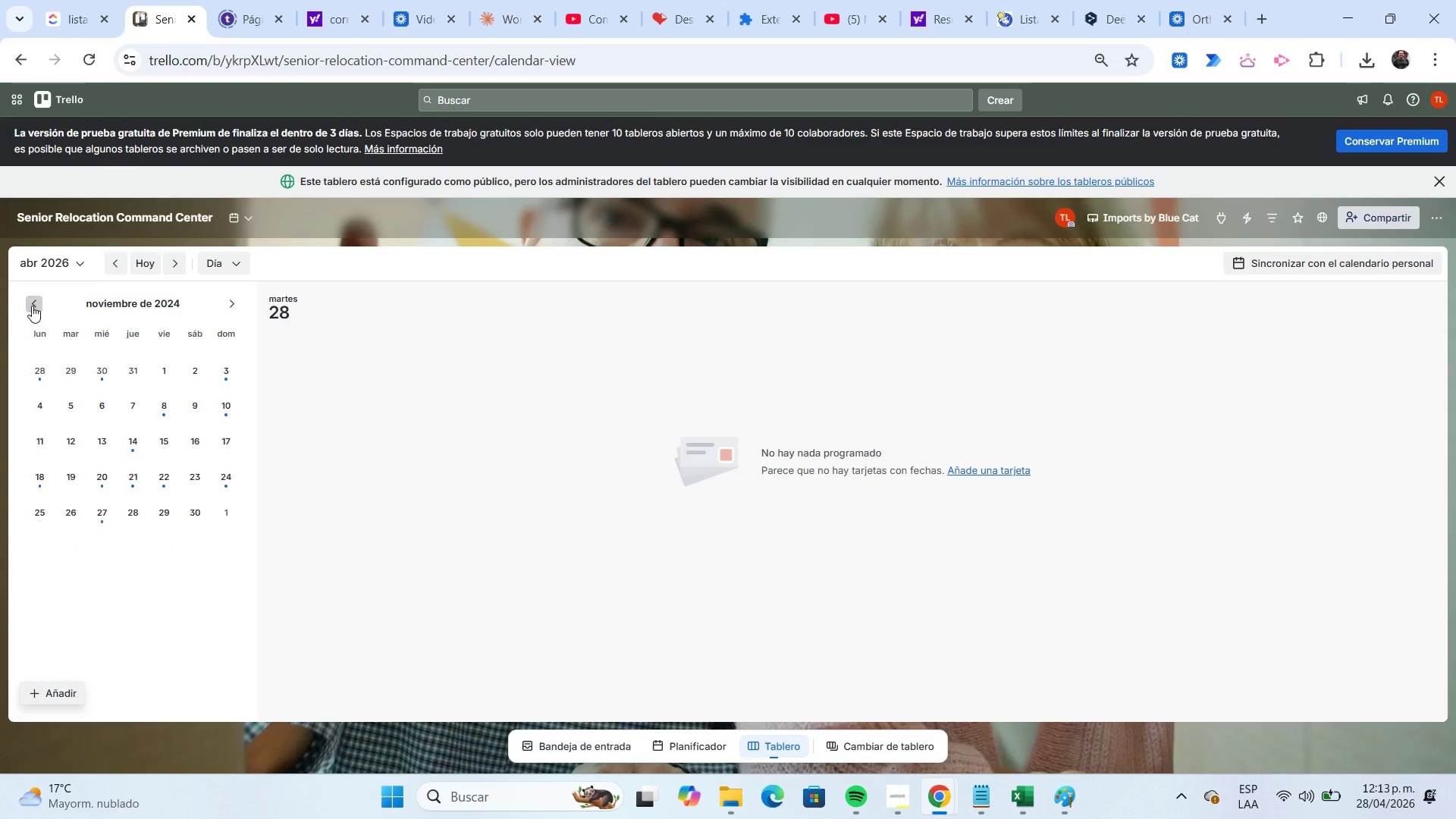 
triple_click([32, 306])
 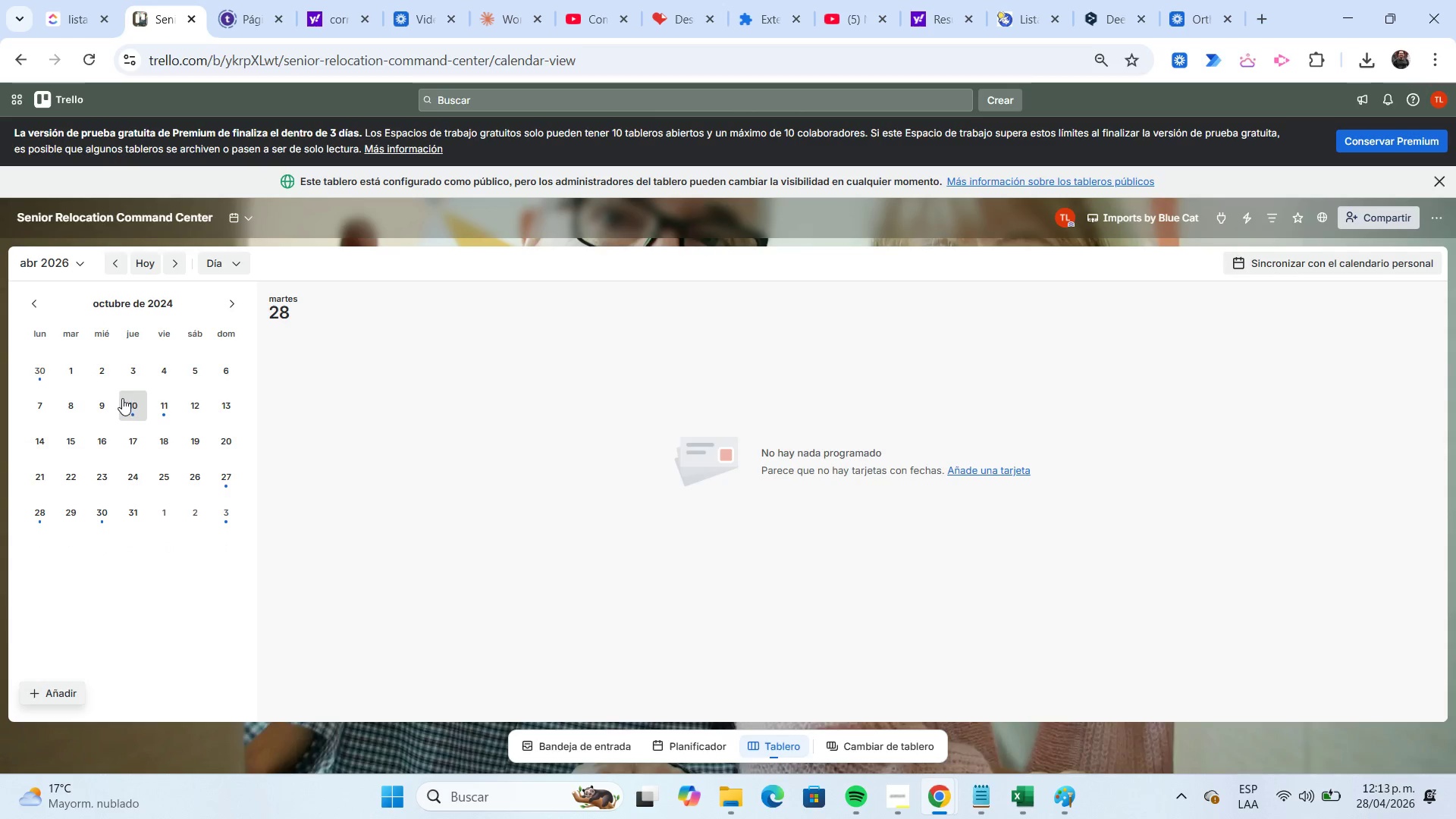 
left_click([134, 410])
 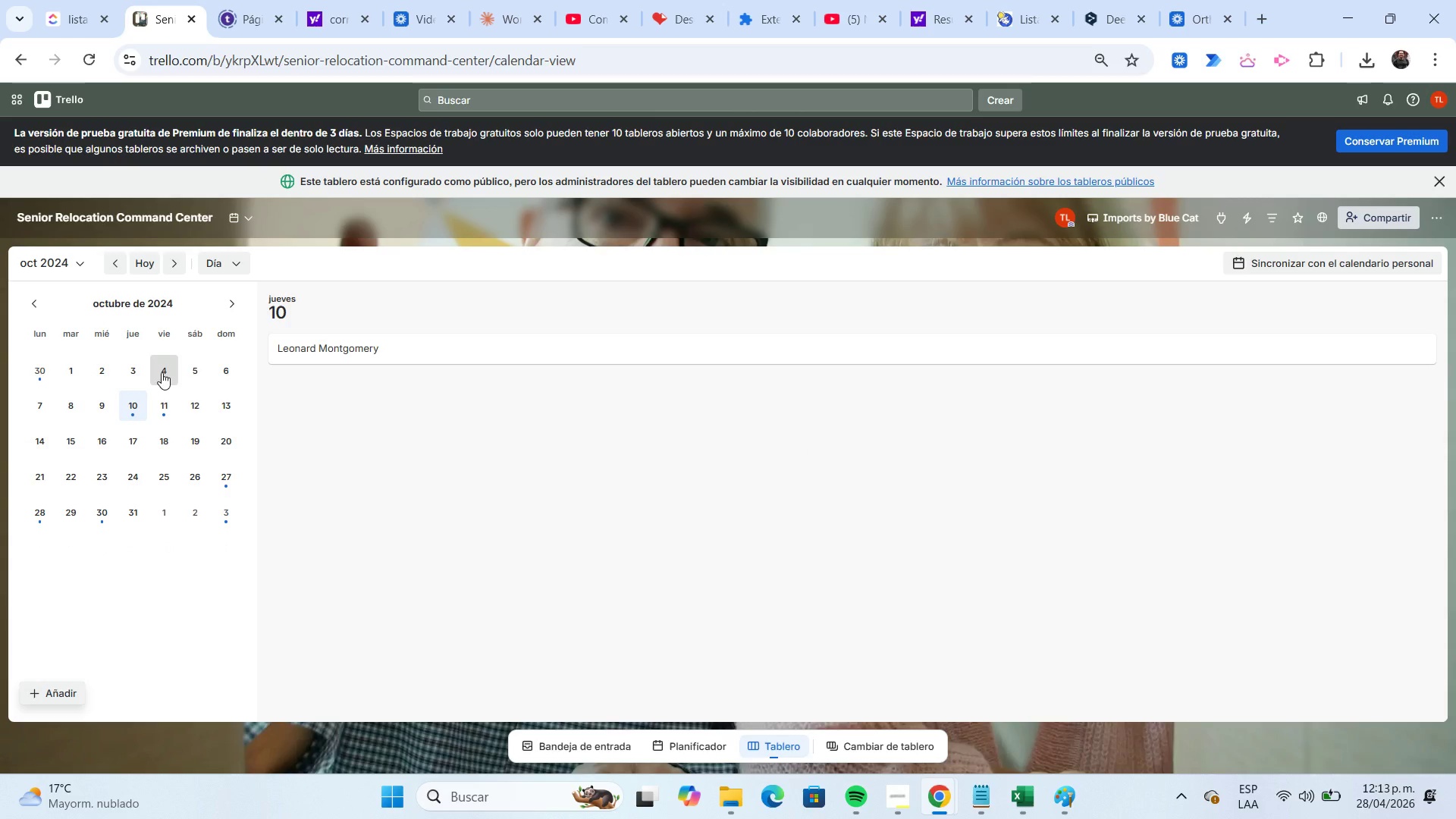 
left_click([244, 267])
 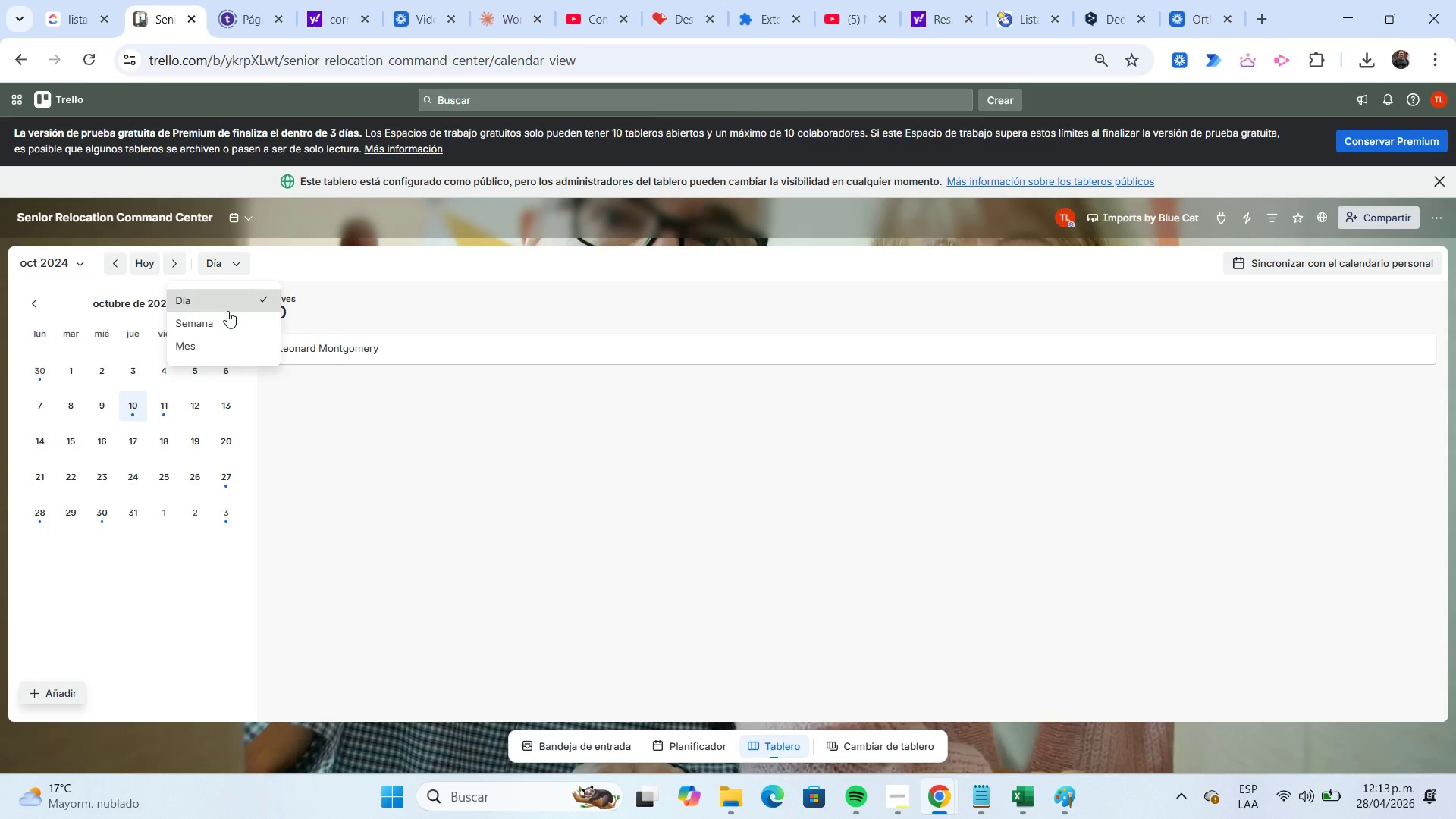 
left_click([229, 318])
 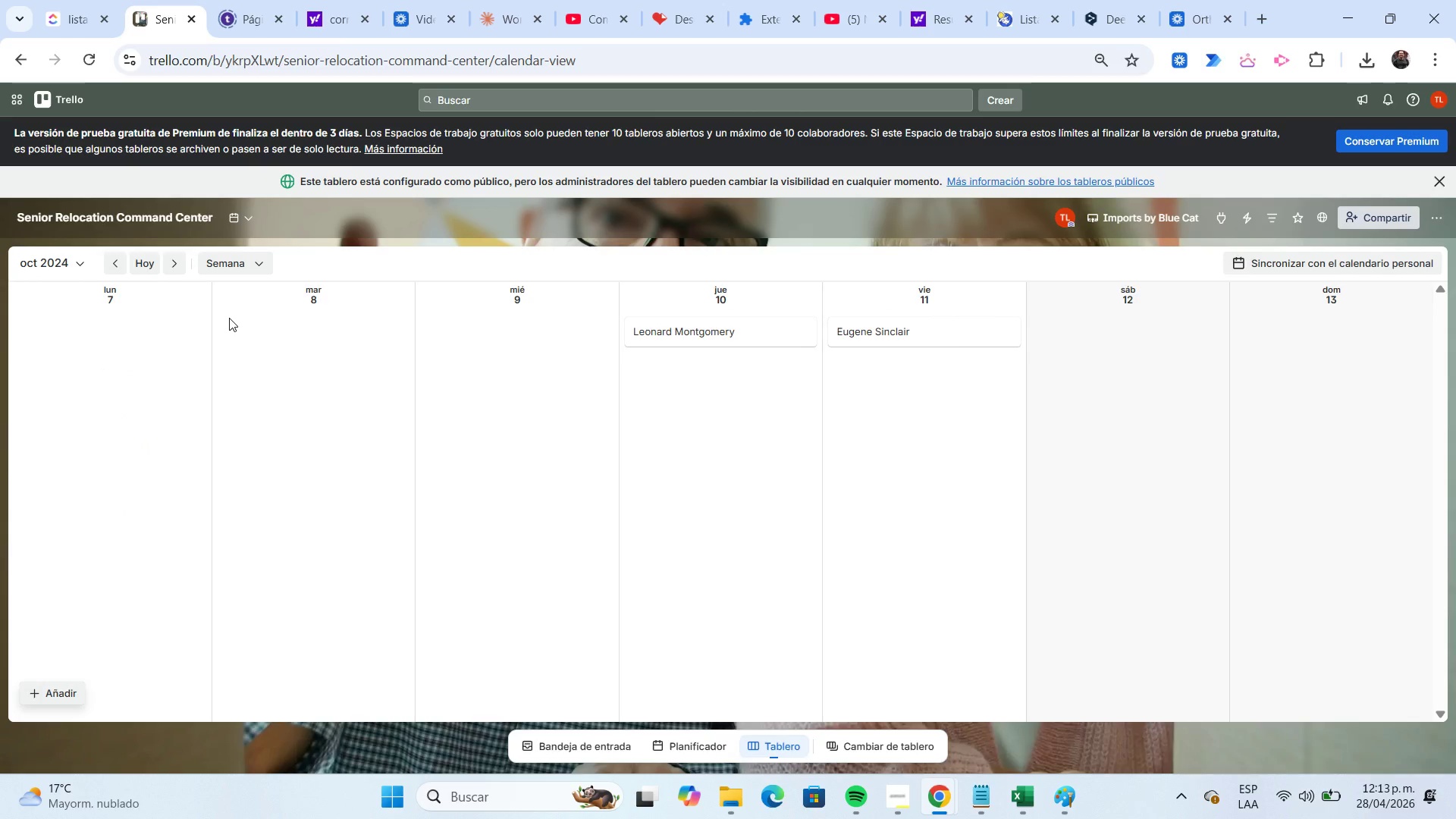 
scroll: coordinate [444, 422], scroll_direction: up, amount: 2.0
 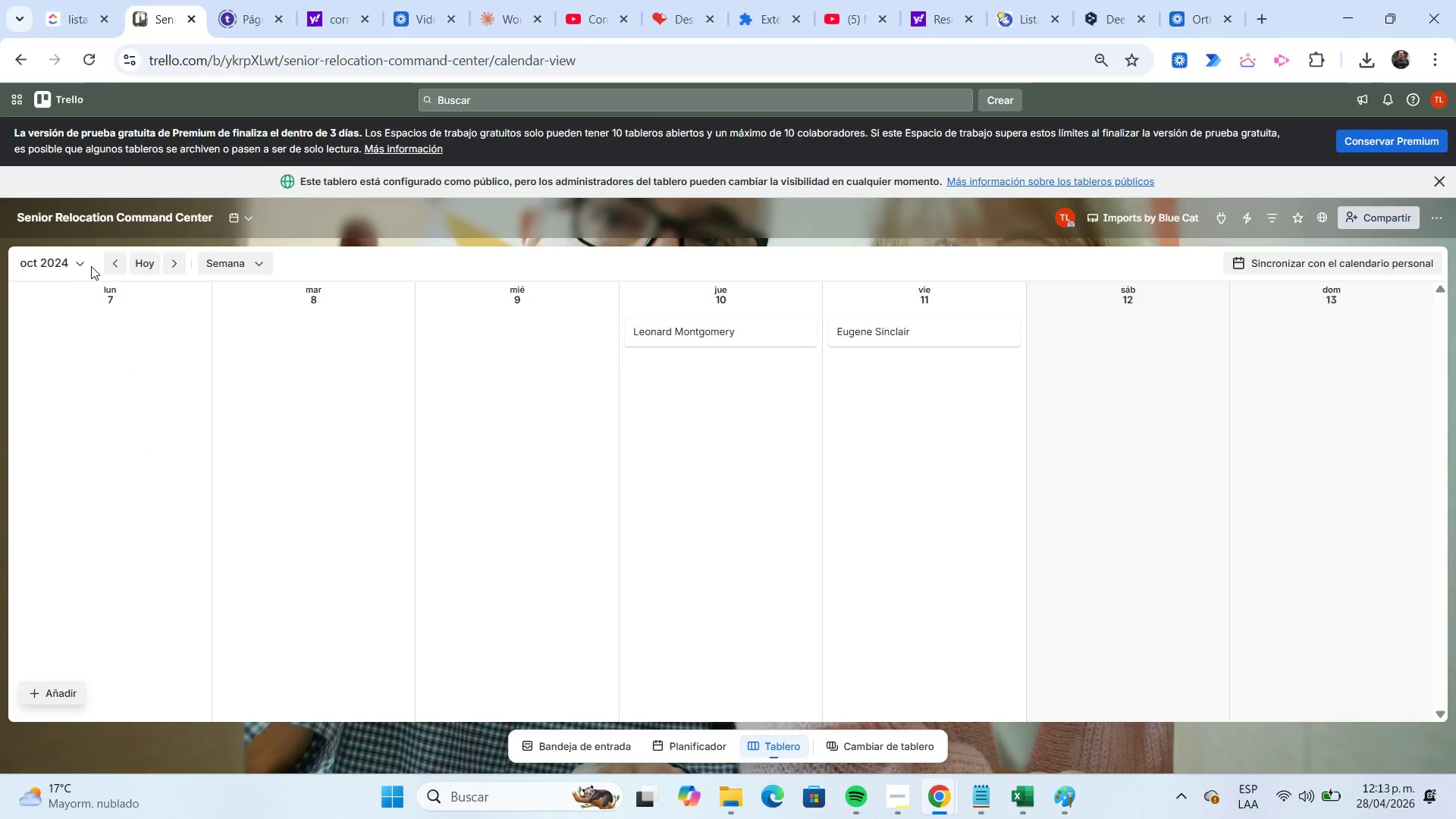 
left_click([81, 264])
 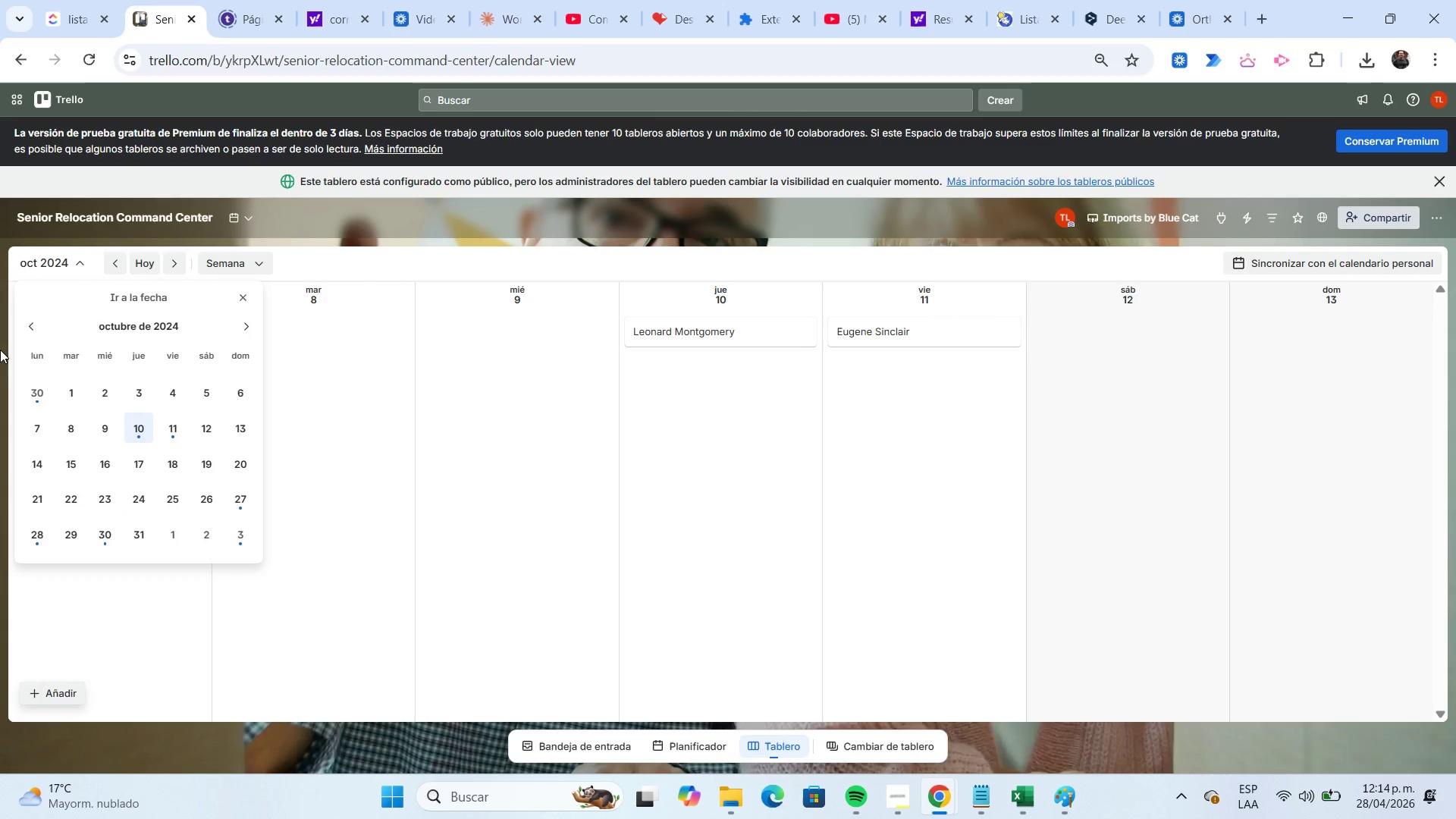 
left_click([30, 326])
 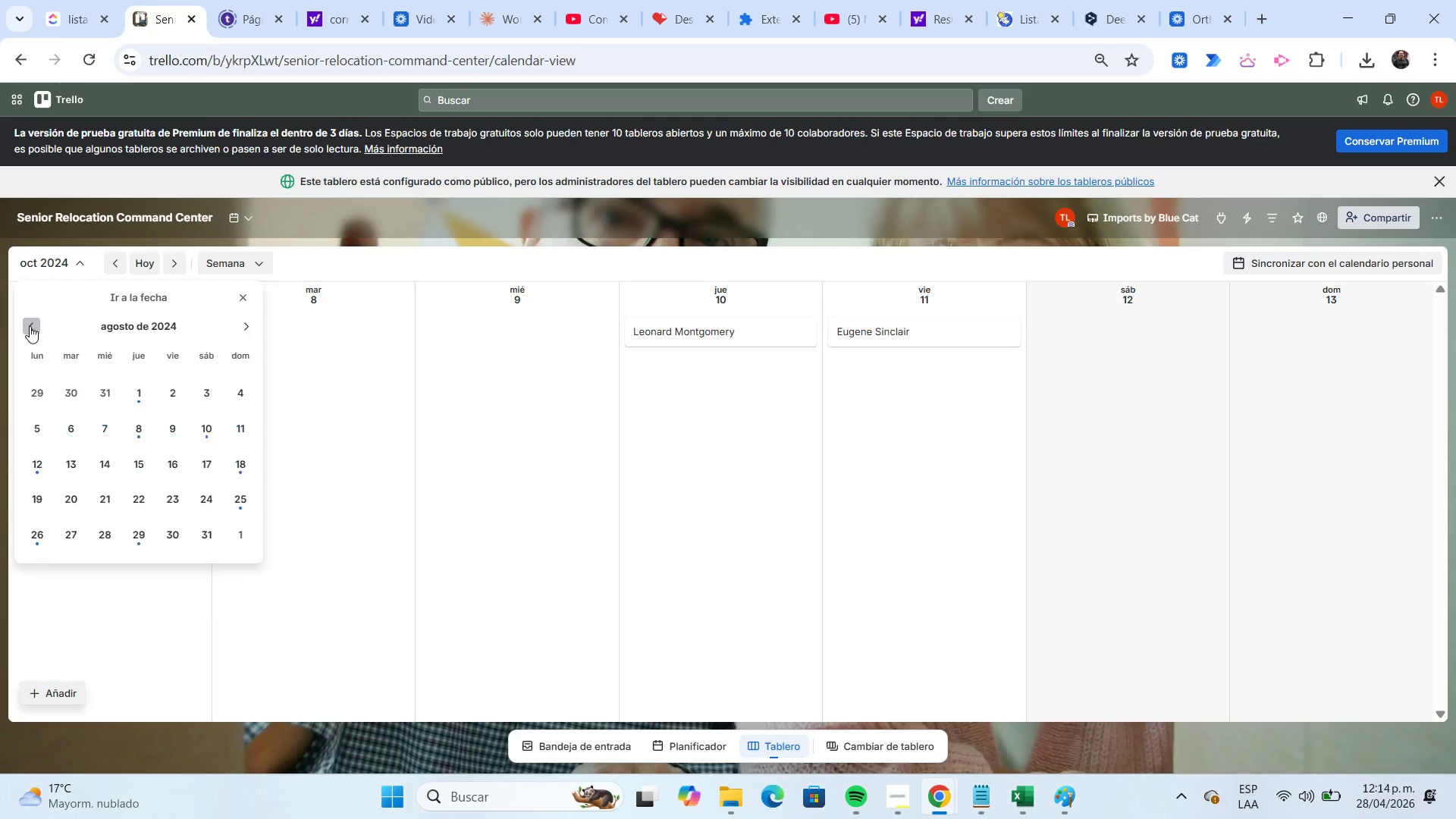 
double_click([30, 326])
 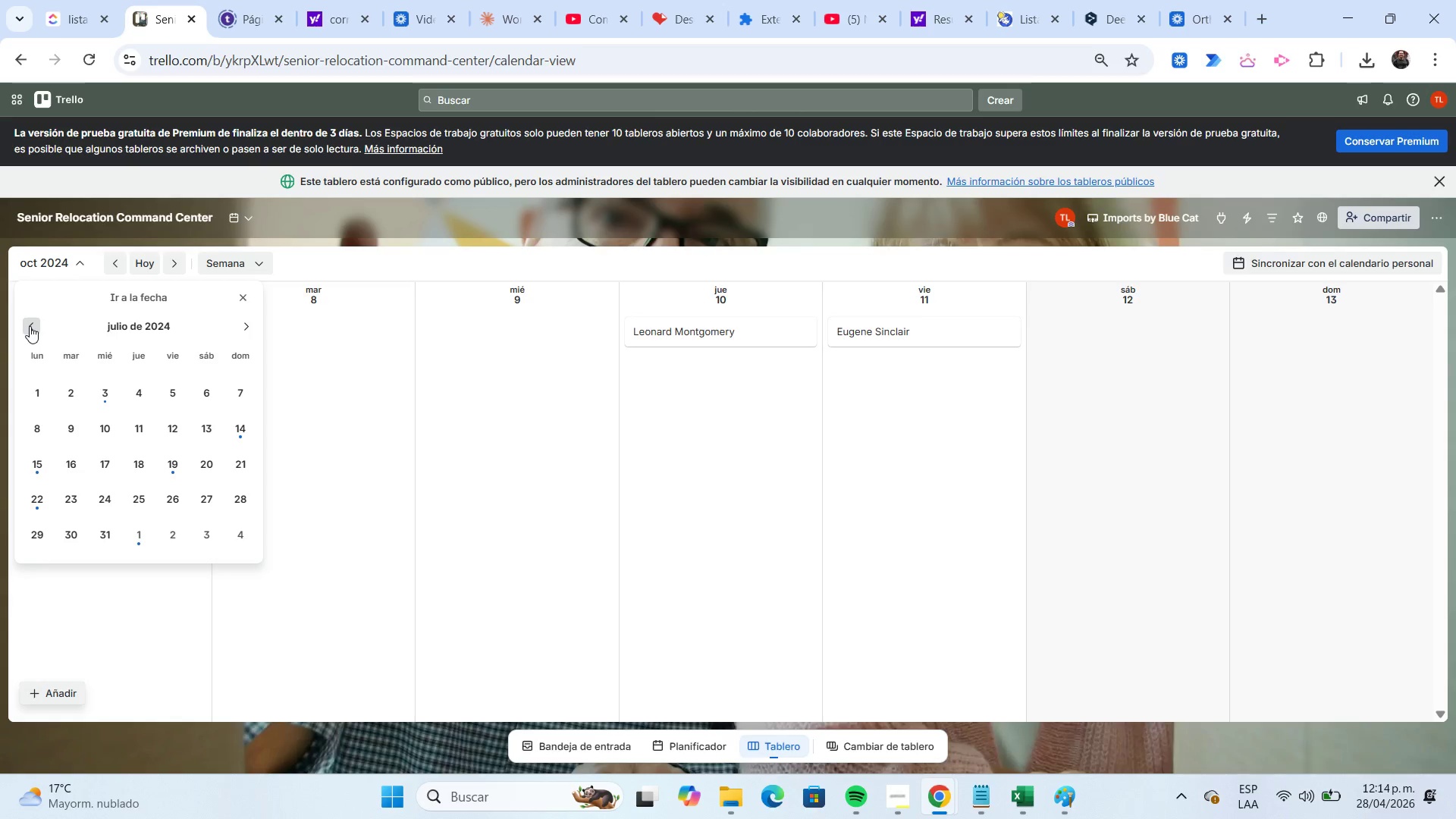 
triple_click([30, 326])
 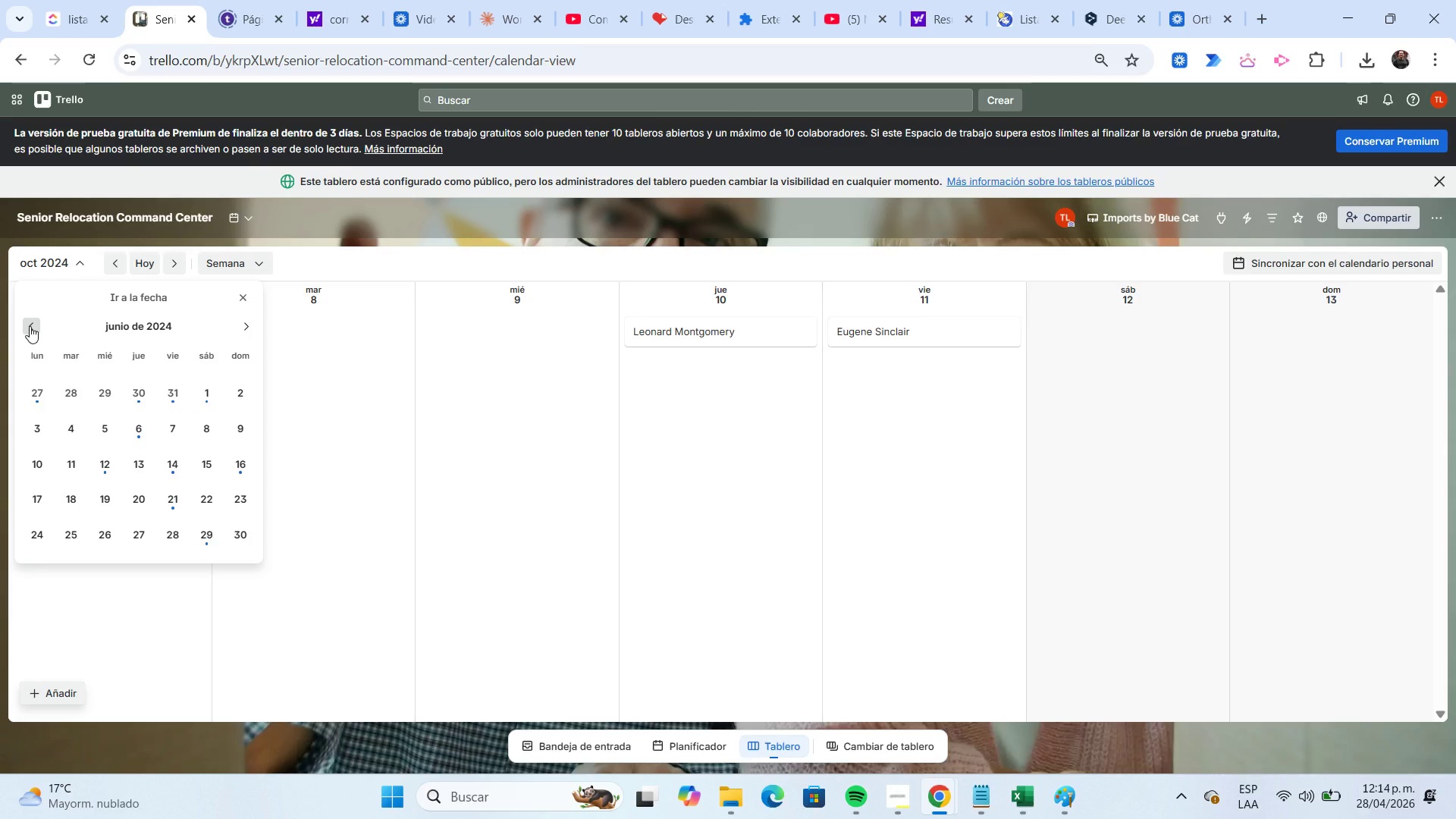 
left_click([30, 326])
 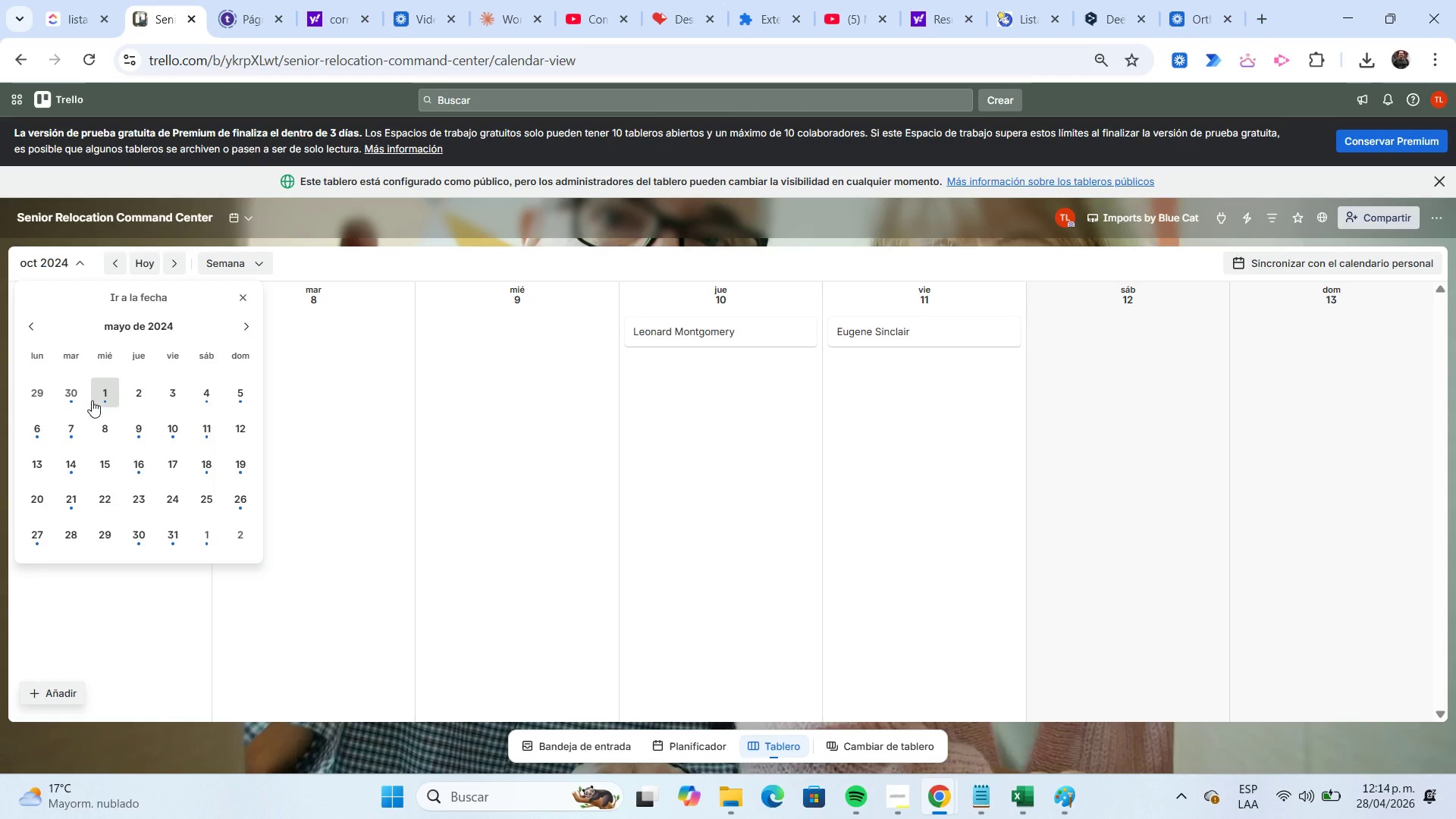 
left_click([77, 400])
 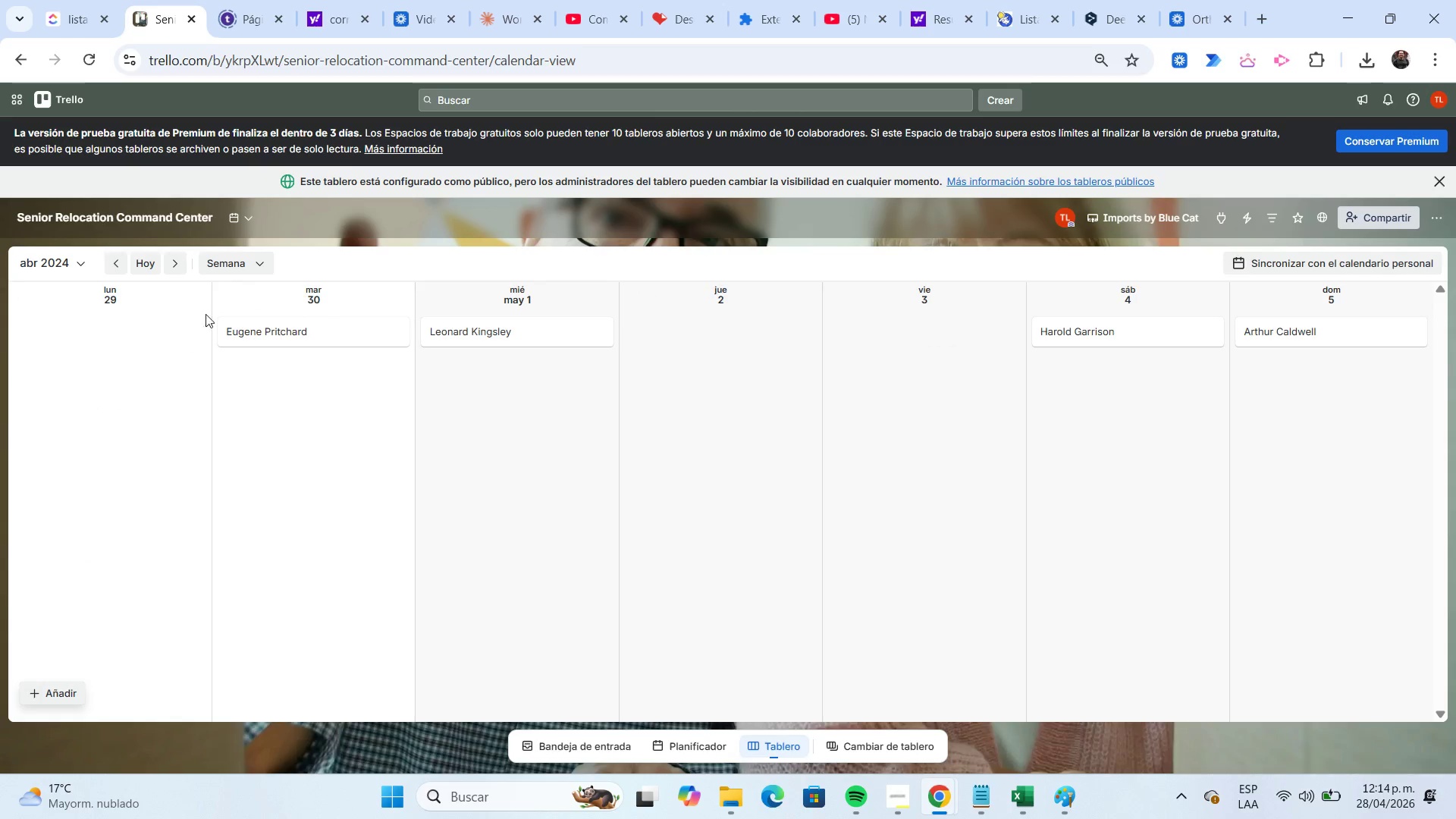 
left_click([253, 268])
 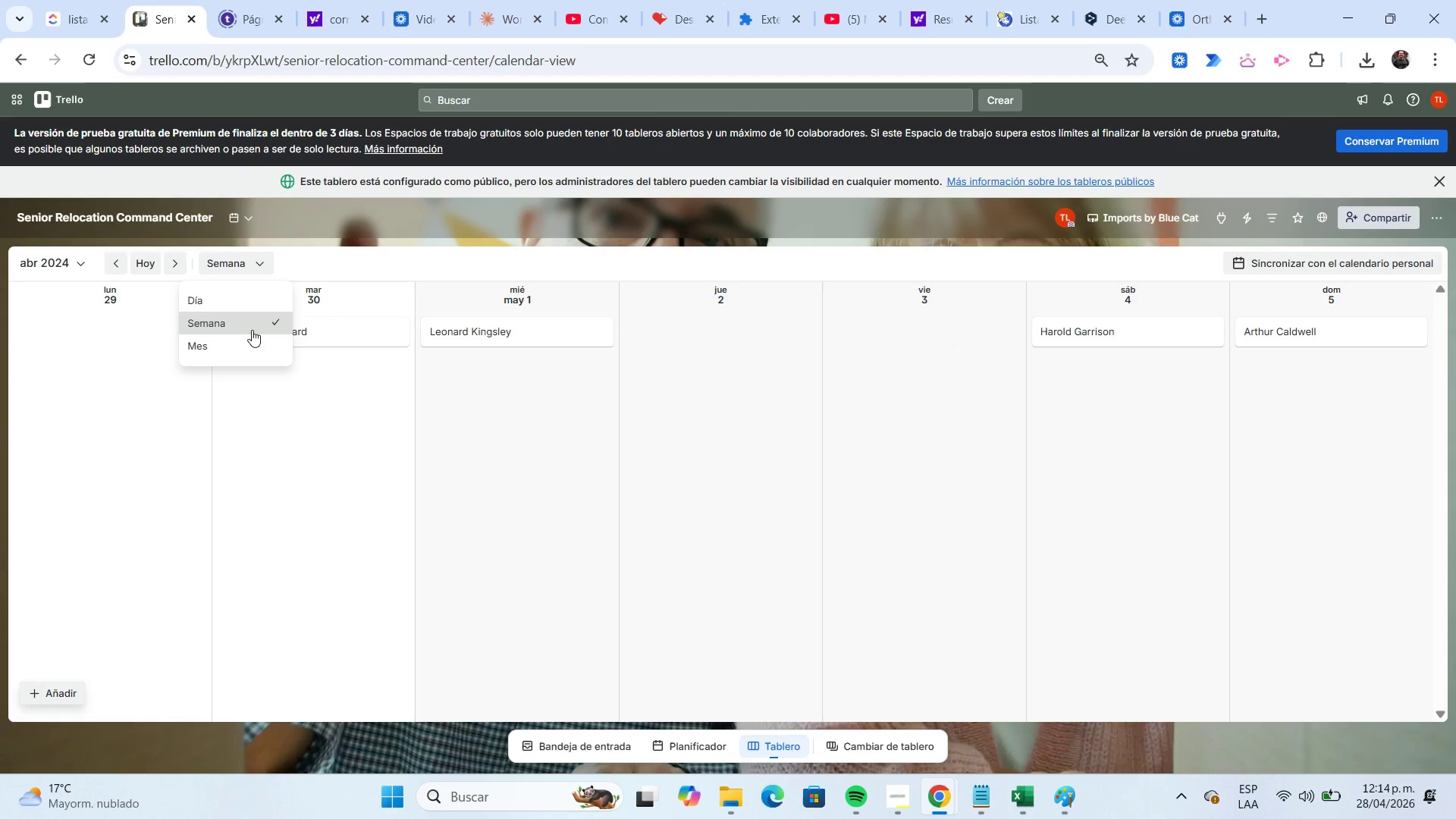 
left_click([250, 342])
 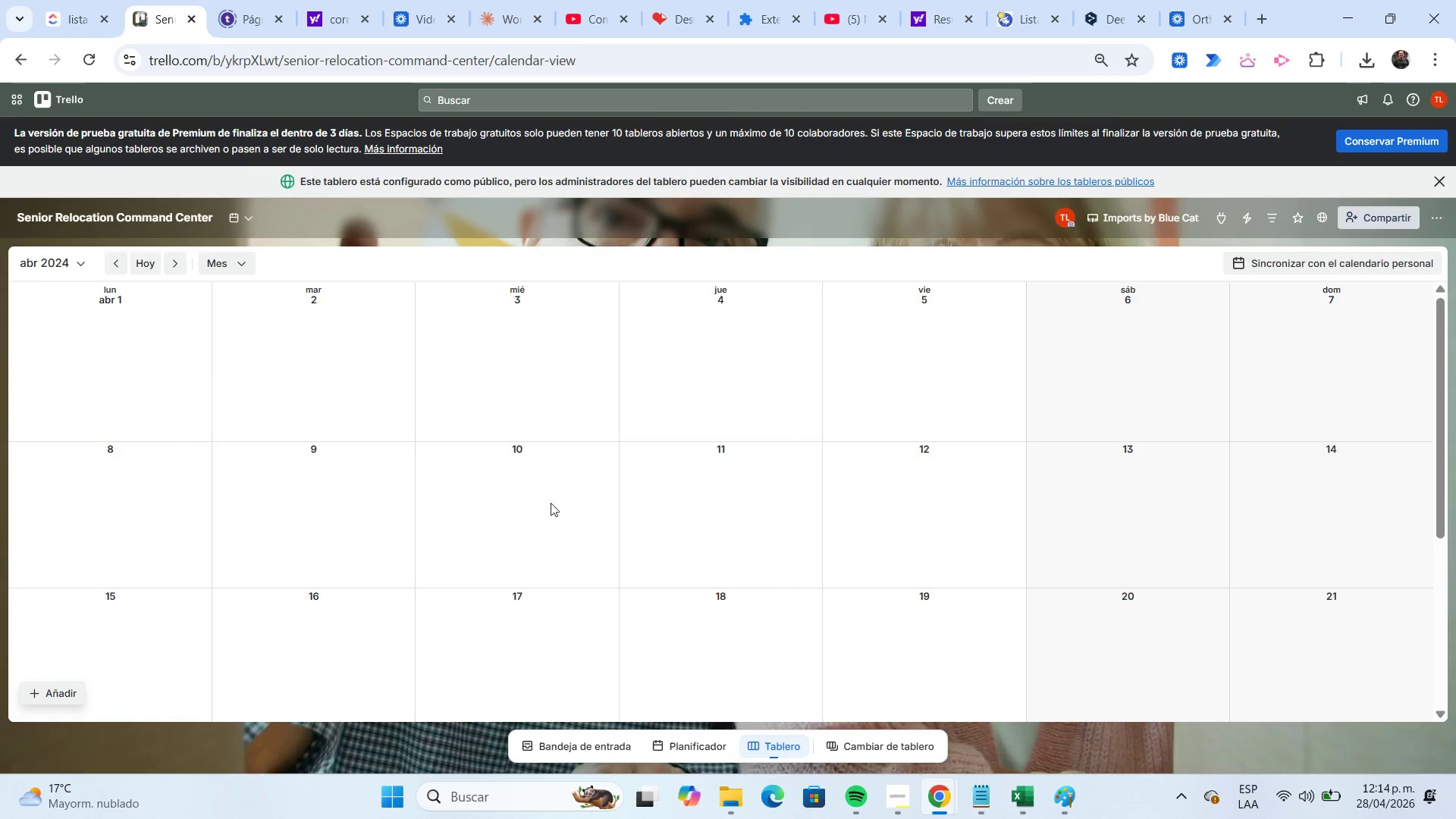 
scroll: coordinate [630, 475], scroll_direction: down, amount: 3.0
 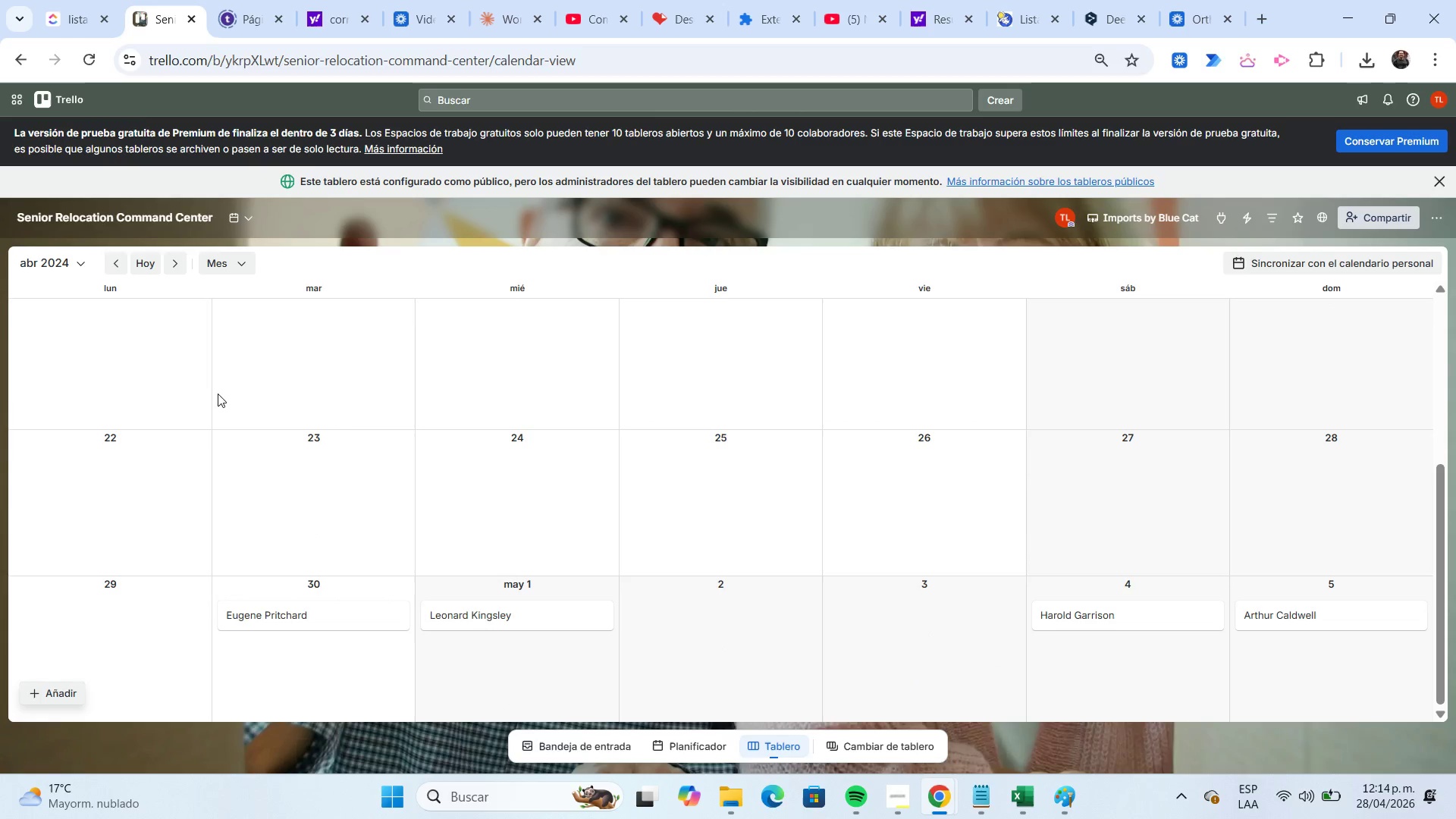 
left_click([84, 263])
 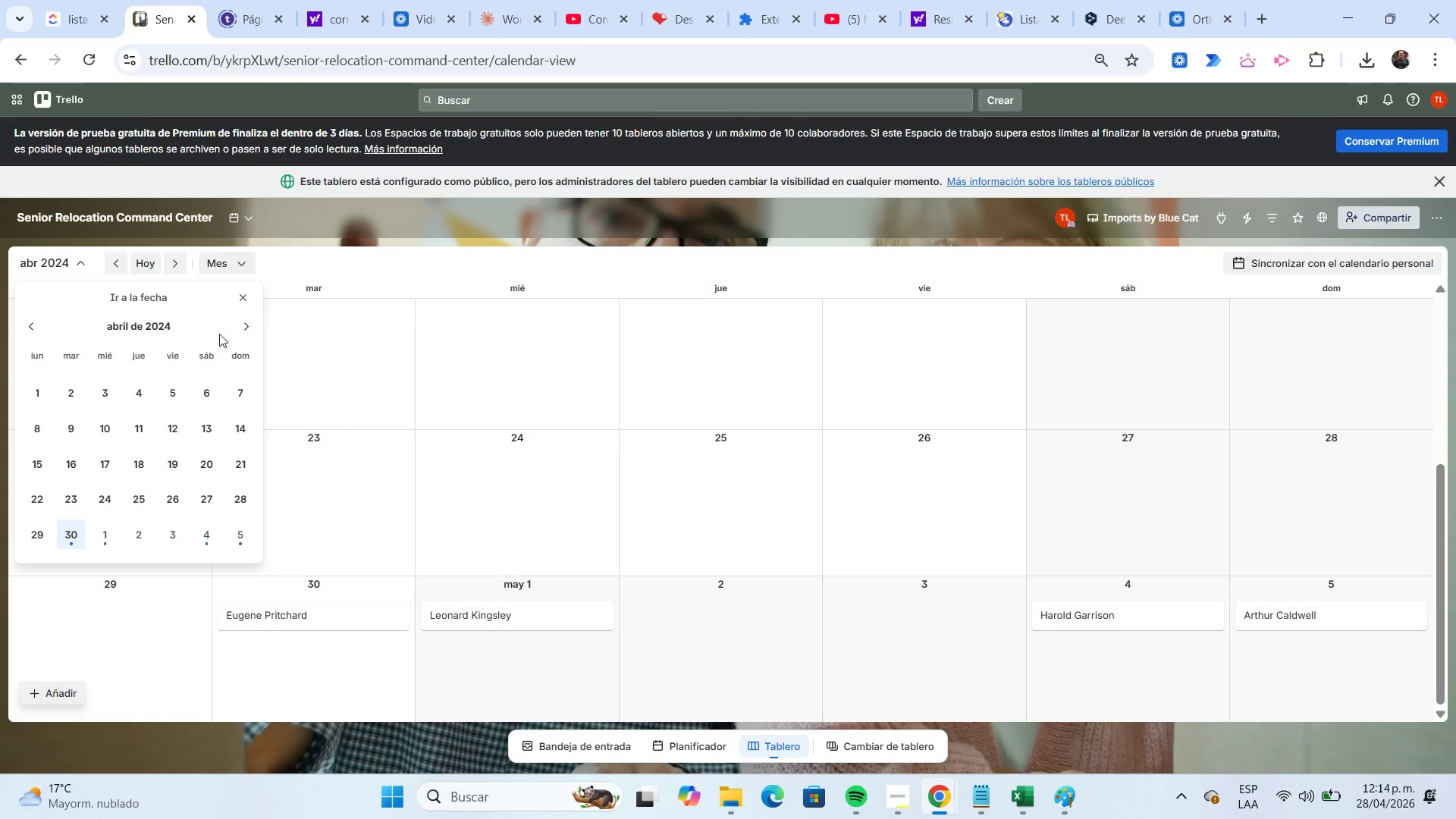 
left_click([250, 324])
 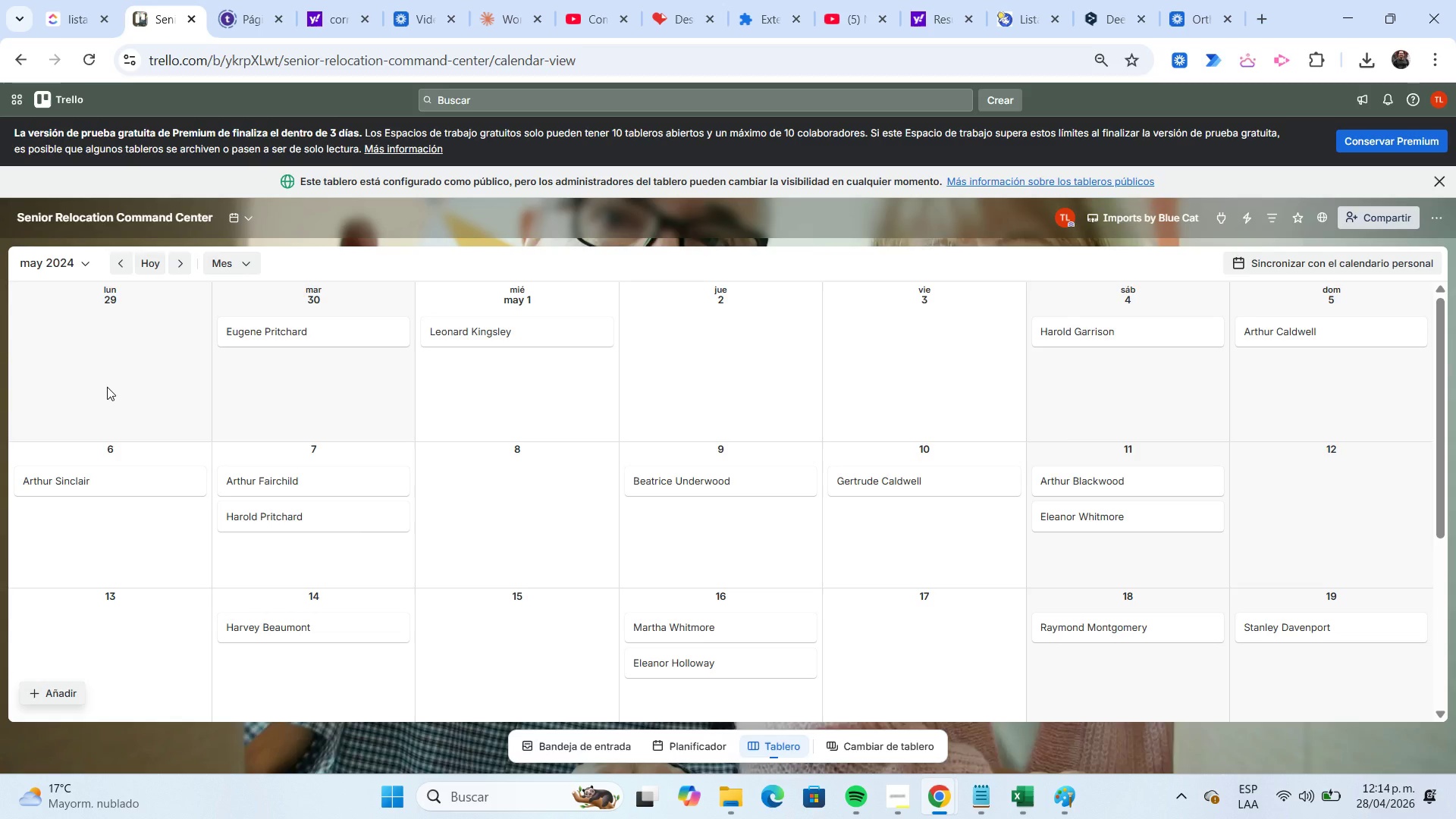 
wait(18.86)
 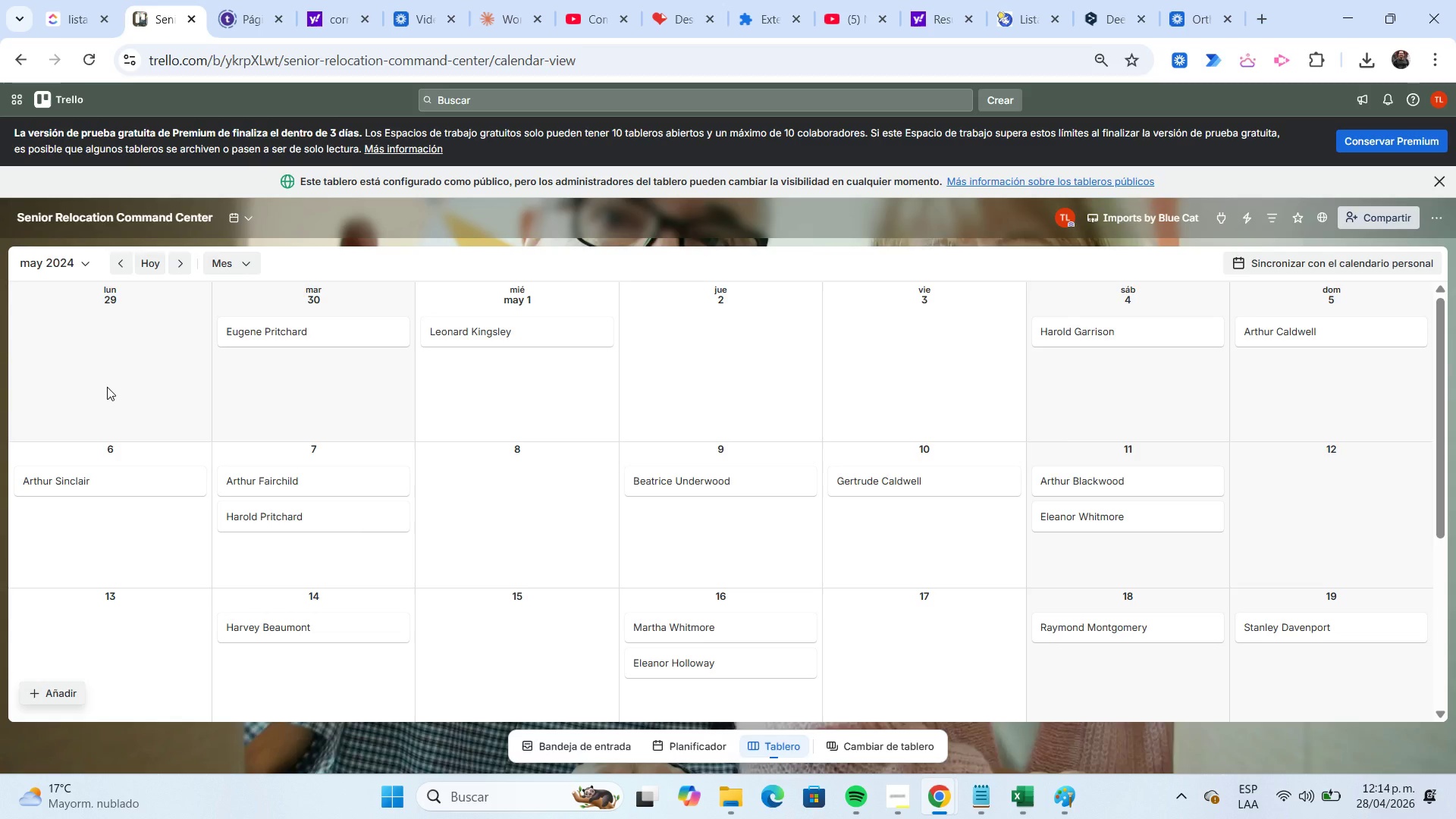 
left_click([253, 217])
 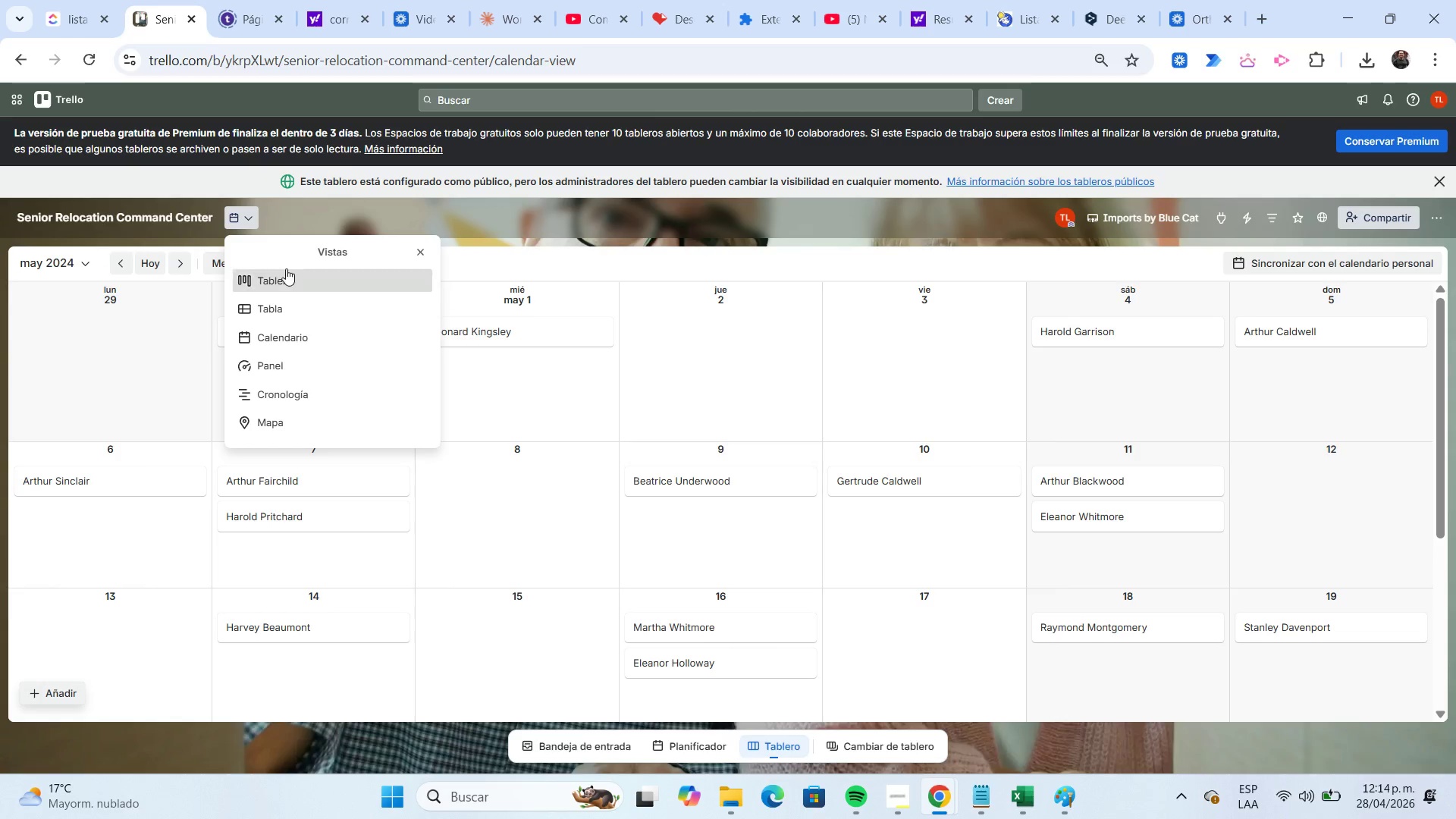 
left_click([287, 270])
 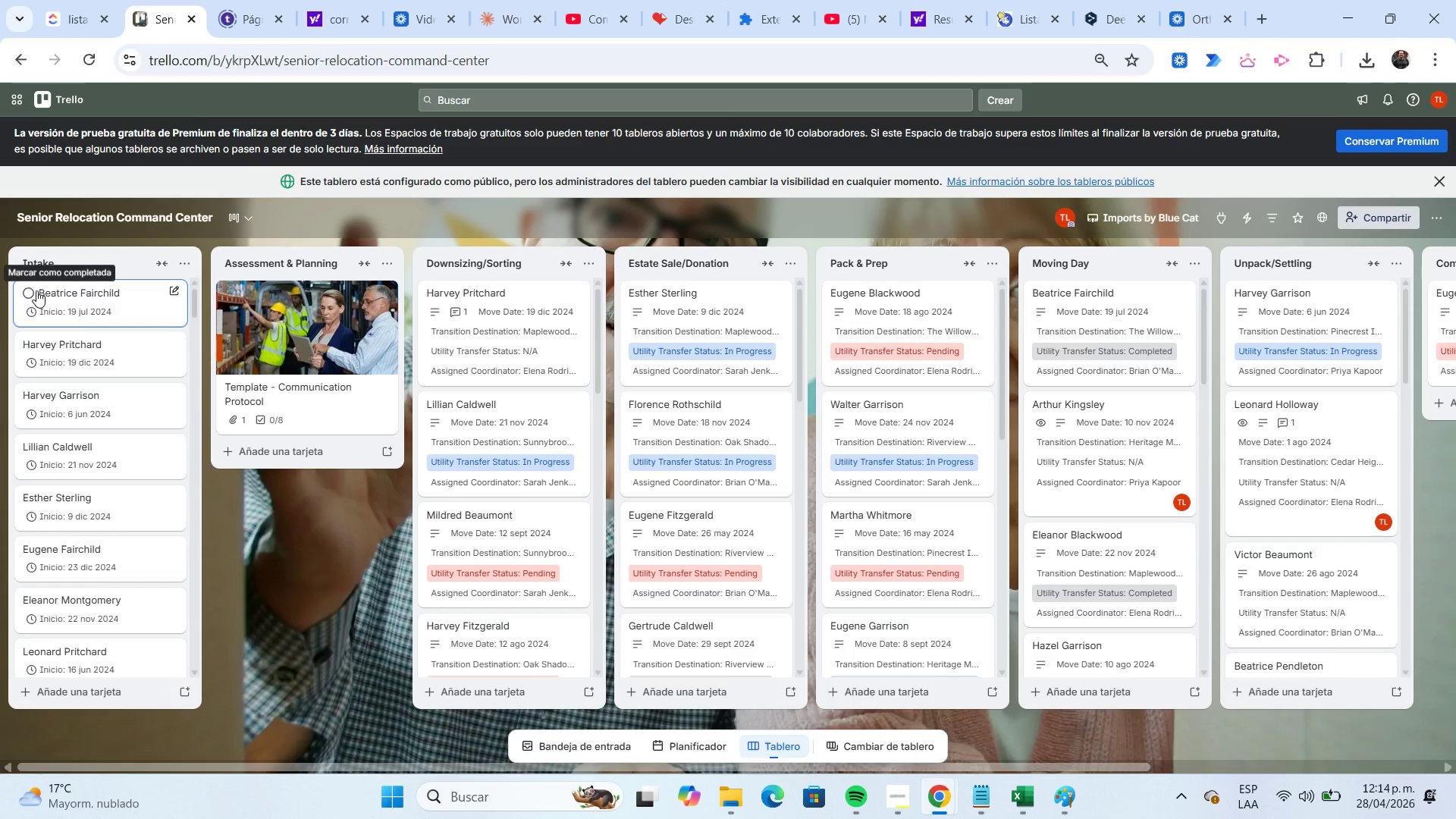 
left_click([31, 290])
 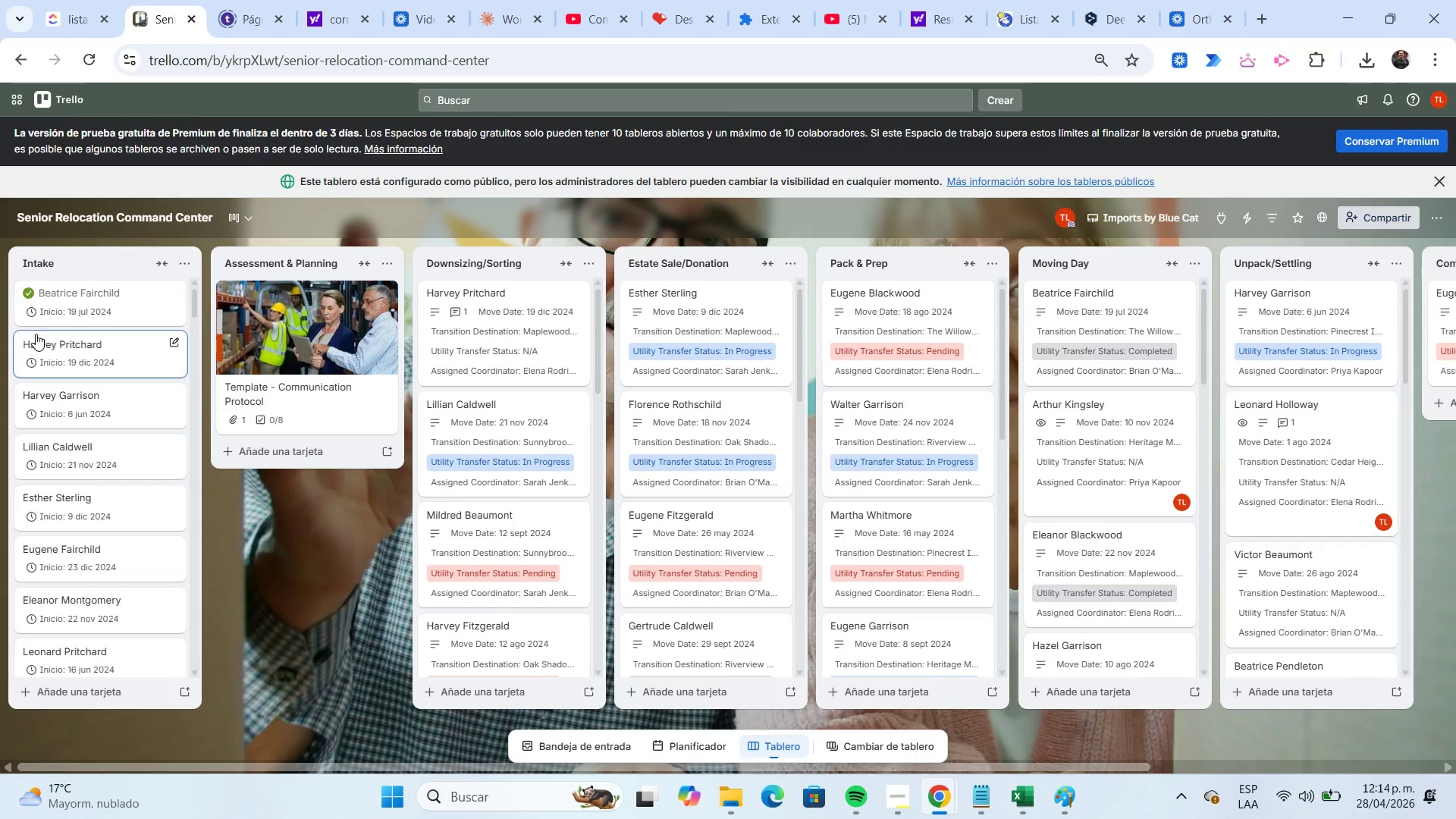 
left_click([30, 347])
 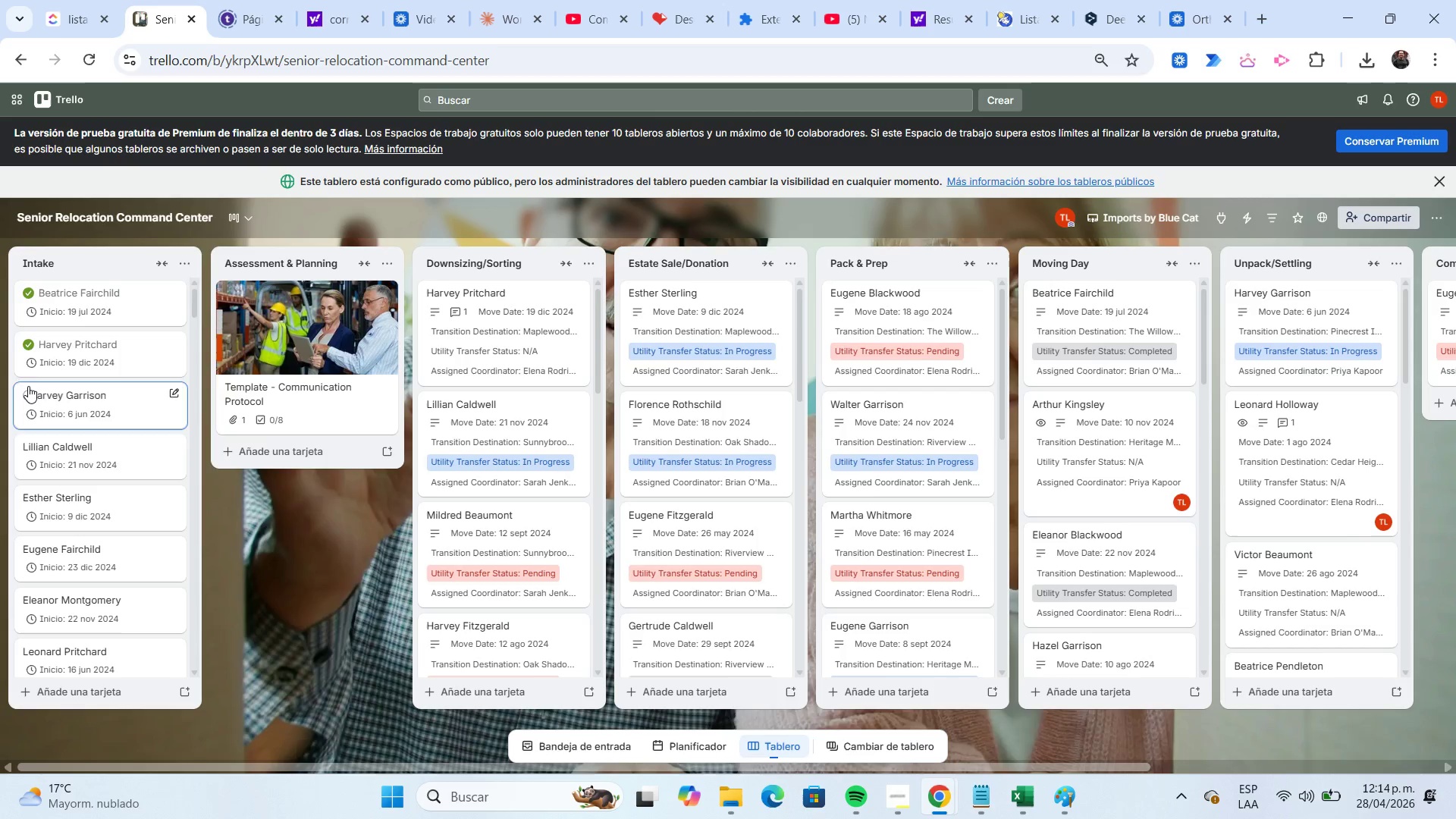 
mouse_move([148, 297])
 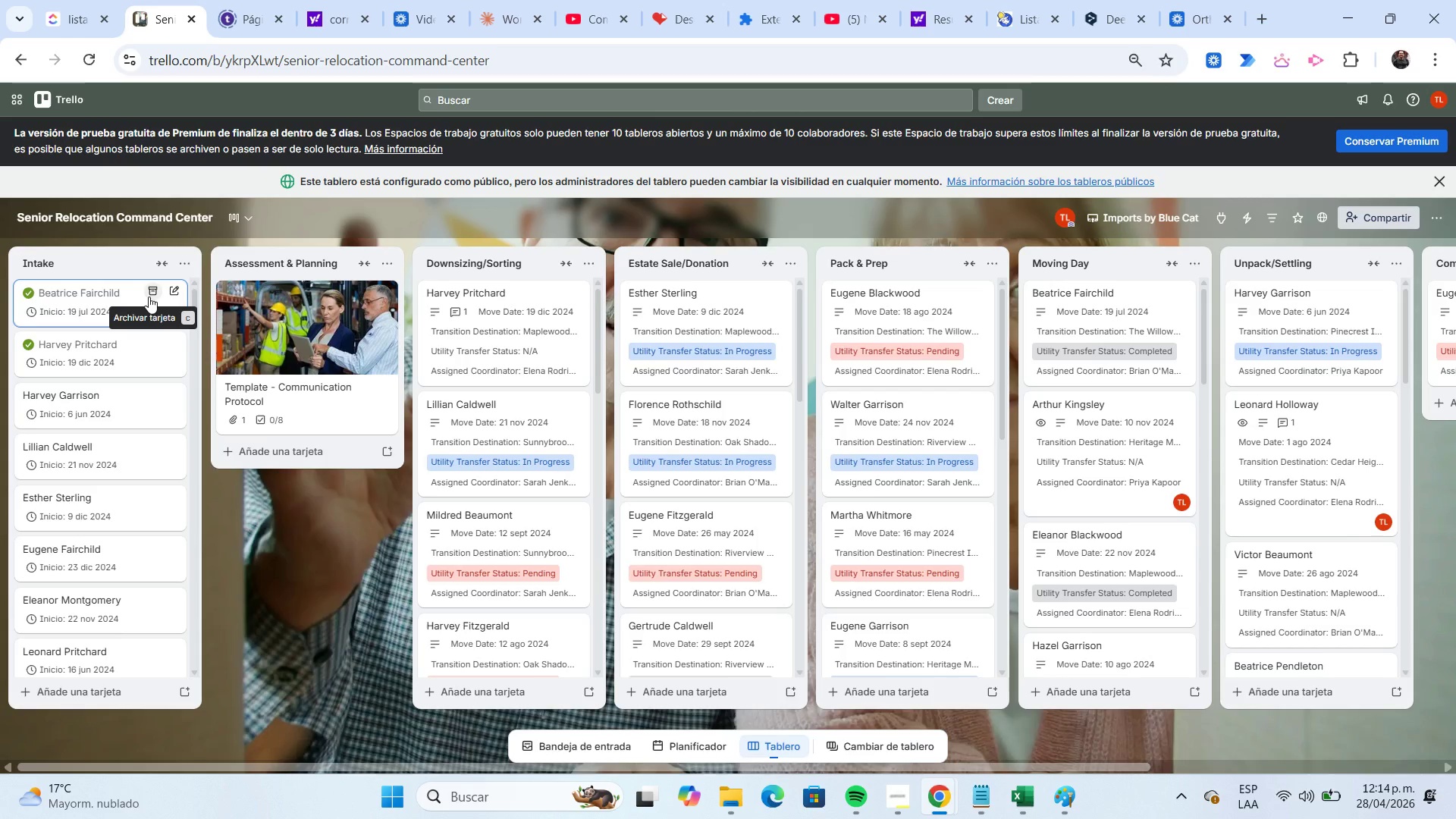 
left_click([149, 297])
 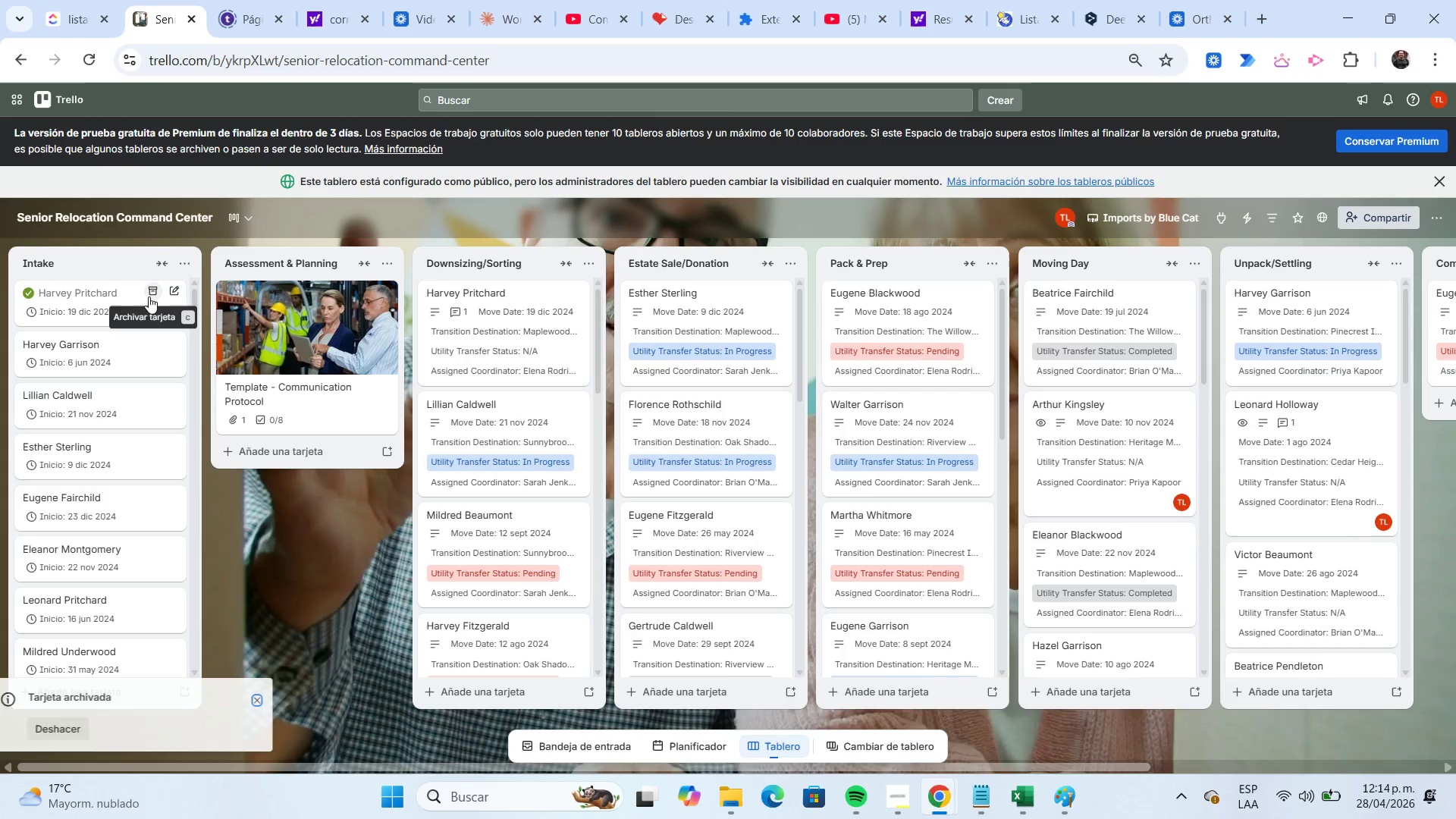 
left_click([149, 297])
 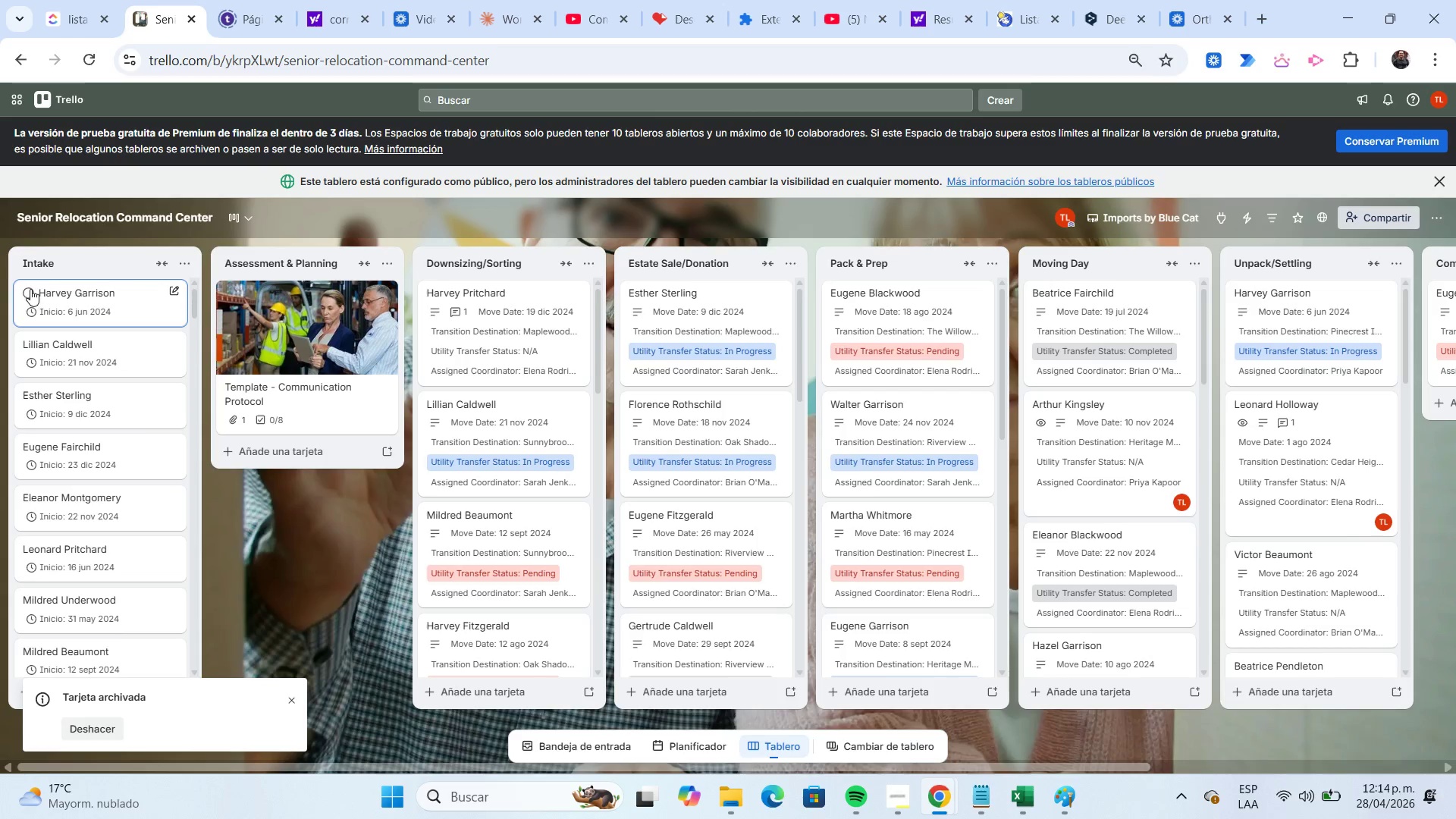 
left_click([30, 289])
 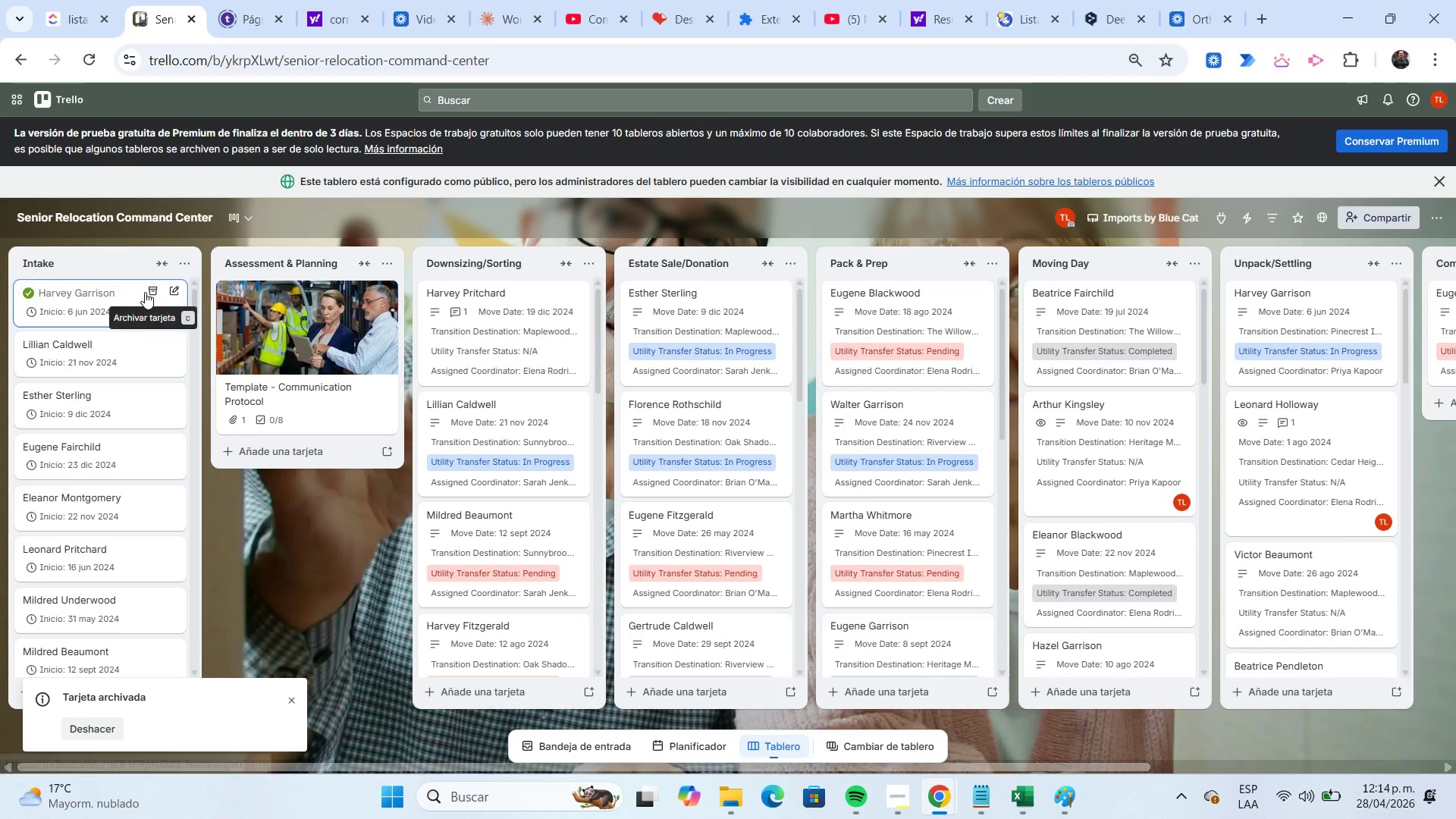 
left_click([146, 292])
 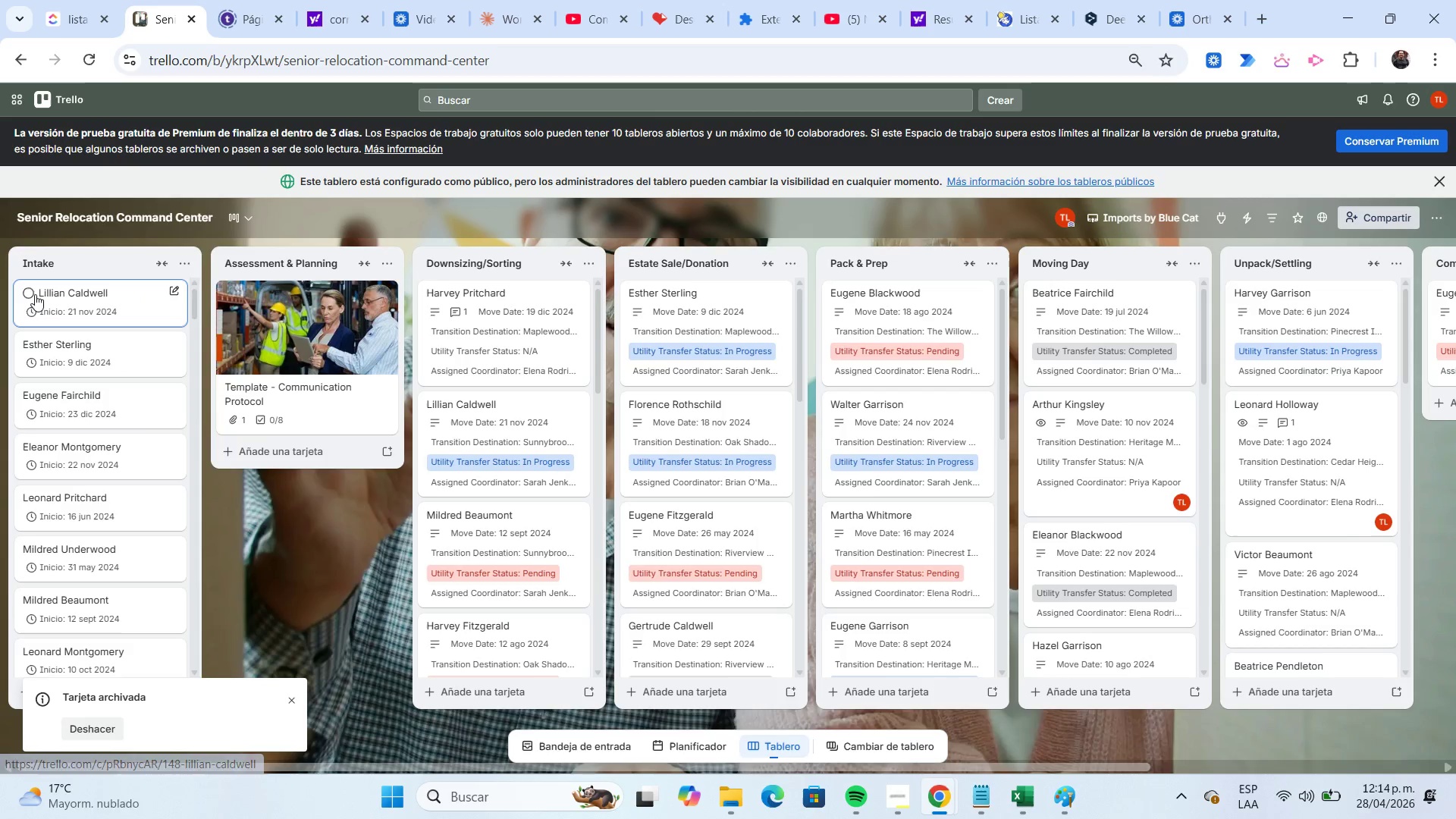 
left_click([30, 293])
 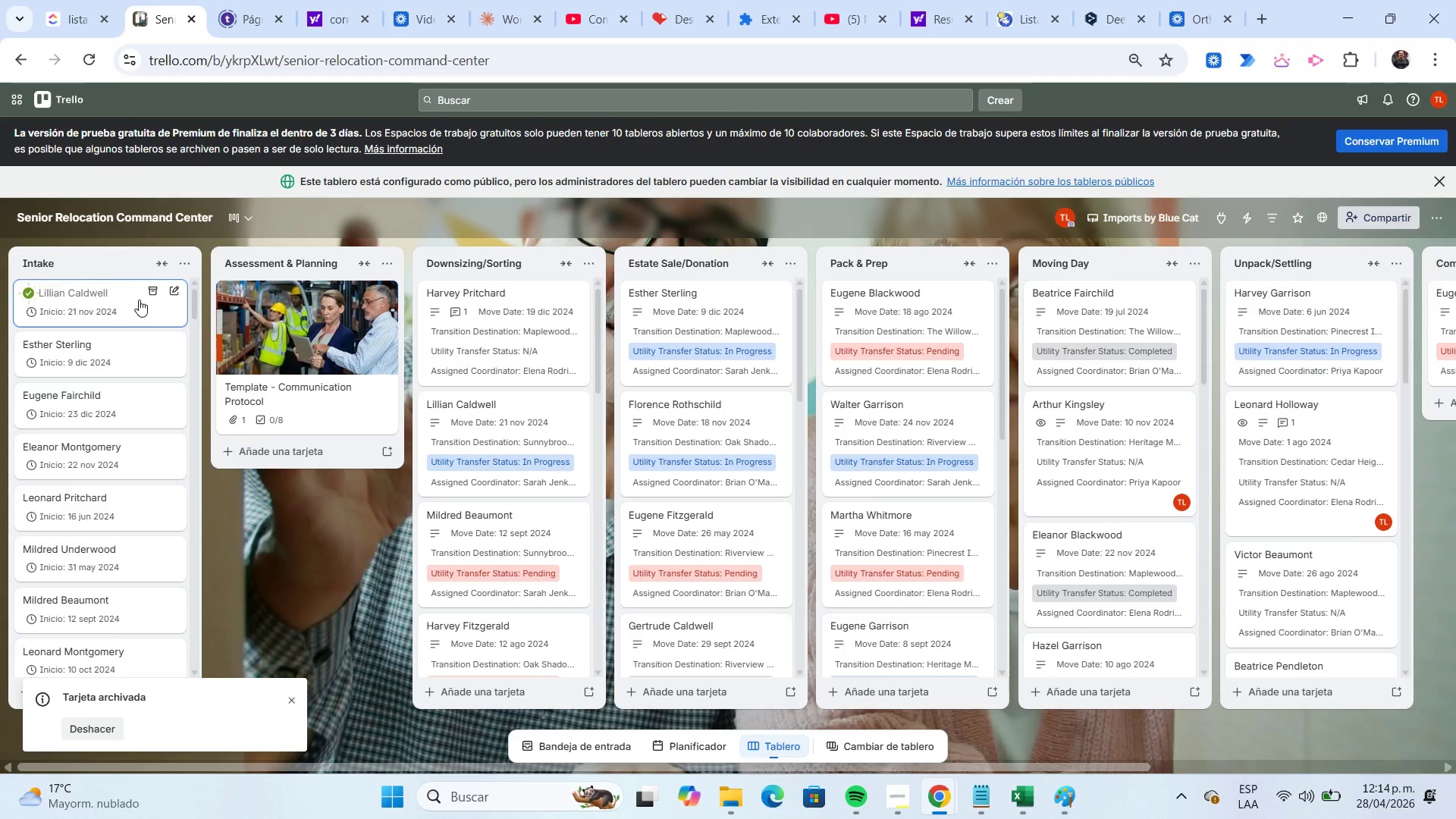 
left_click([149, 293])
 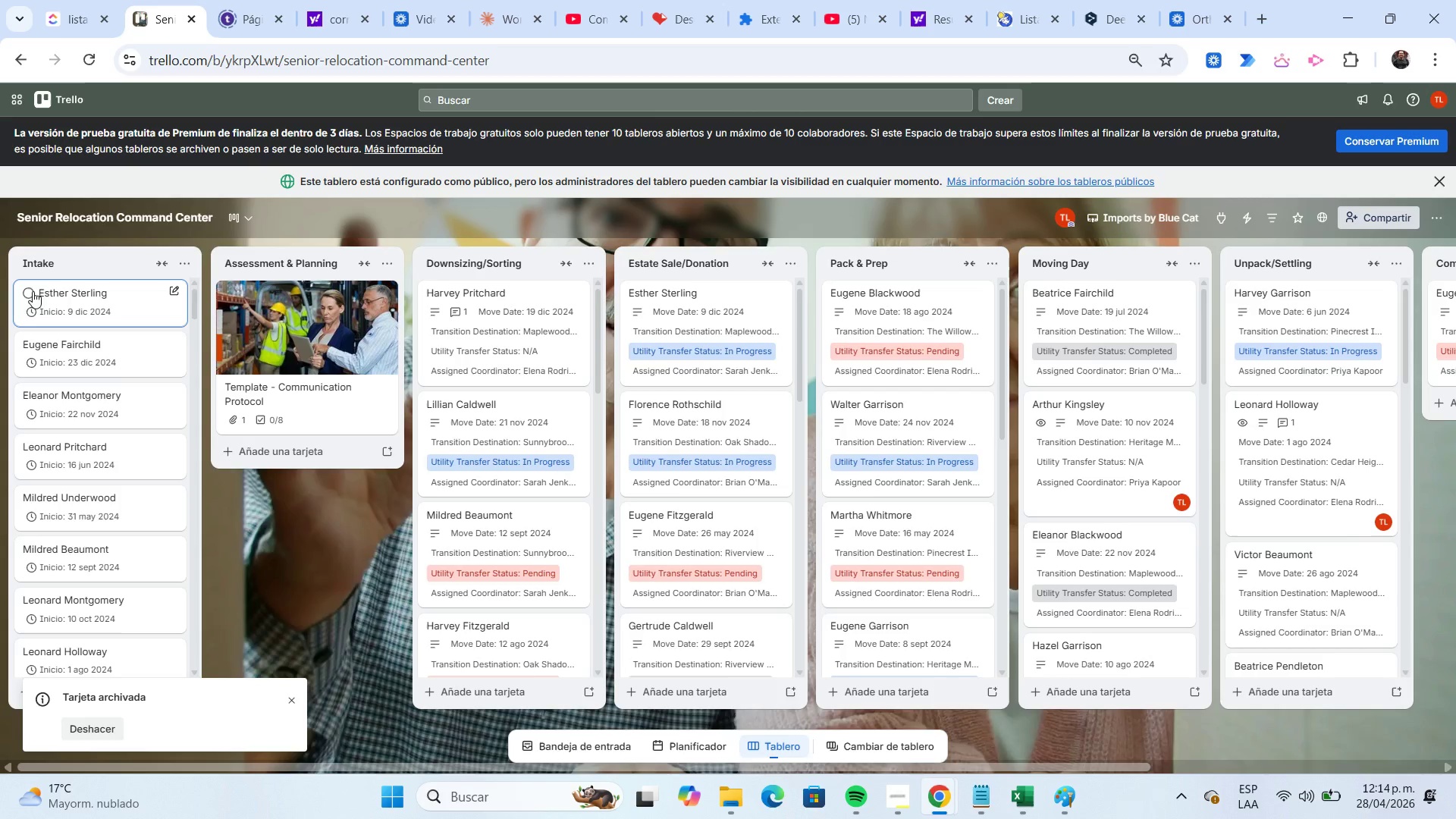 
left_click([30, 290])
 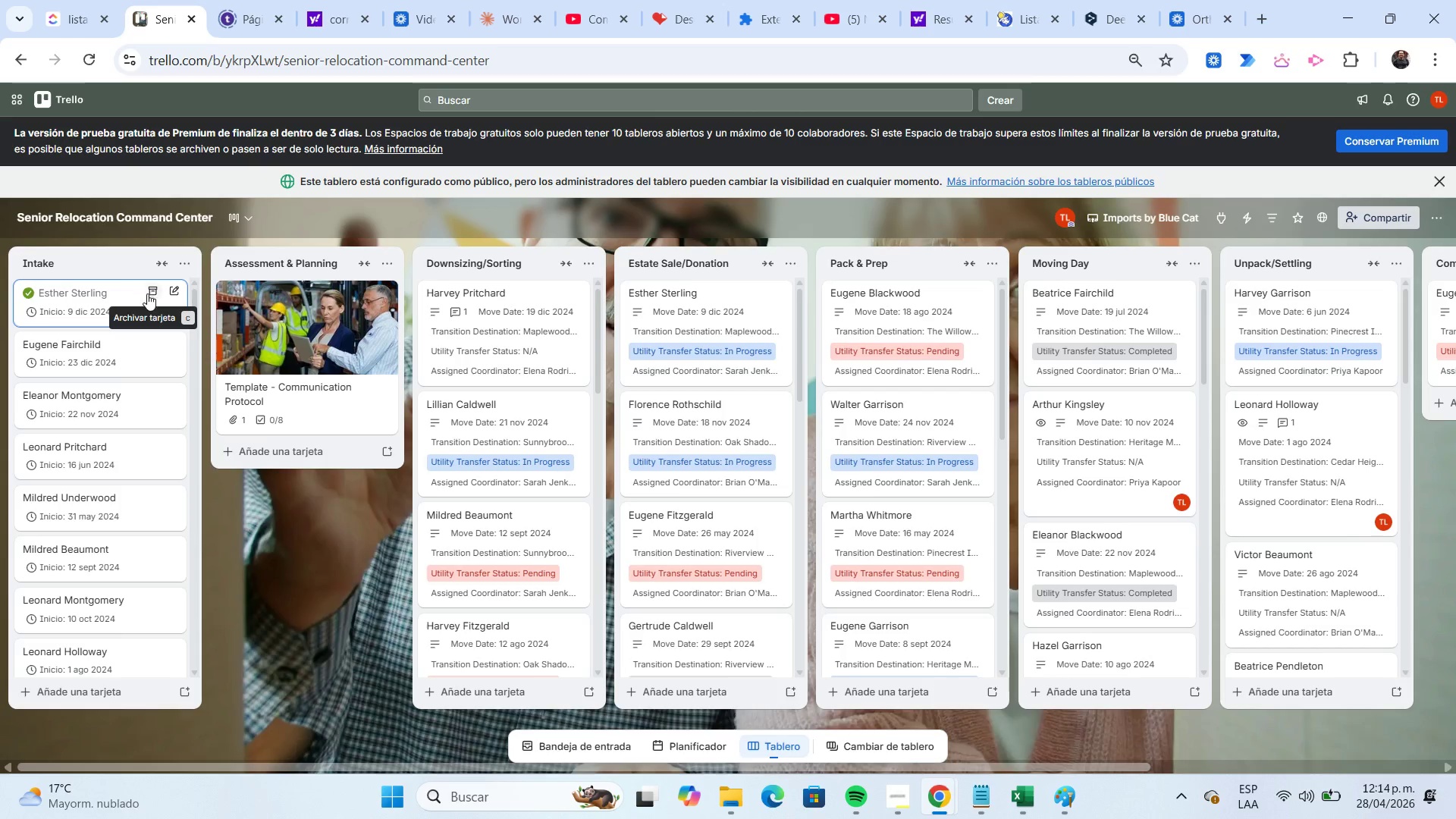 
left_click([148, 294])
 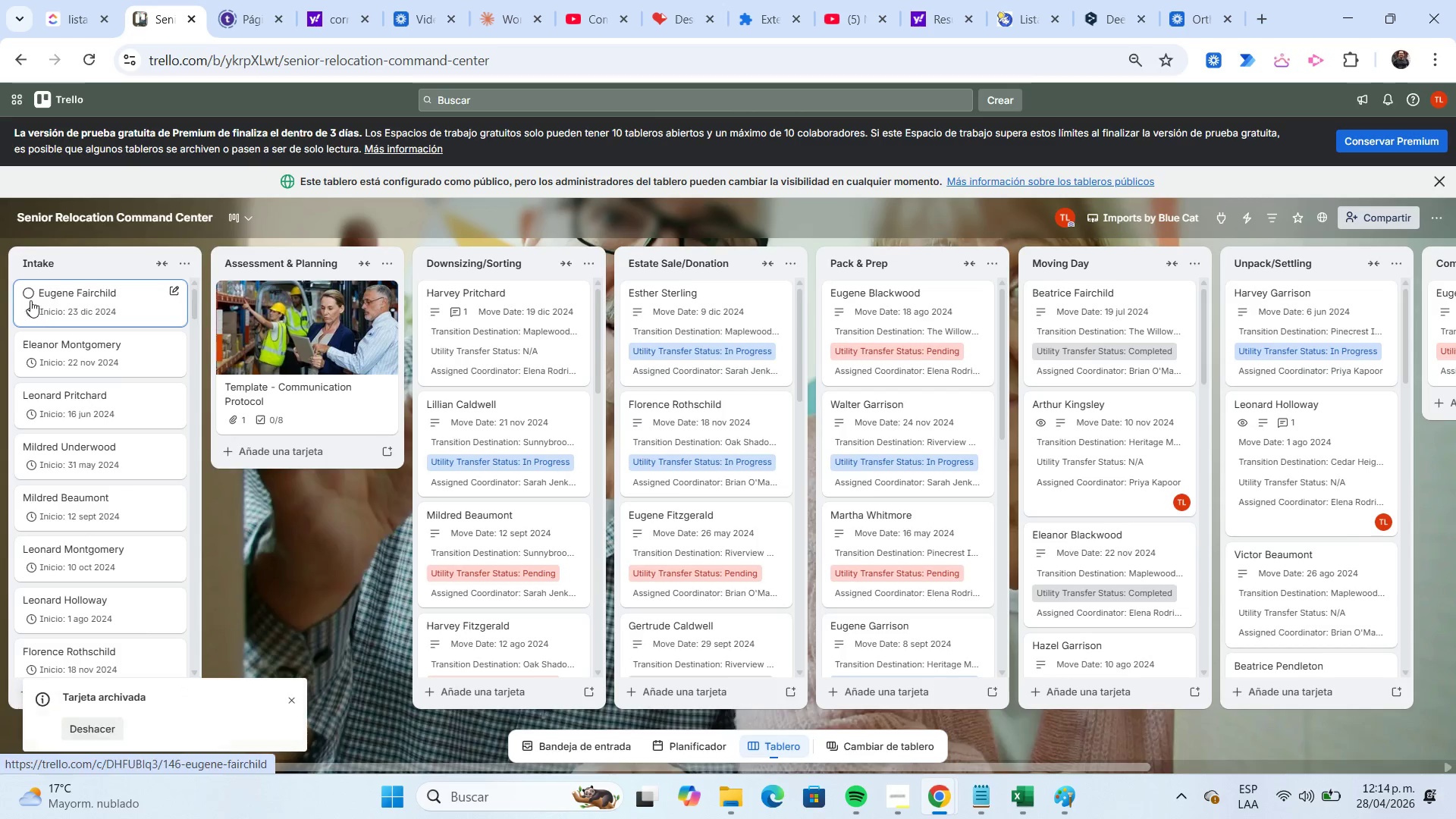 
left_click([27, 297])
 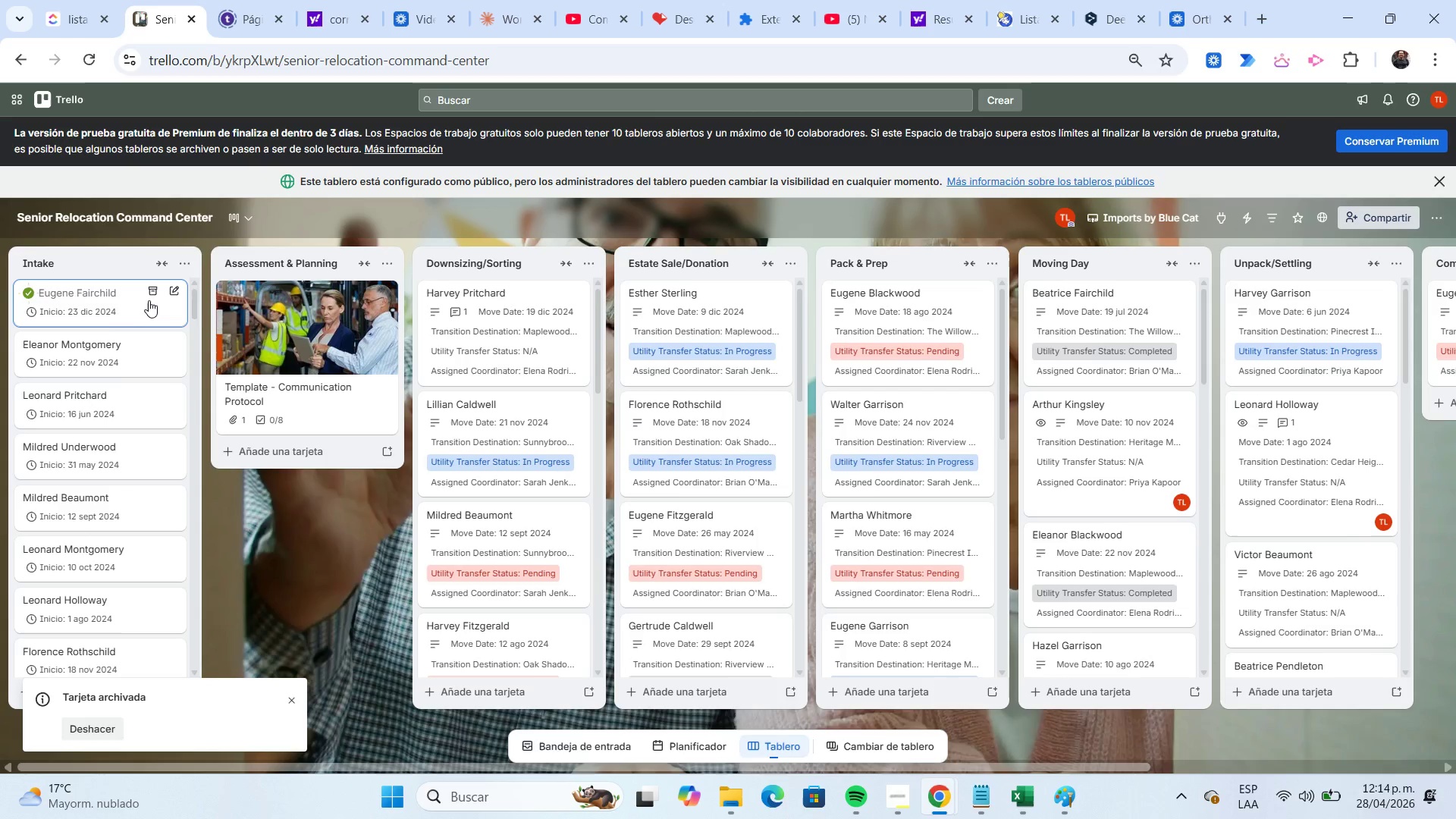 
left_click([149, 296])
 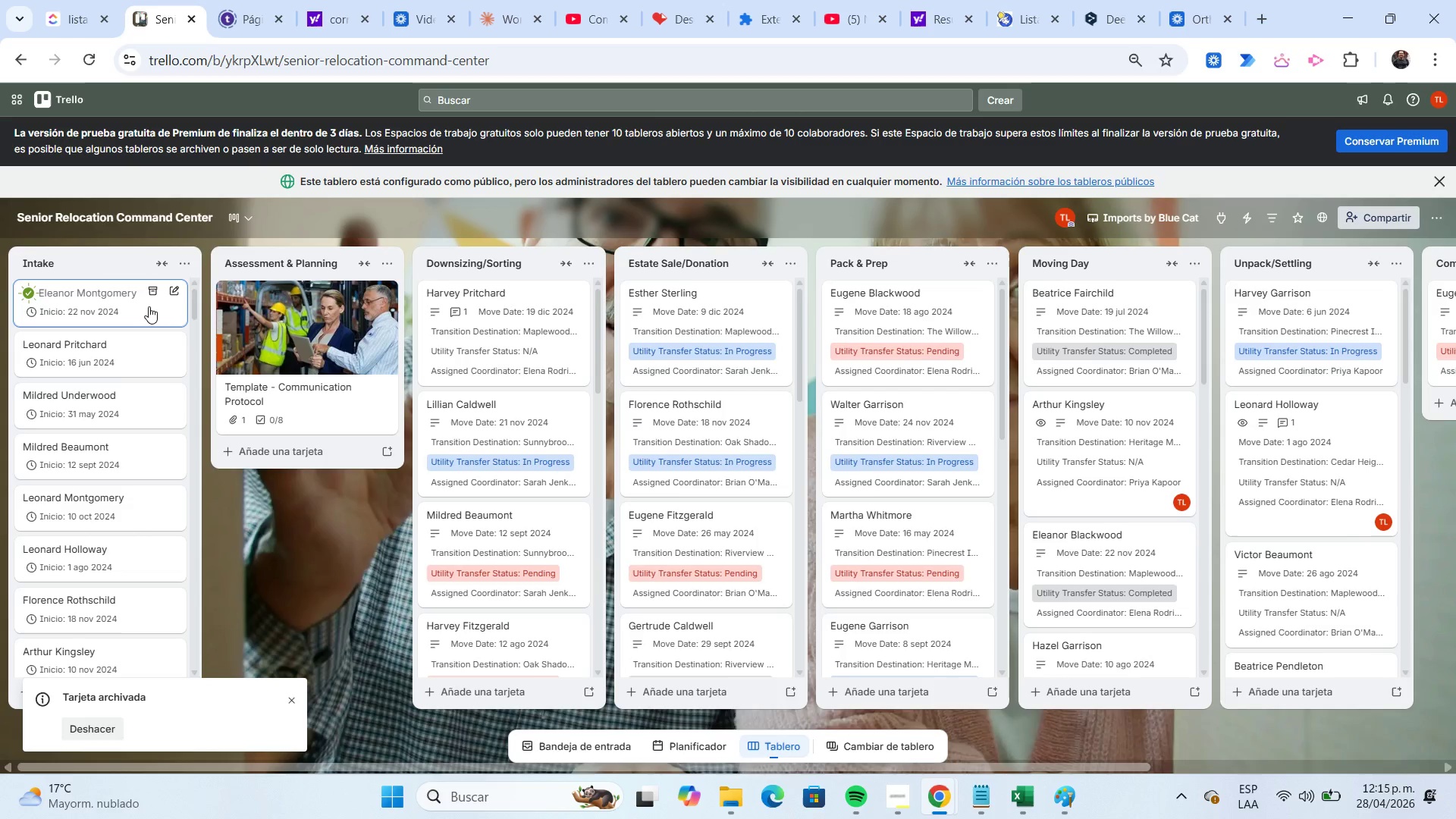 
left_click([151, 295])
 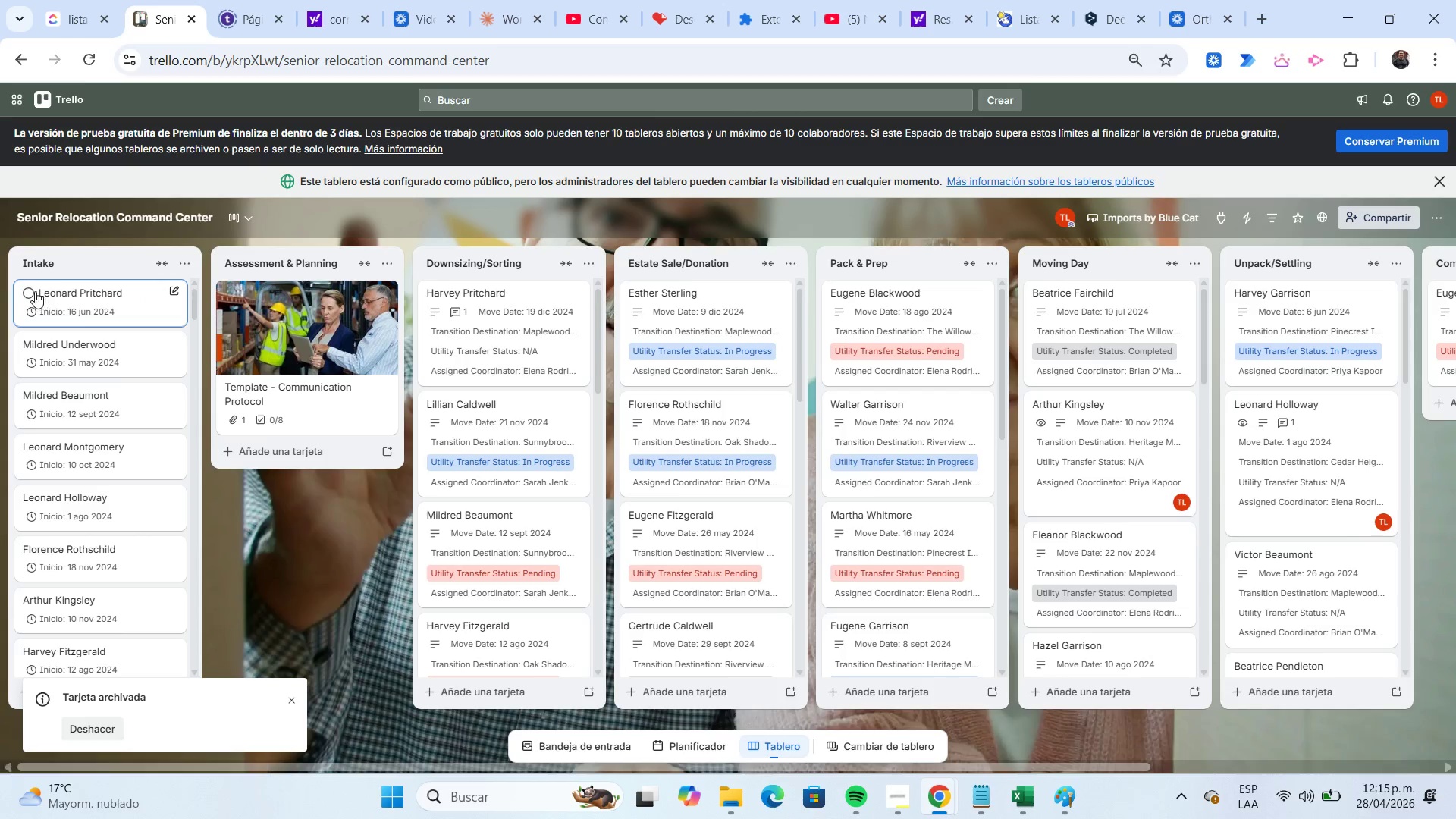 
left_click([31, 289])
 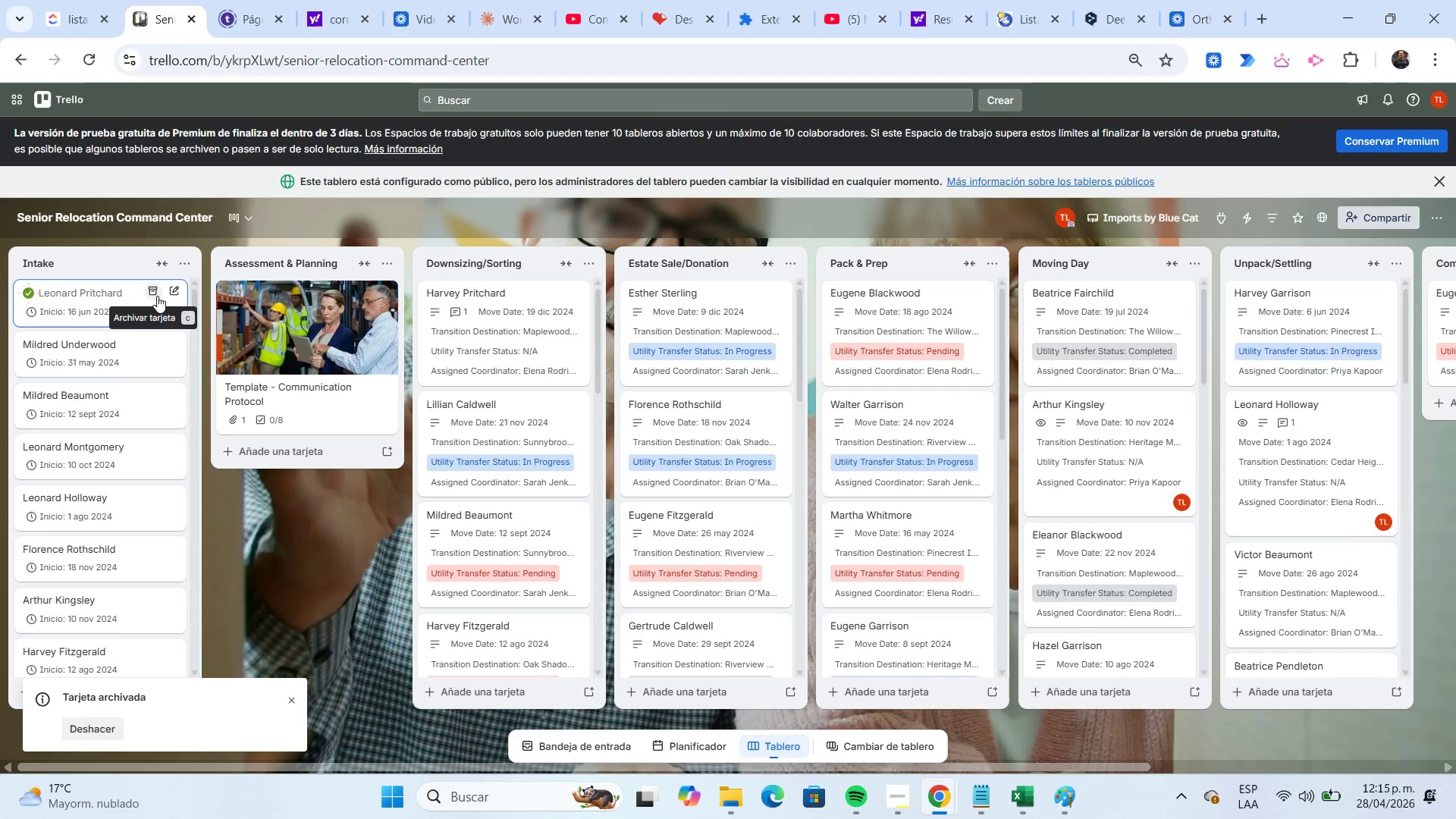 
left_click([155, 295])
 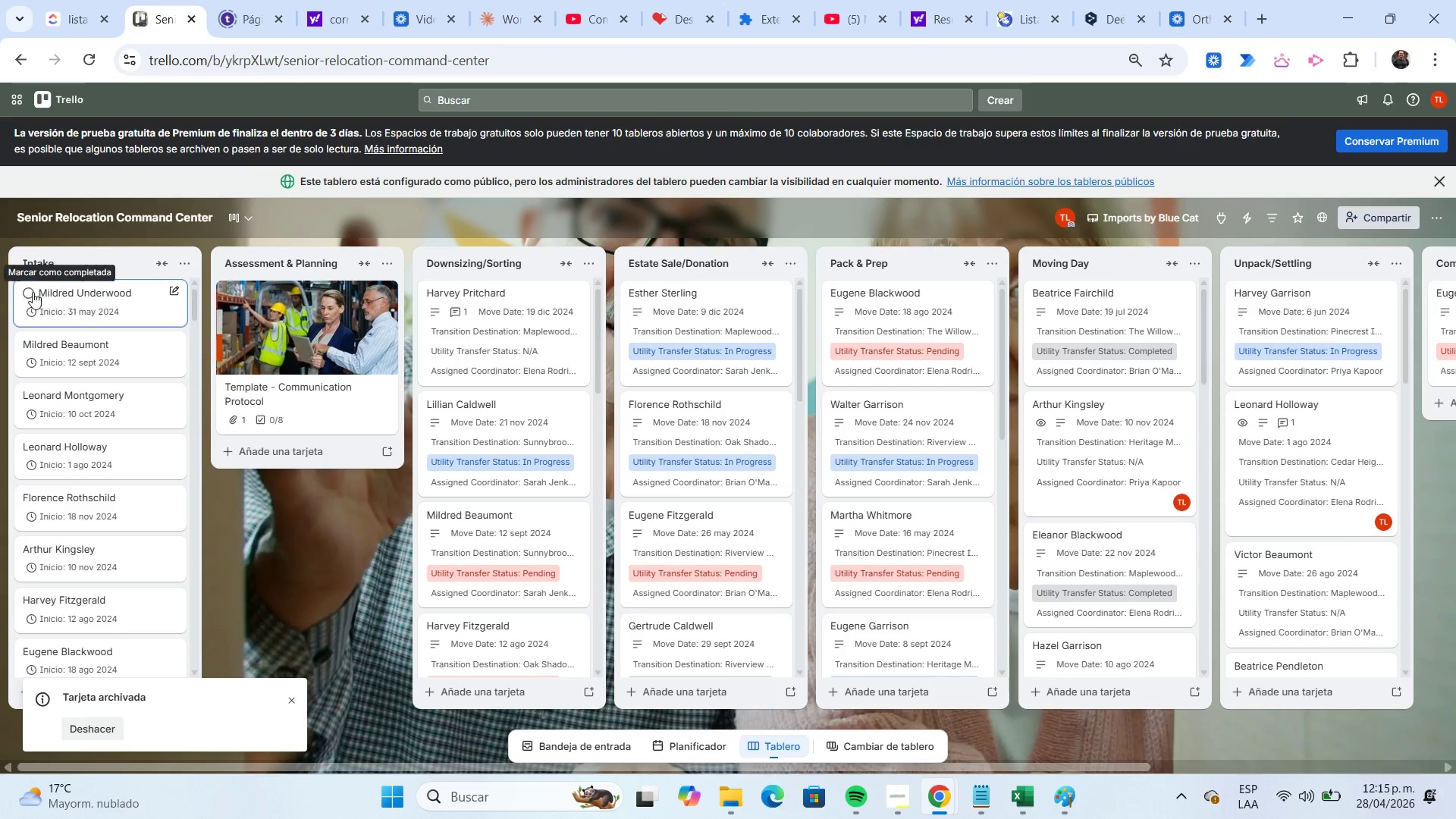 
left_click([30, 290])
 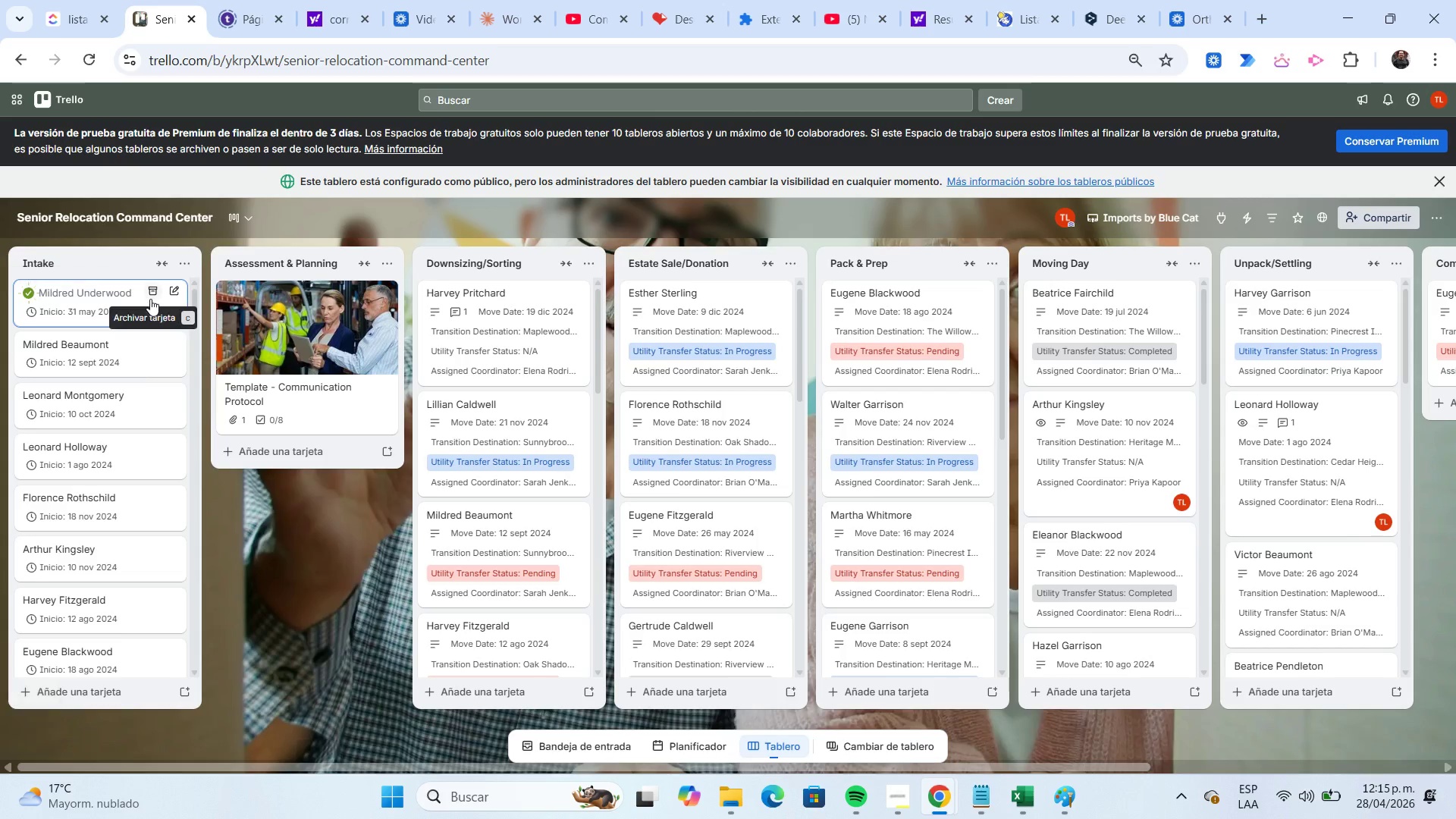 
left_click([150, 299])
 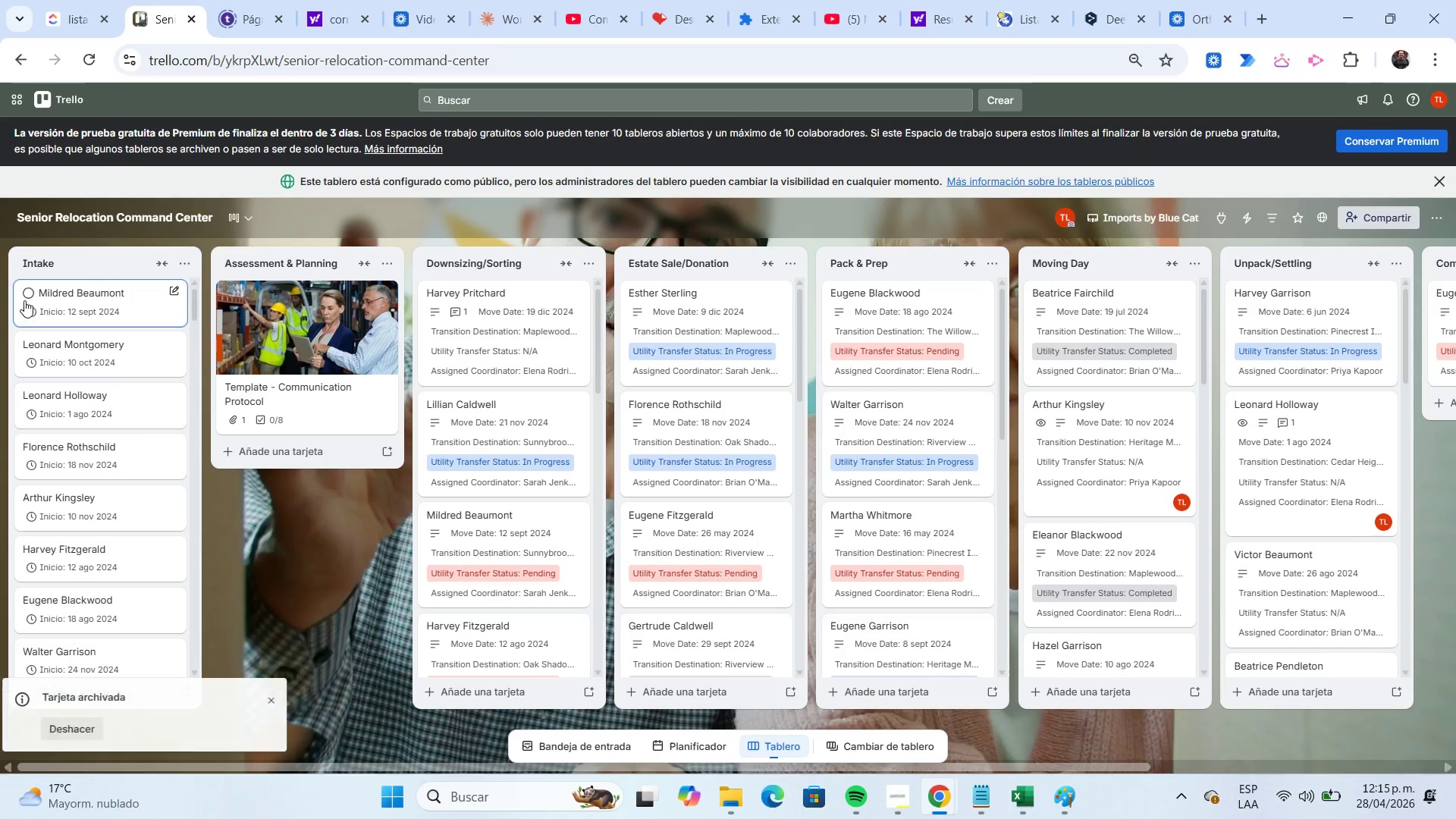 
left_click([26, 296])
 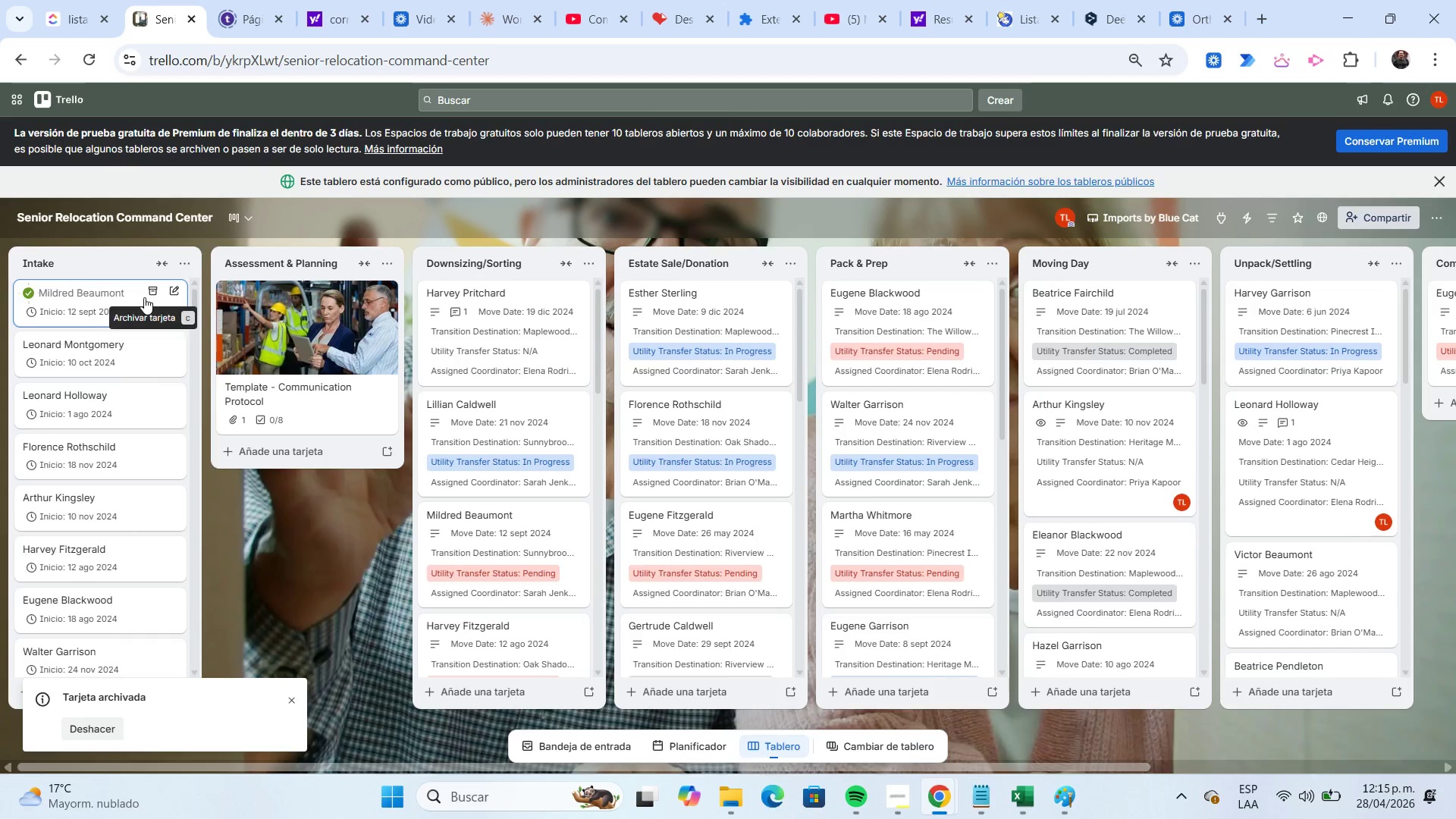 
left_click([148, 297])
 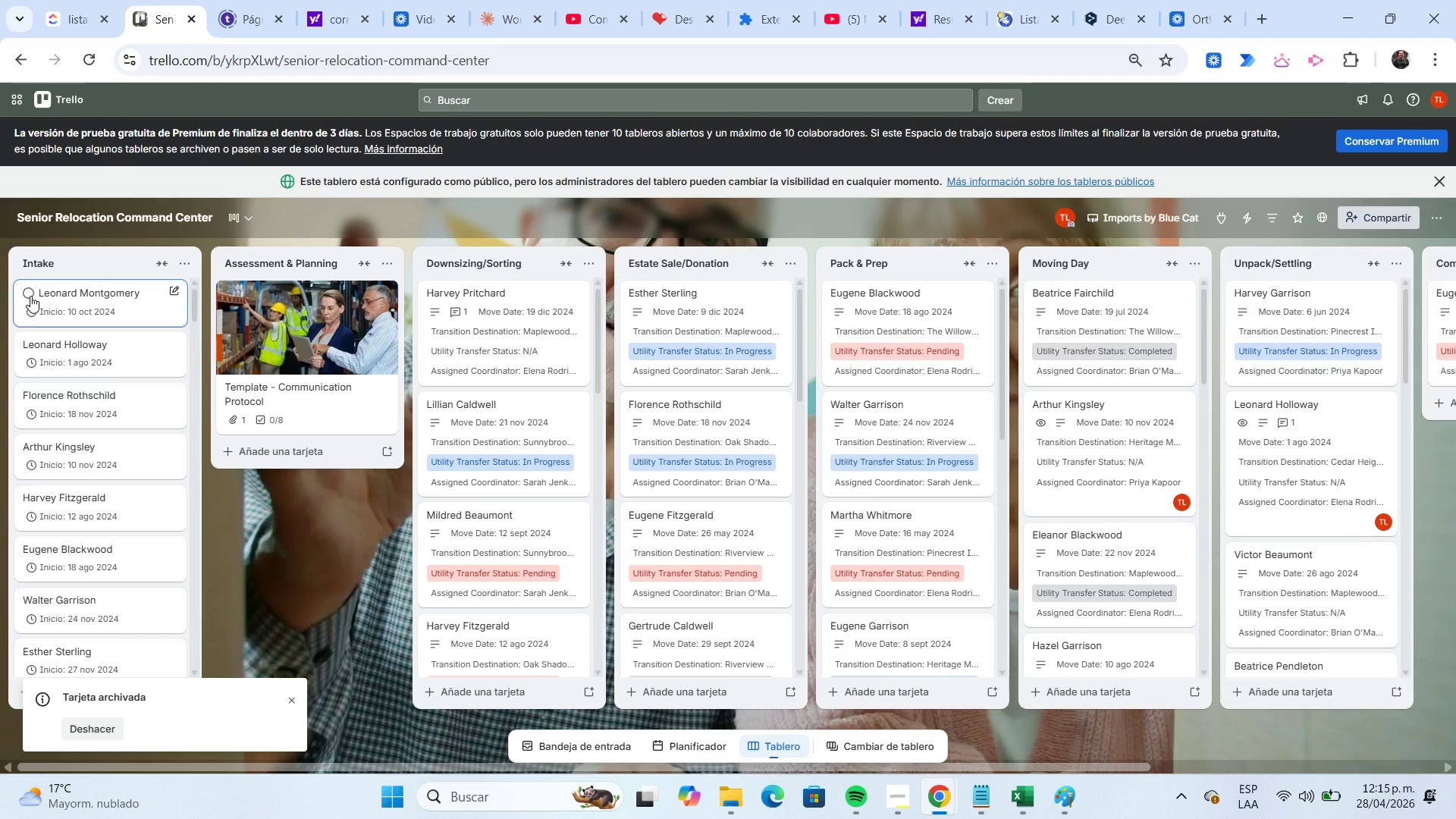 
left_click([29, 295])
 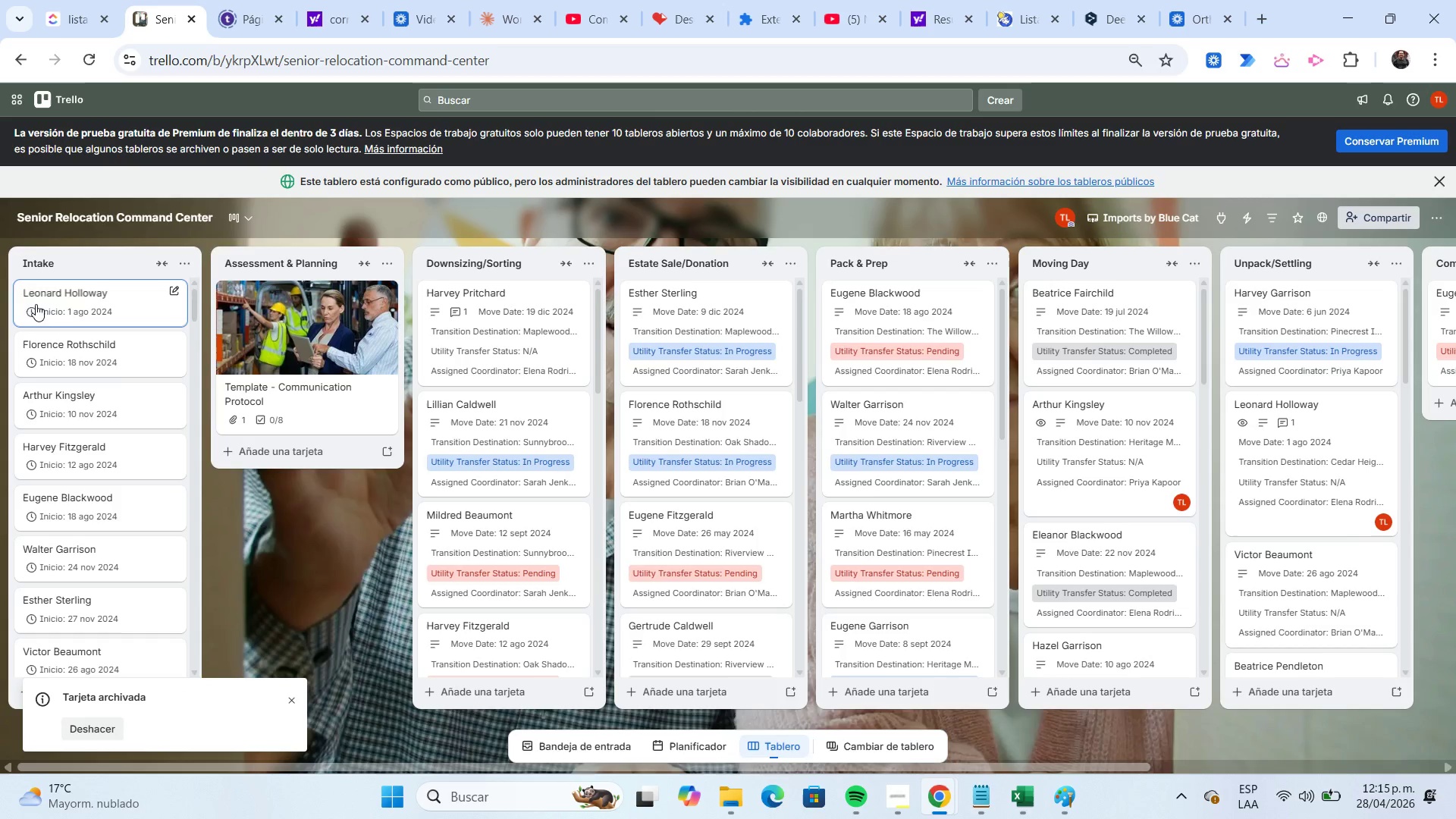 
left_click([24, 296])
 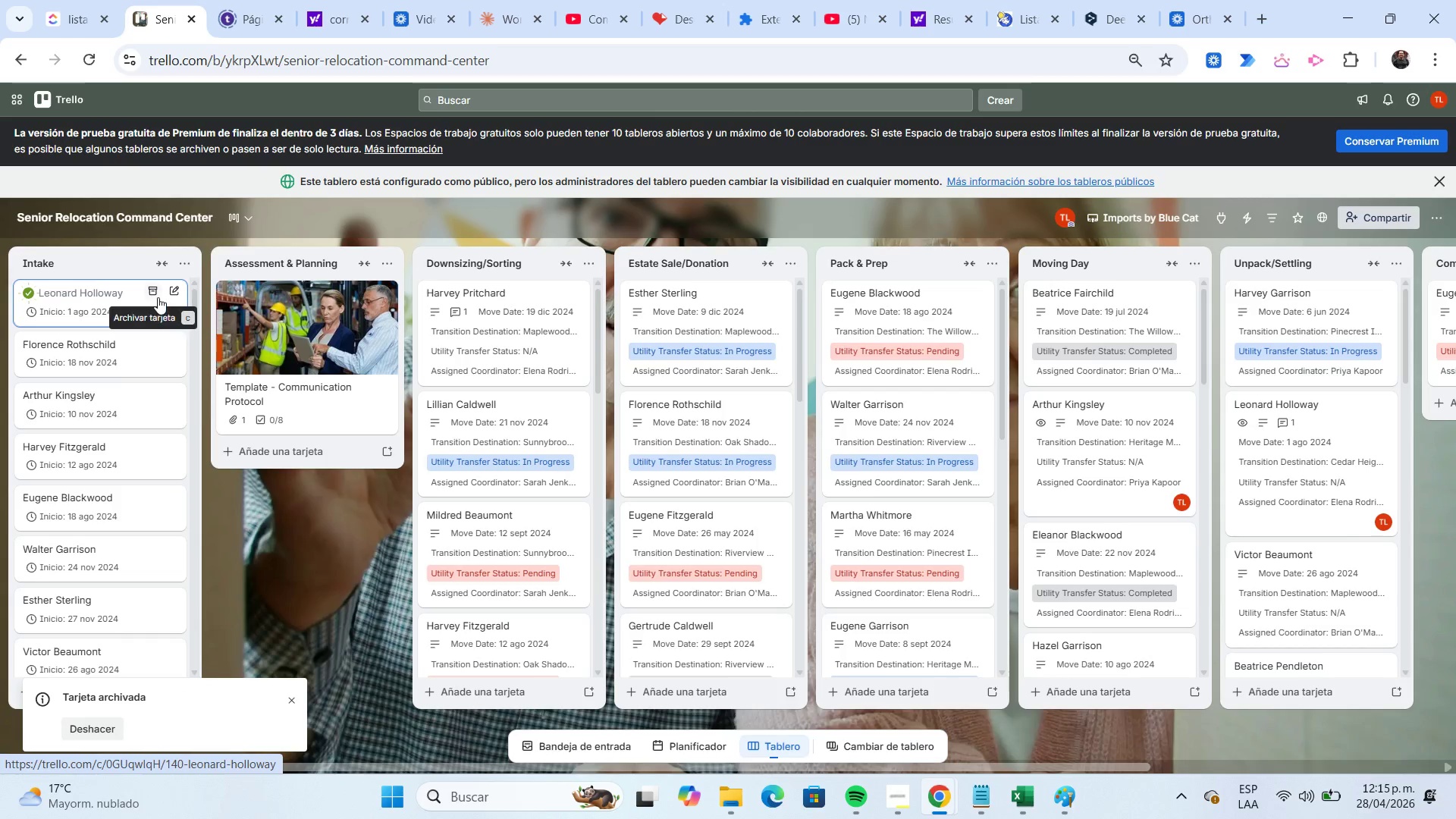 
left_click([157, 297])
 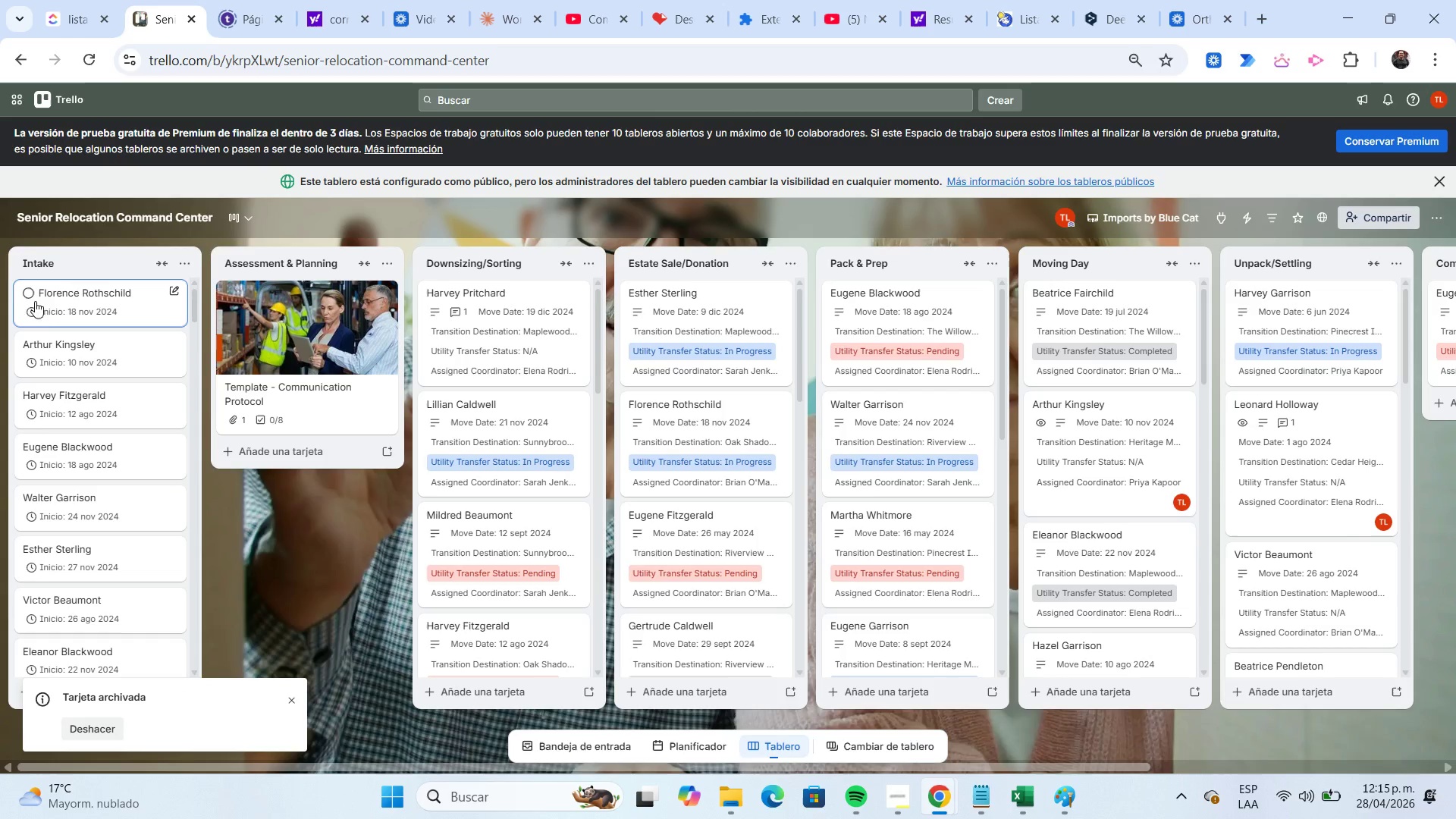 
left_click([27, 295])
 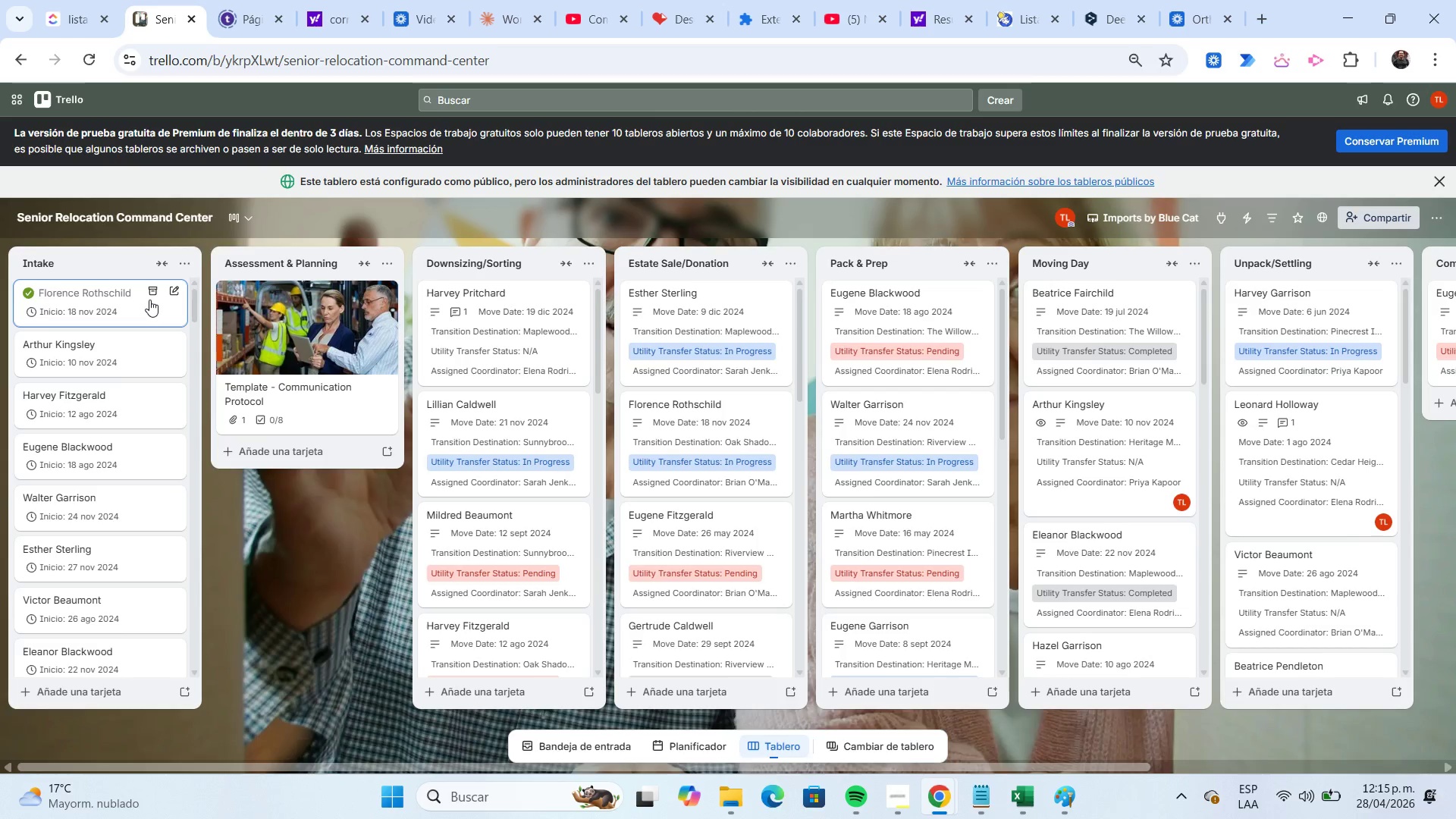 
left_click([148, 298])
 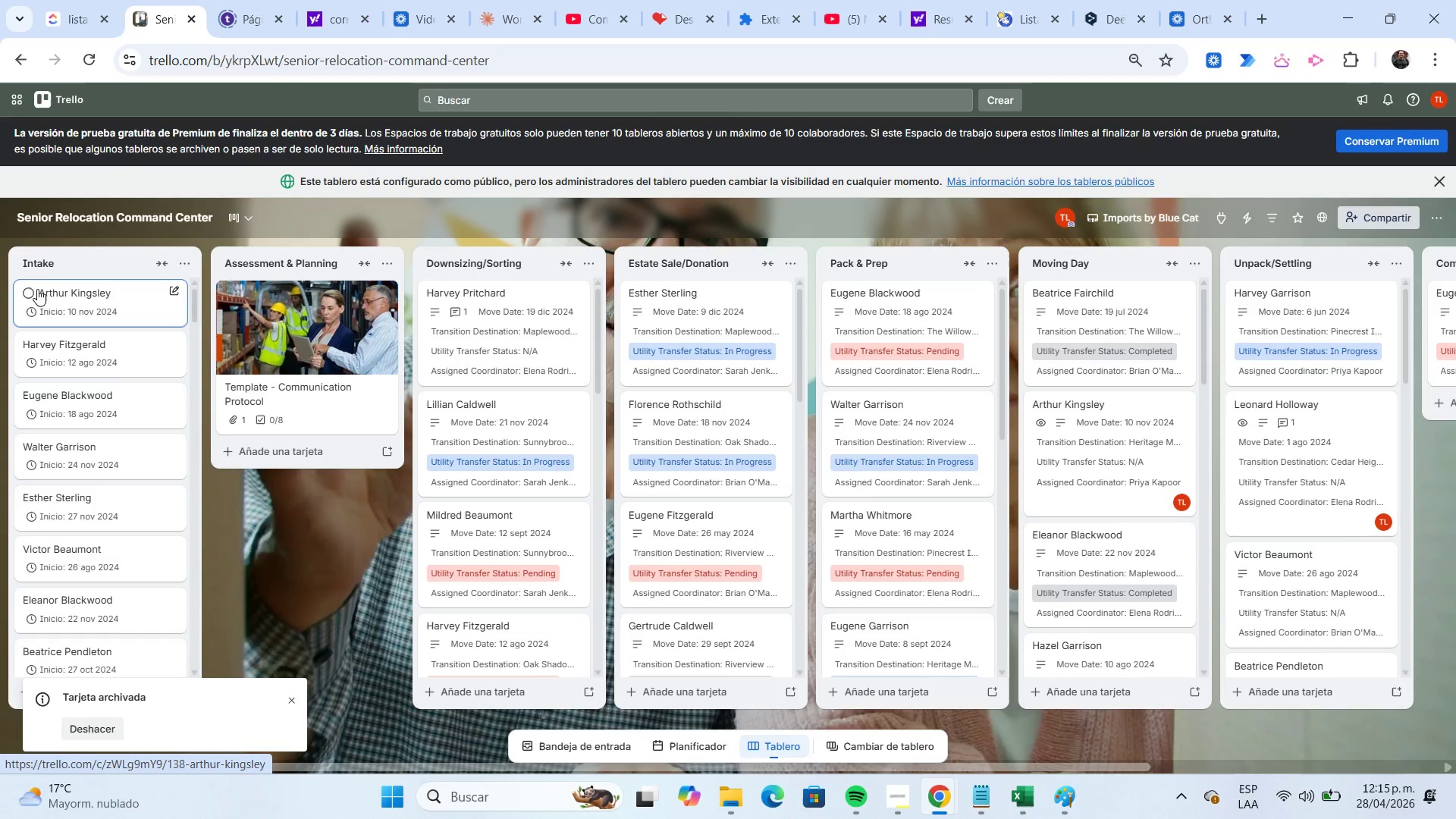 
left_click([31, 289])
 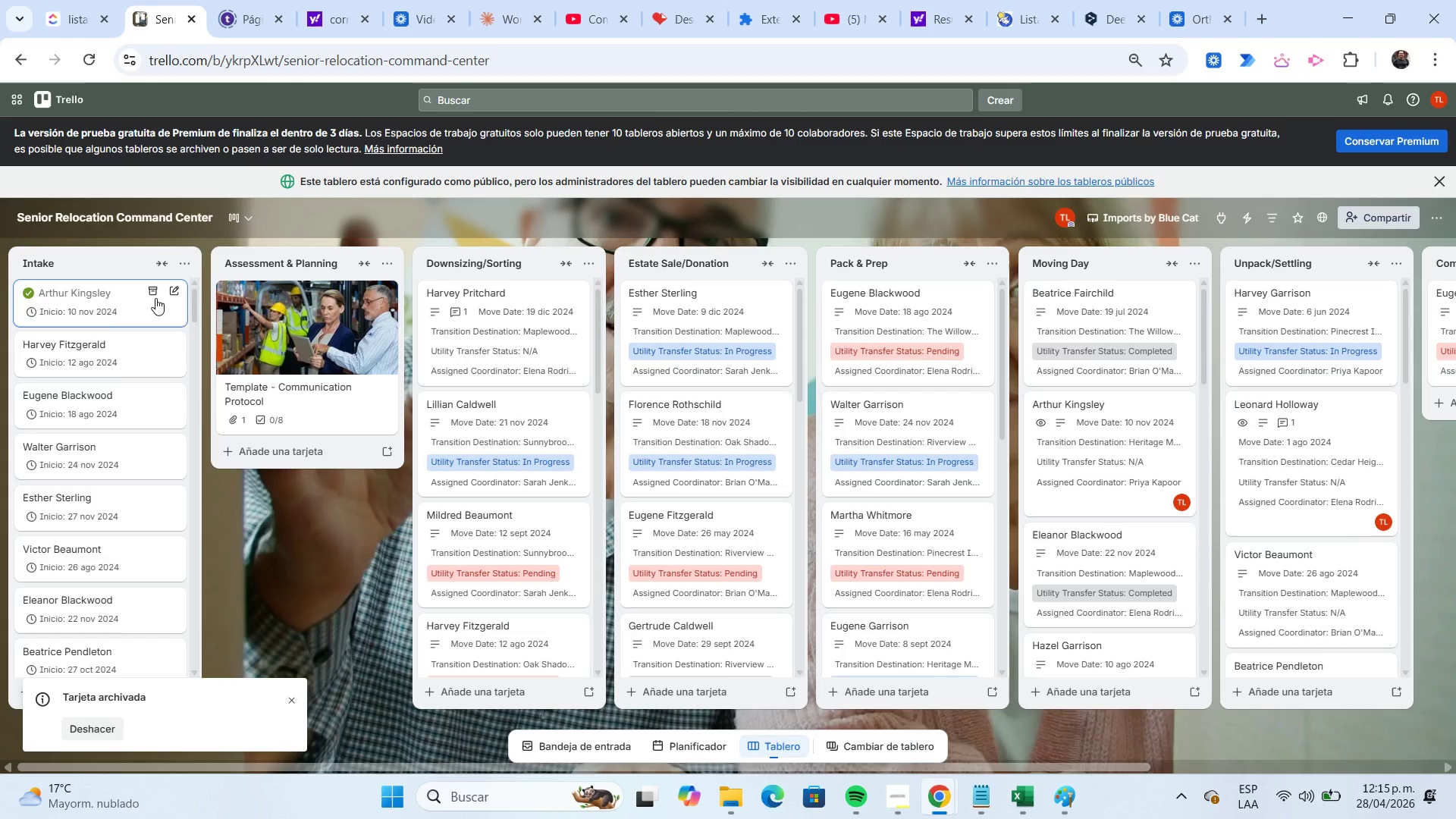 
left_click([155, 298])
 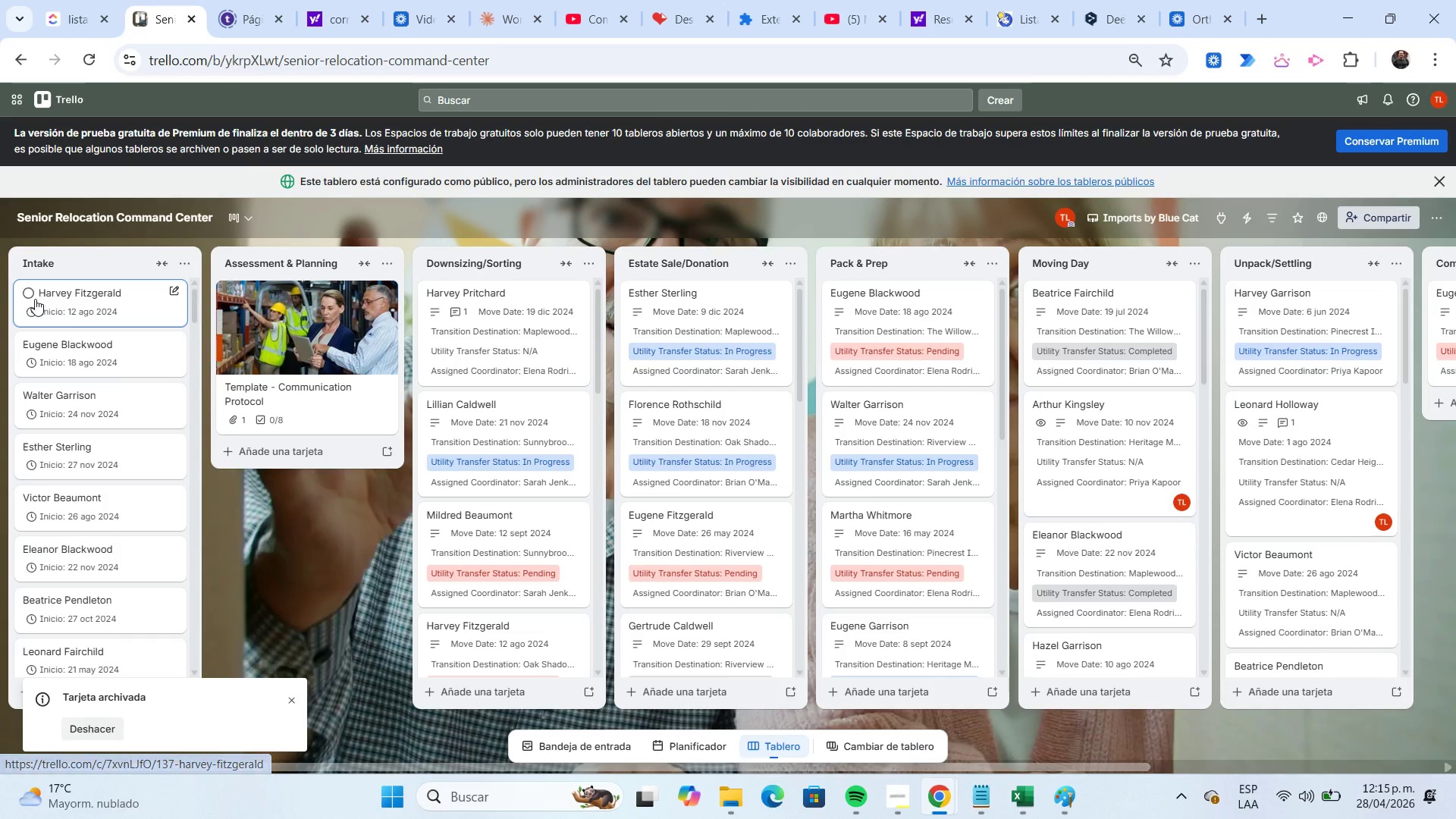 
left_click([29, 294])
 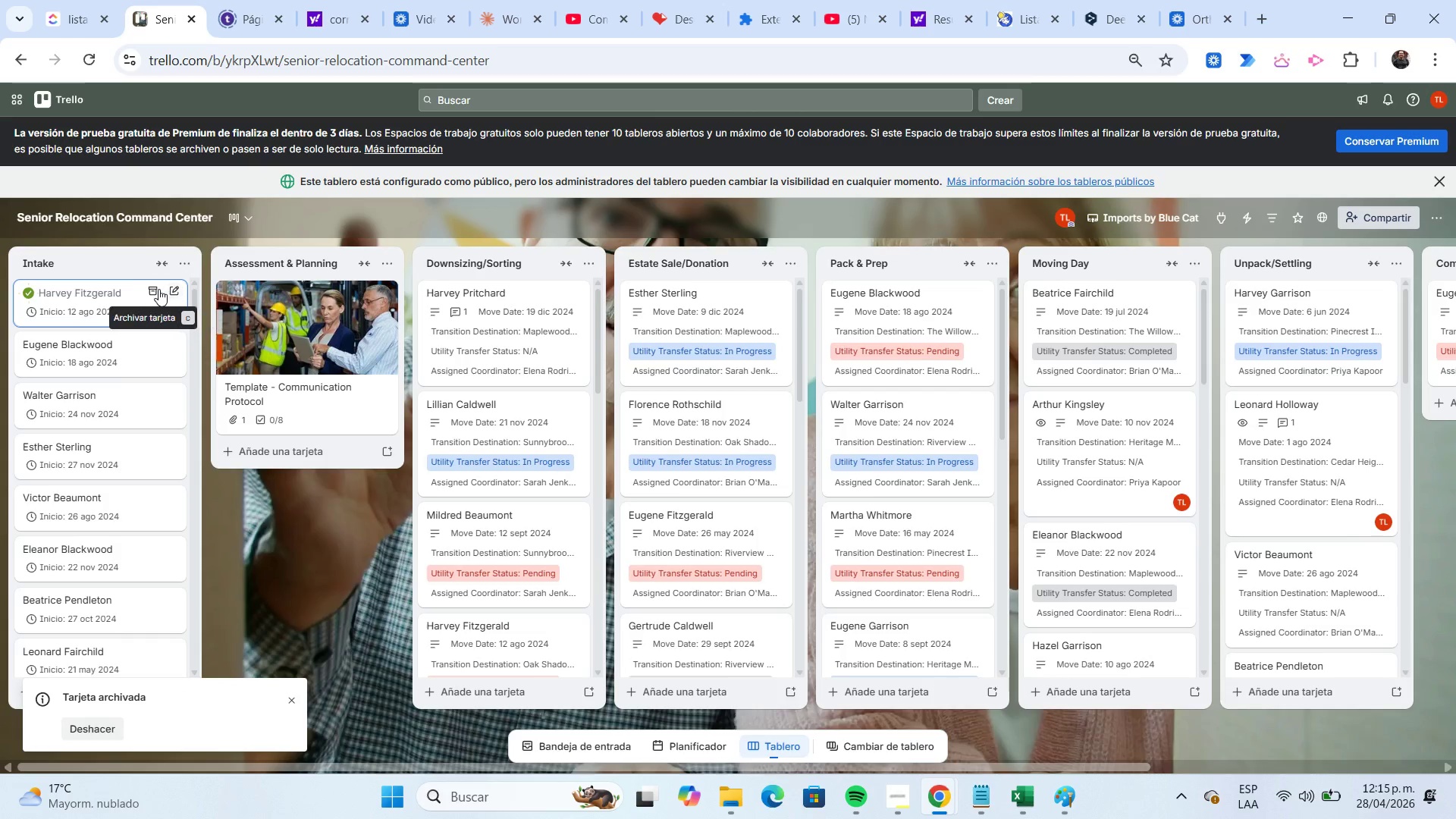 
left_click([155, 287])
 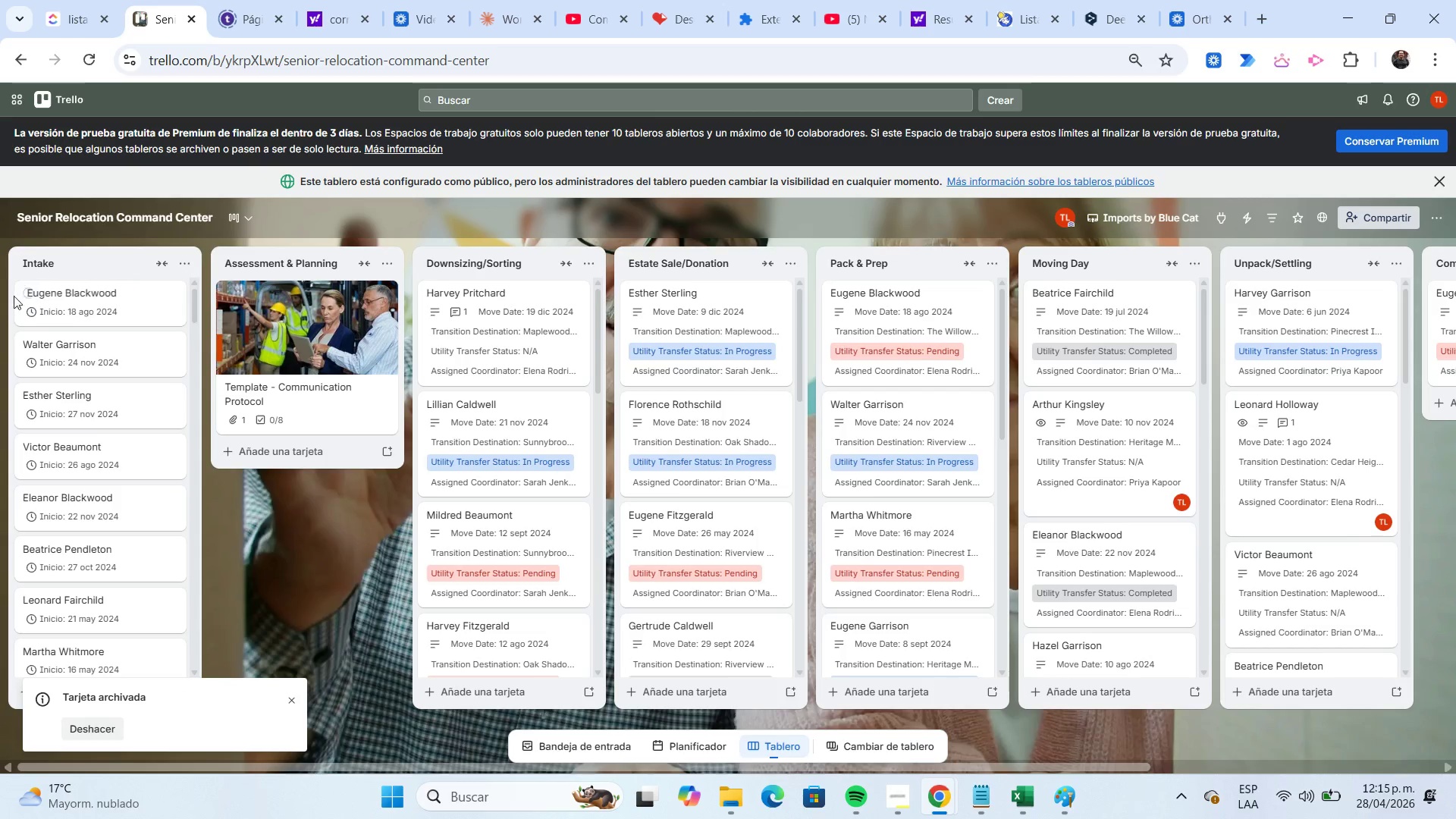 
left_click([30, 297])
 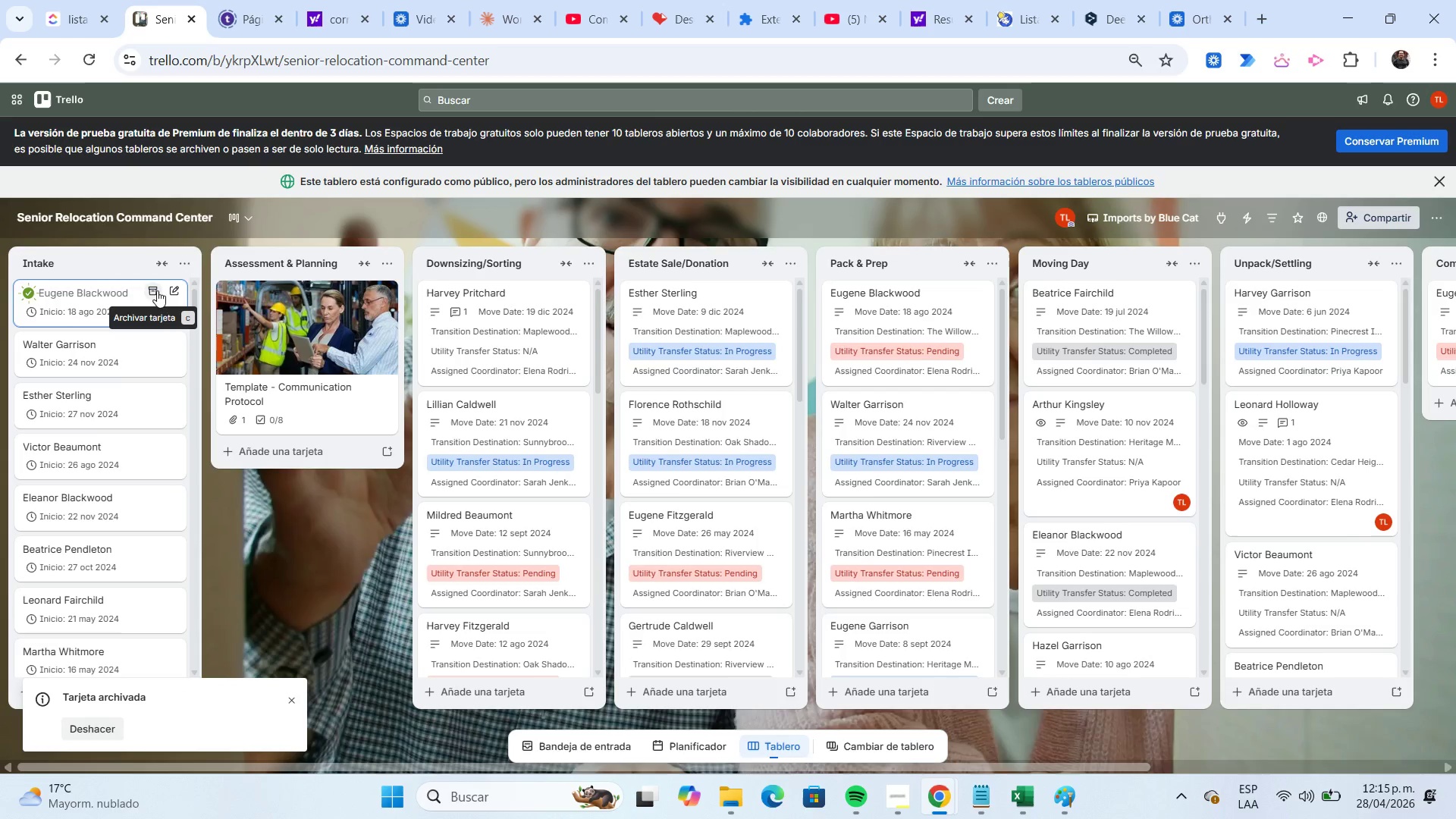 
left_click([152, 288])
 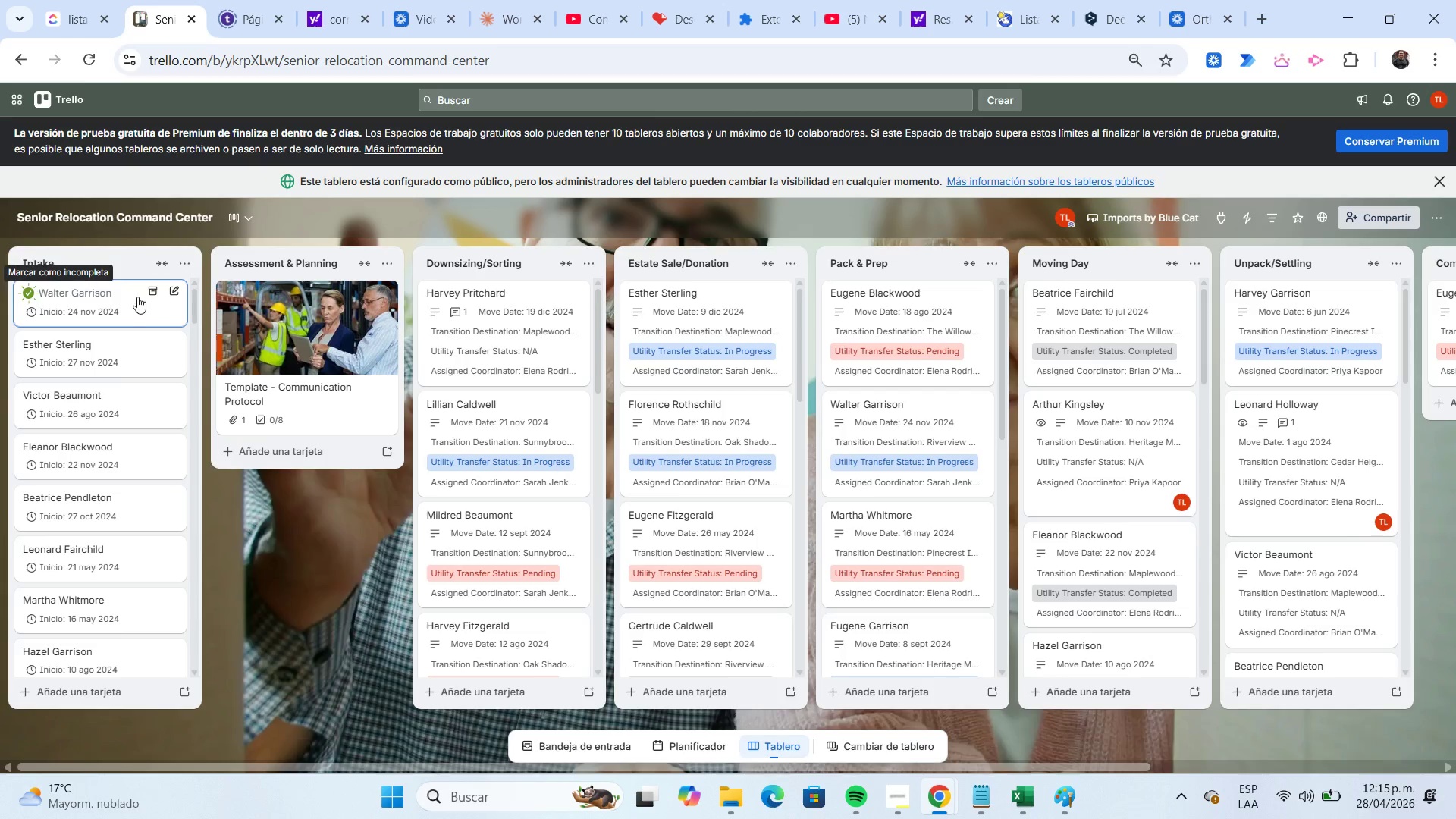 
left_click([148, 296])
 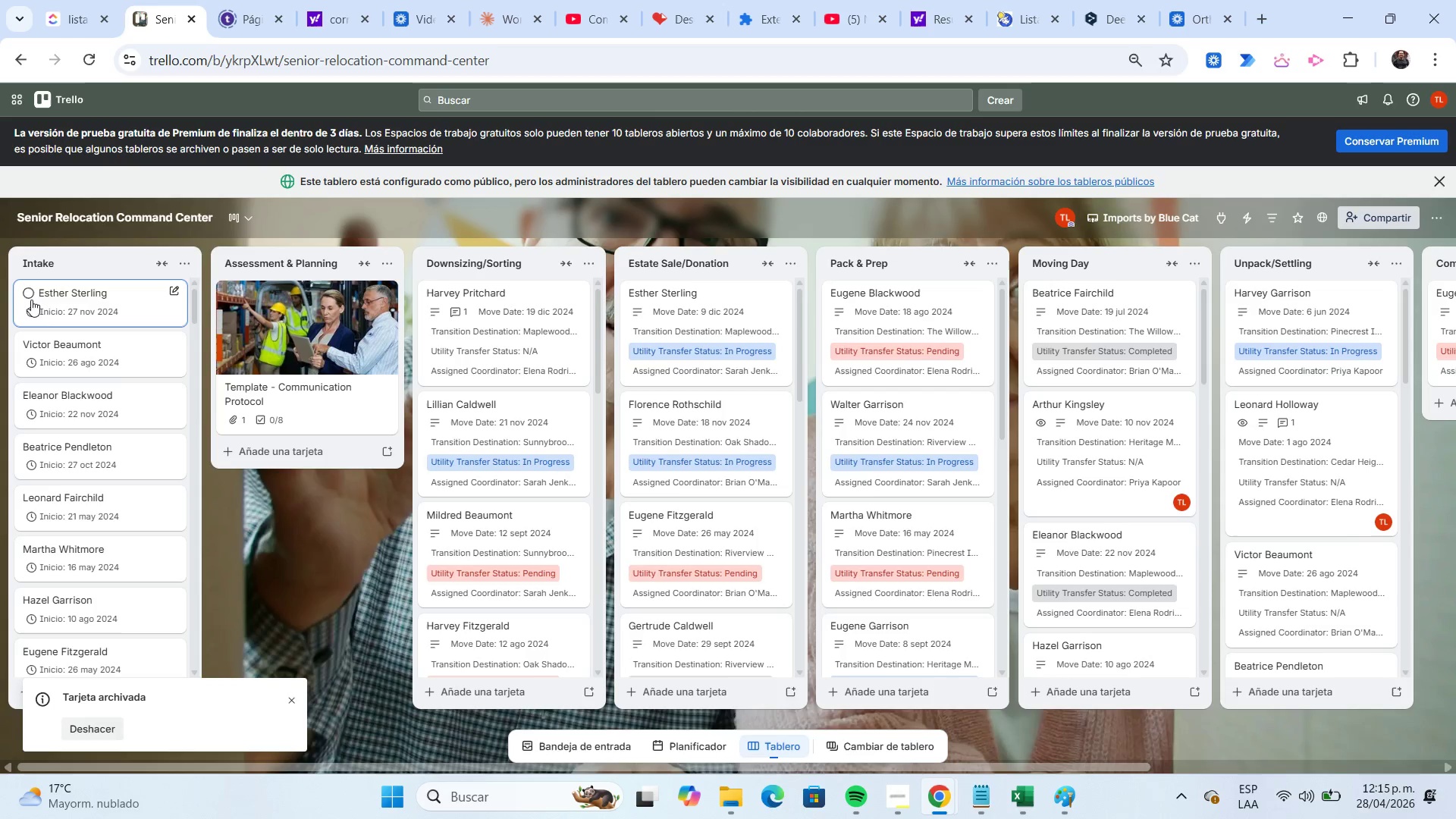 
left_click([30, 299])
 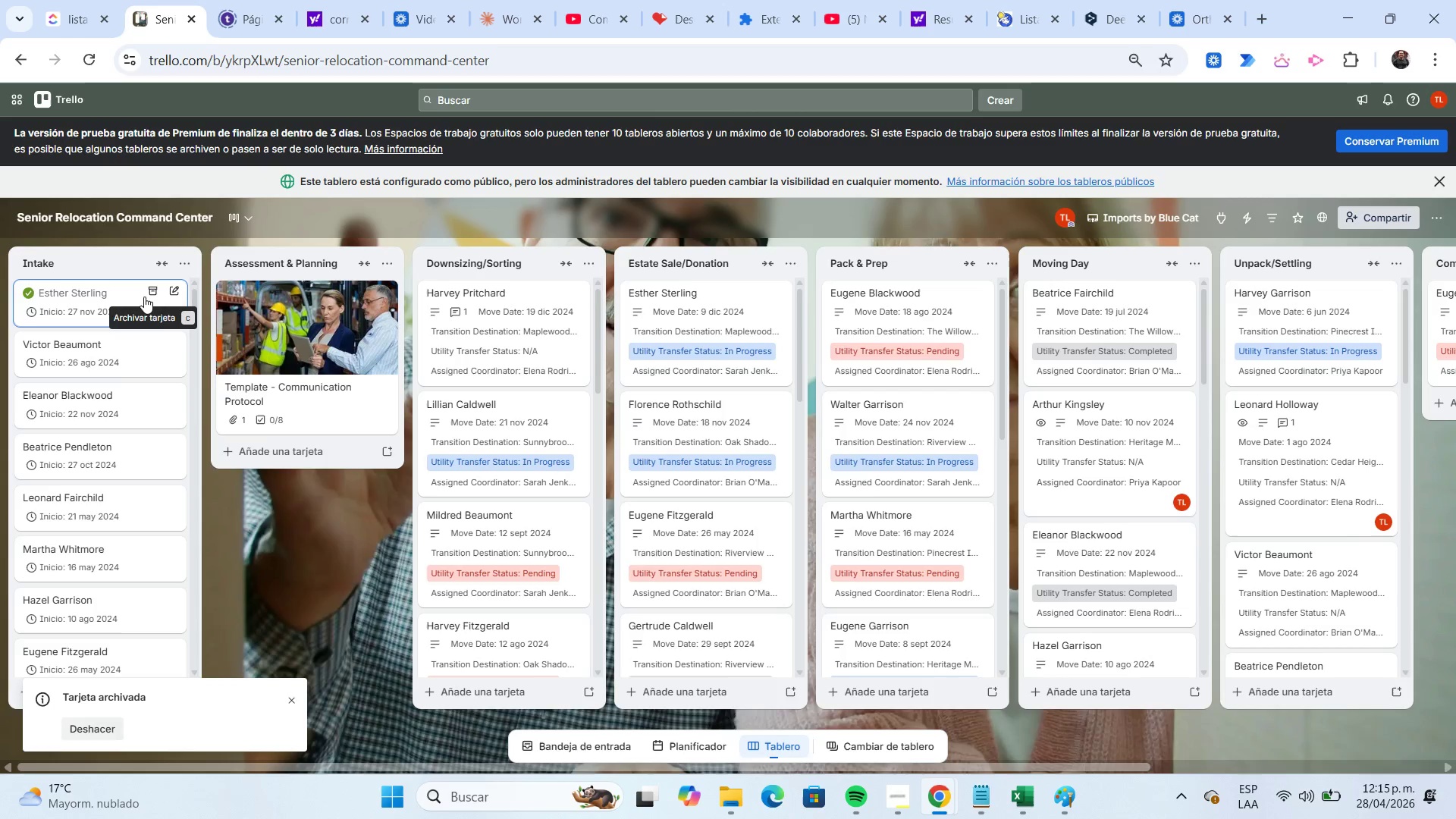 
left_click([144, 297])
 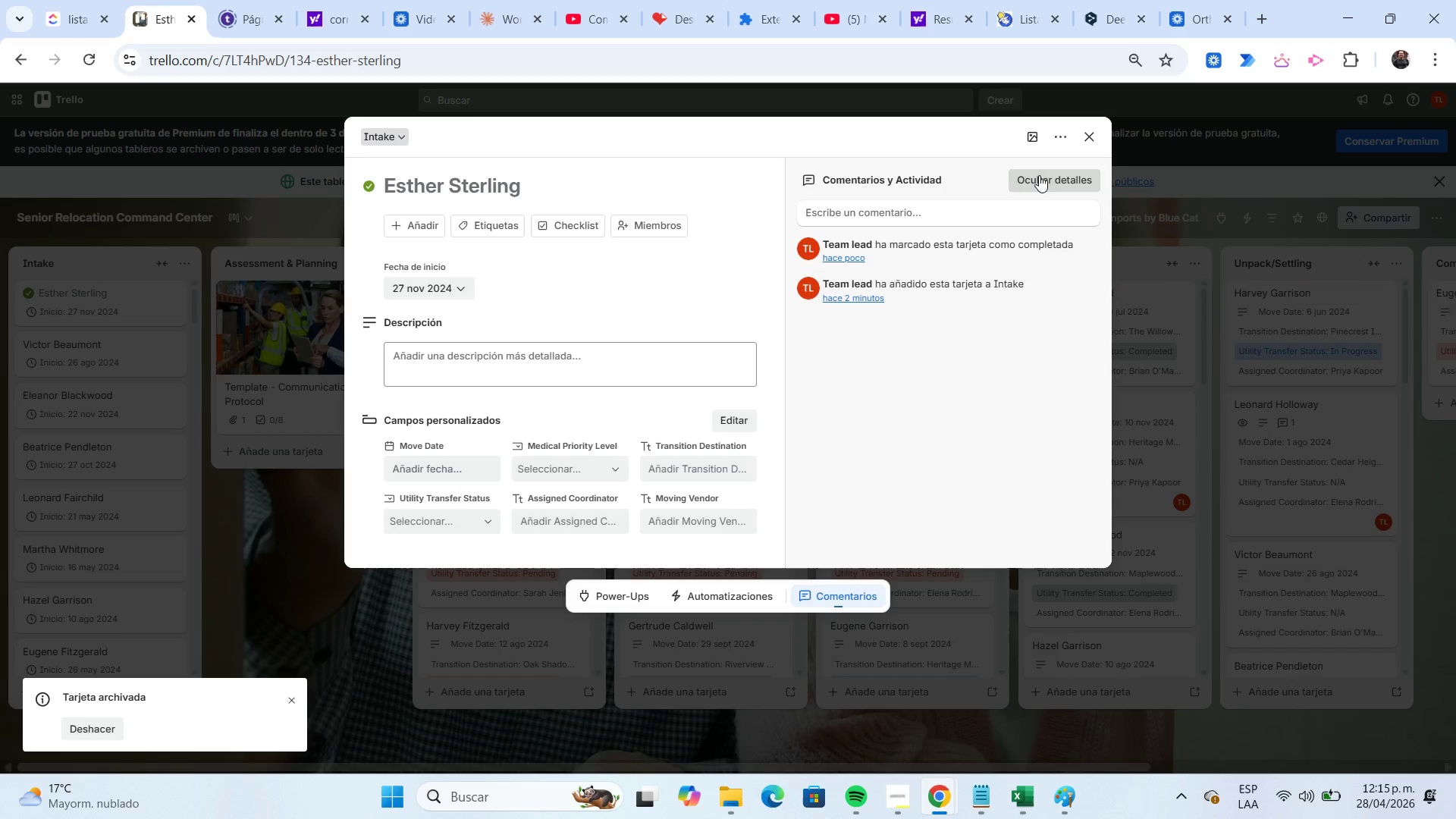 
left_click([1087, 144])
 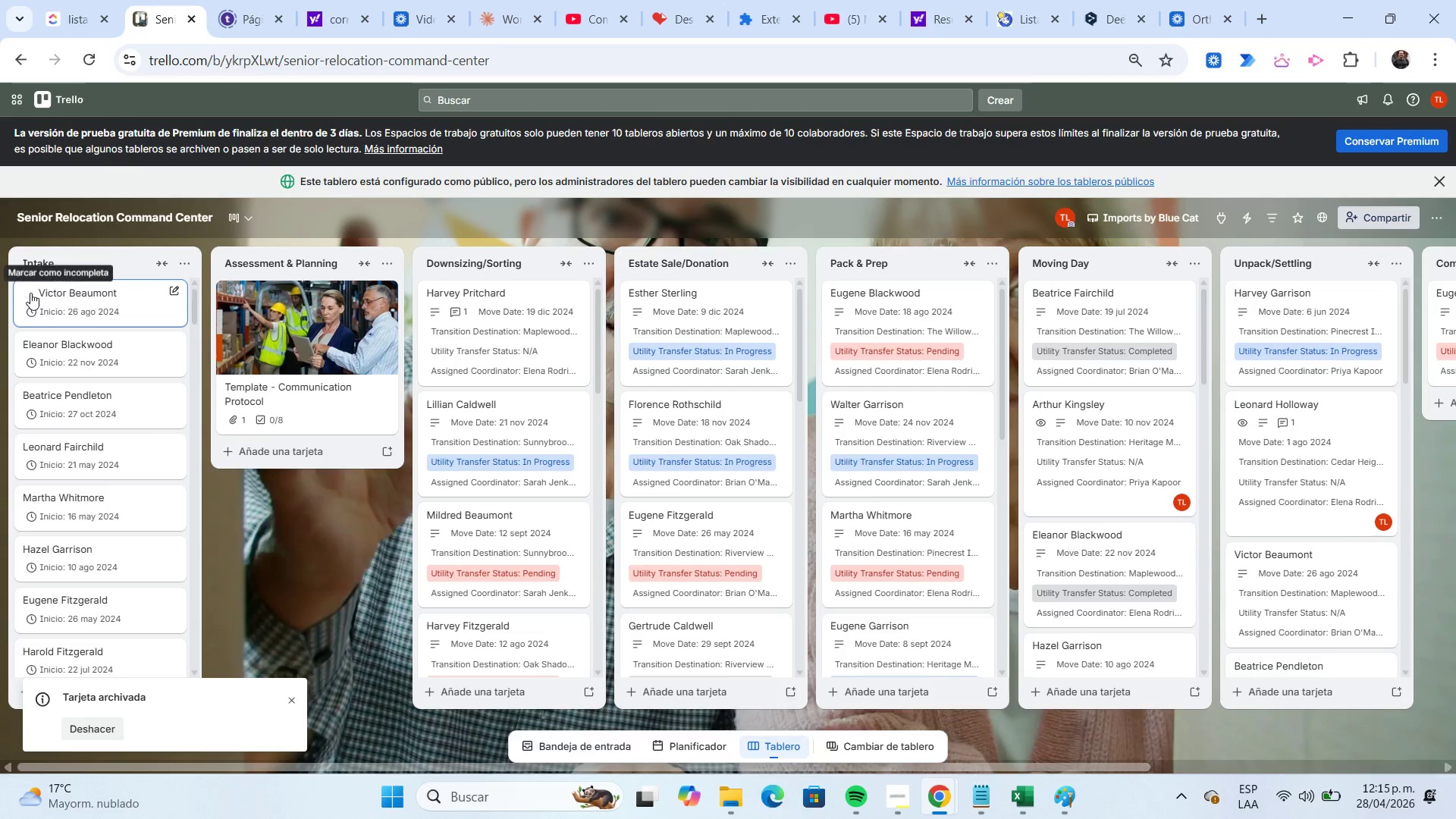 
left_click([150, 296])
 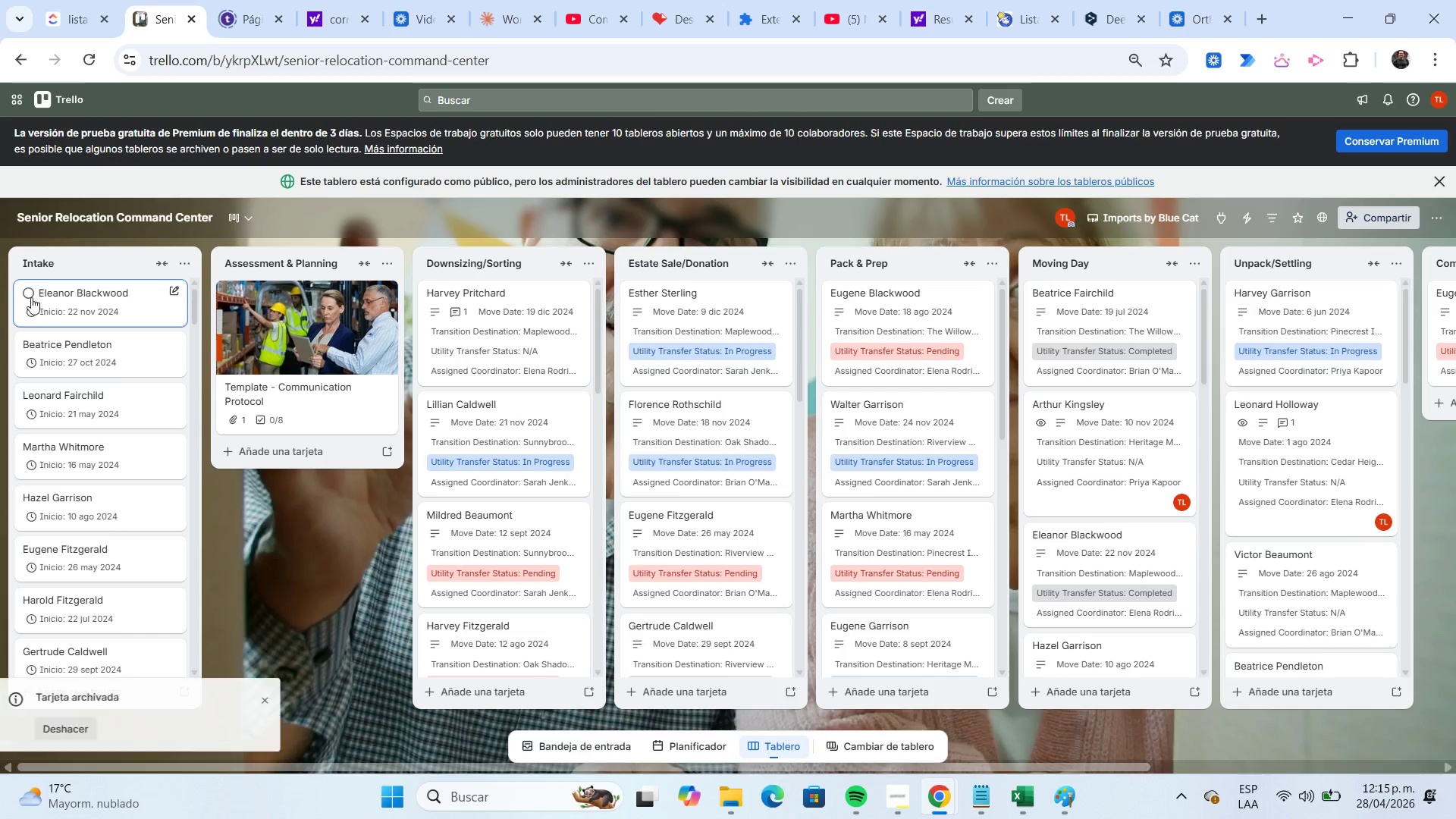 
left_click([27, 292])
 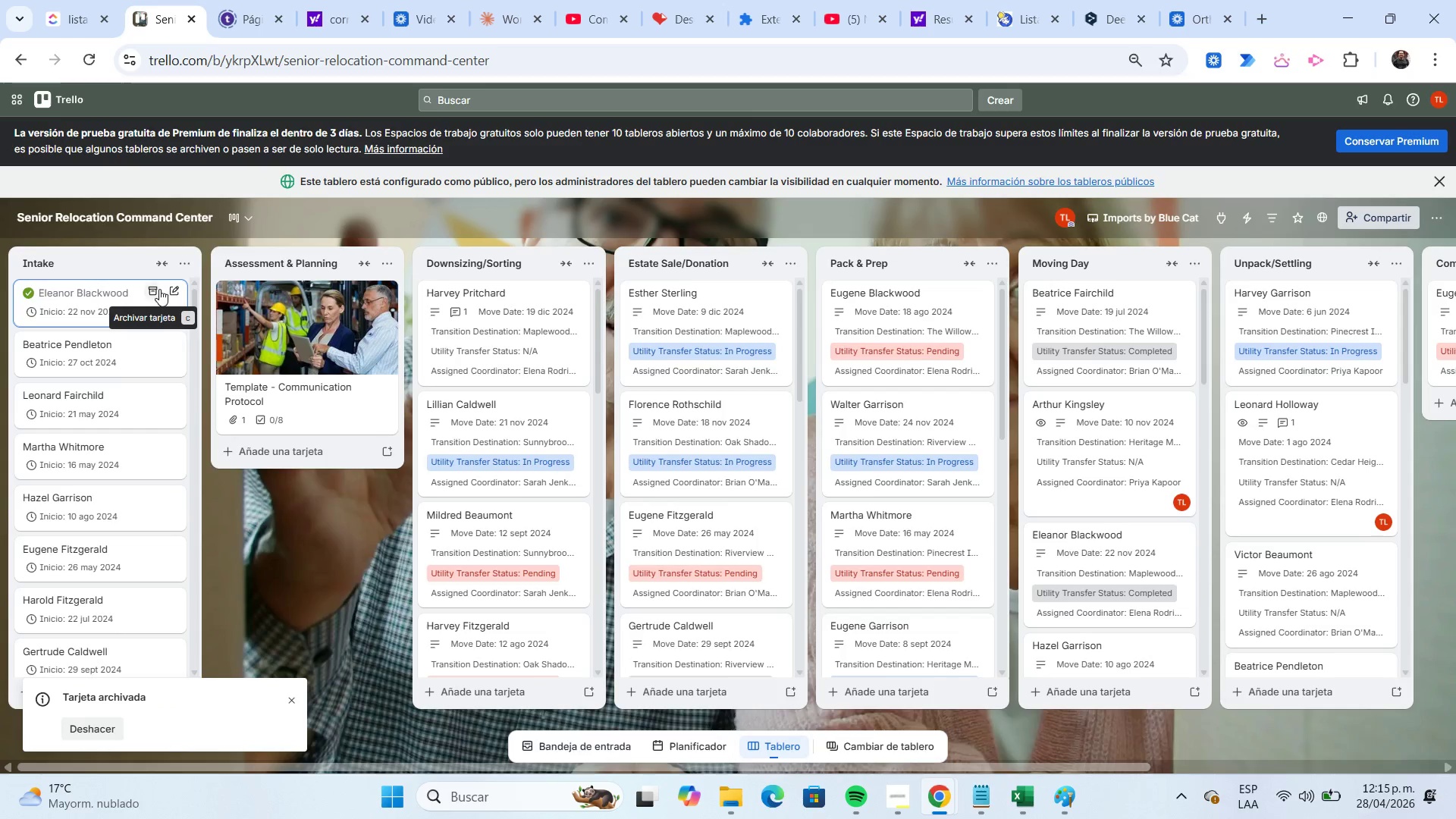 
left_click([149, 294])
 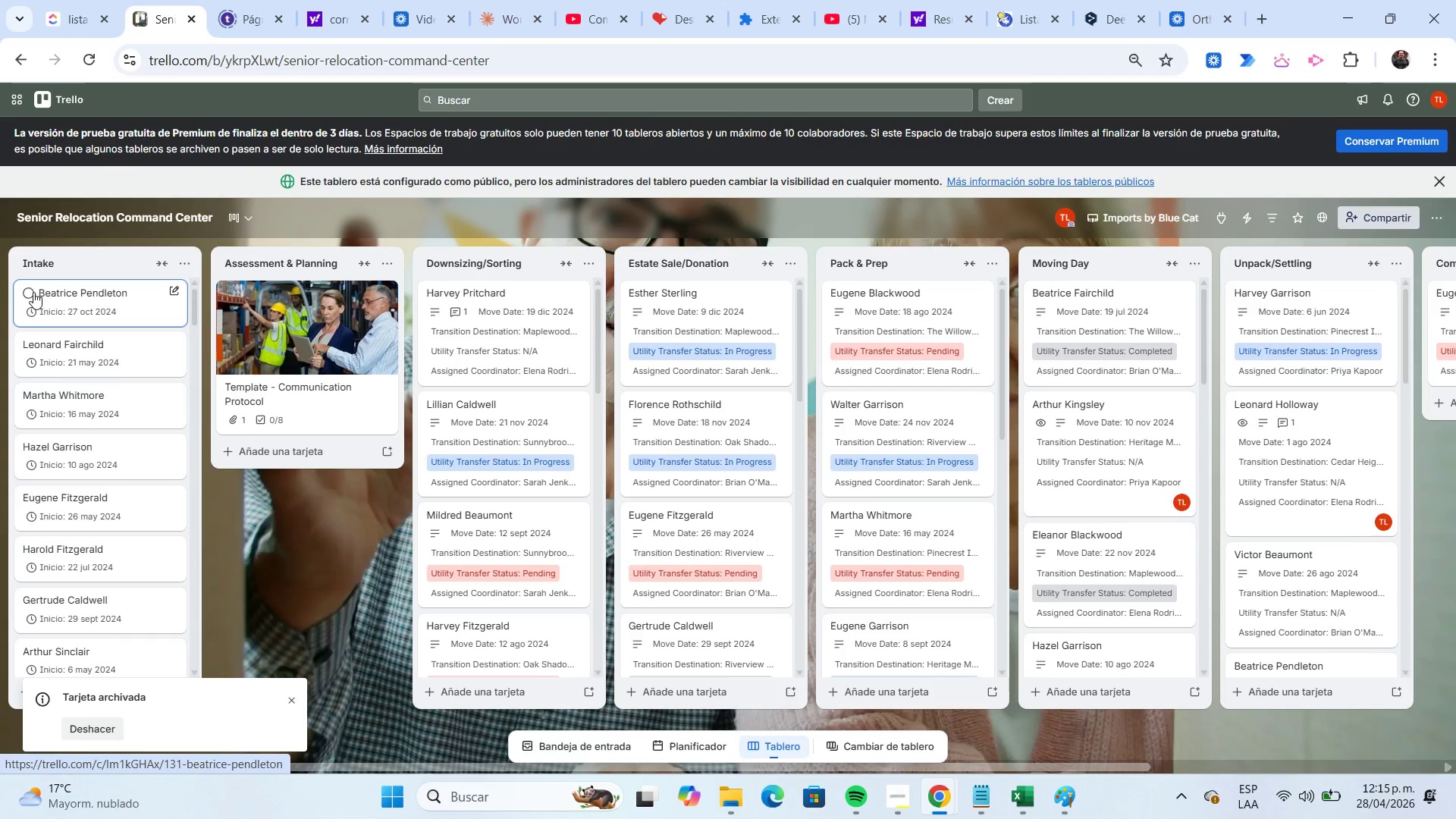 
left_click([32, 292])
 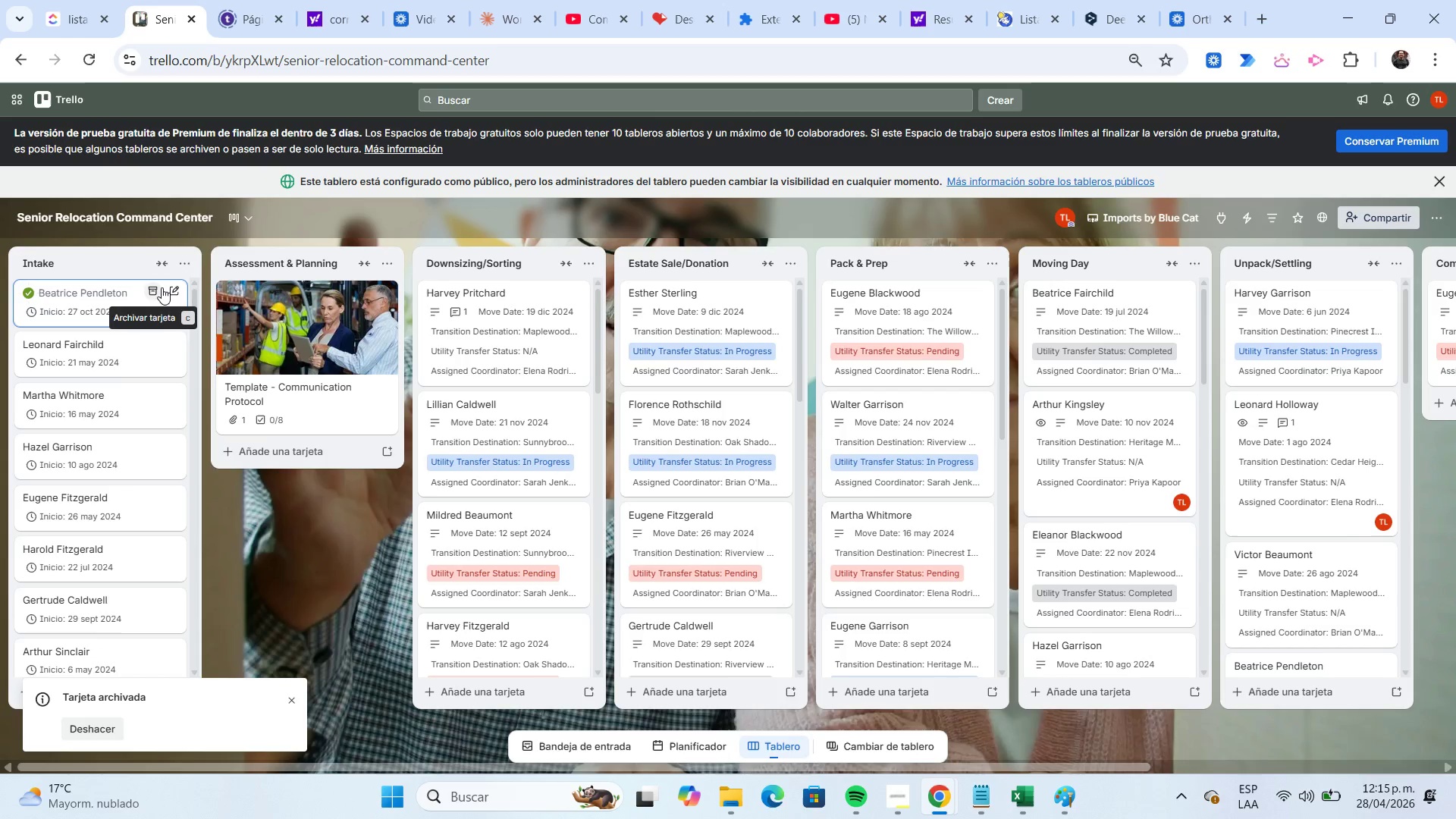 
left_click([148, 290])
 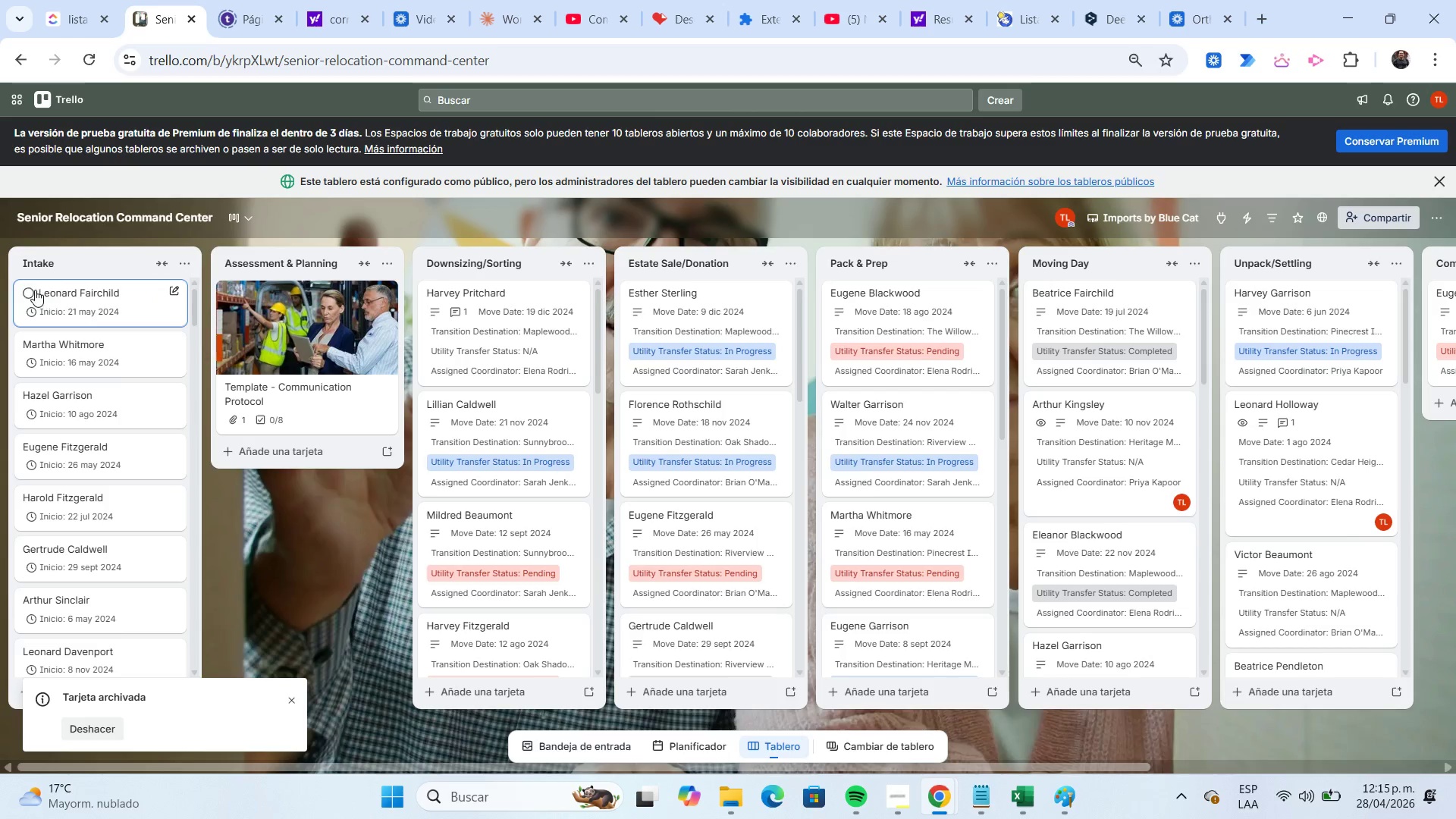 
left_click([33, 289])
 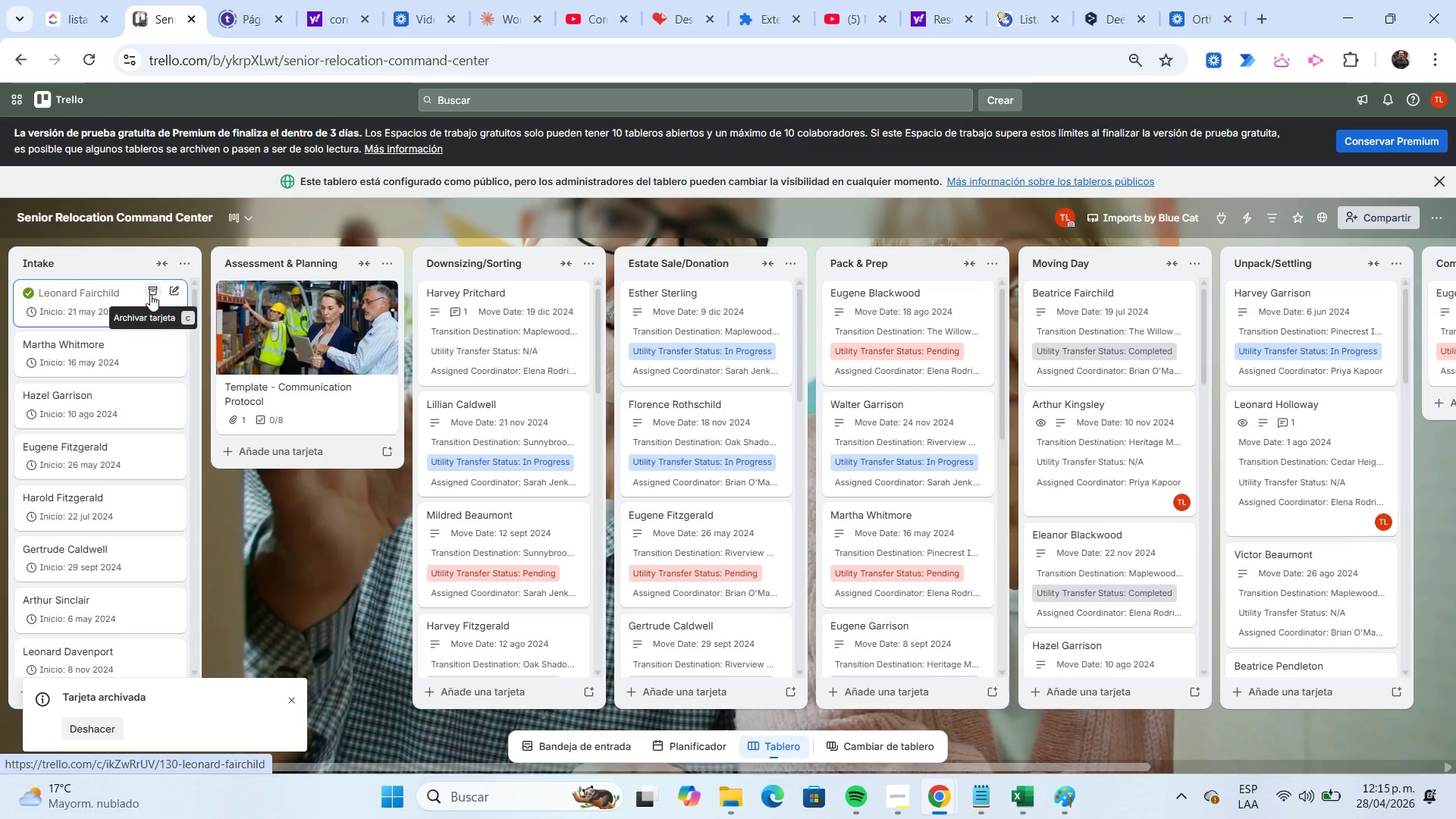 
left_click([150, 294])
 